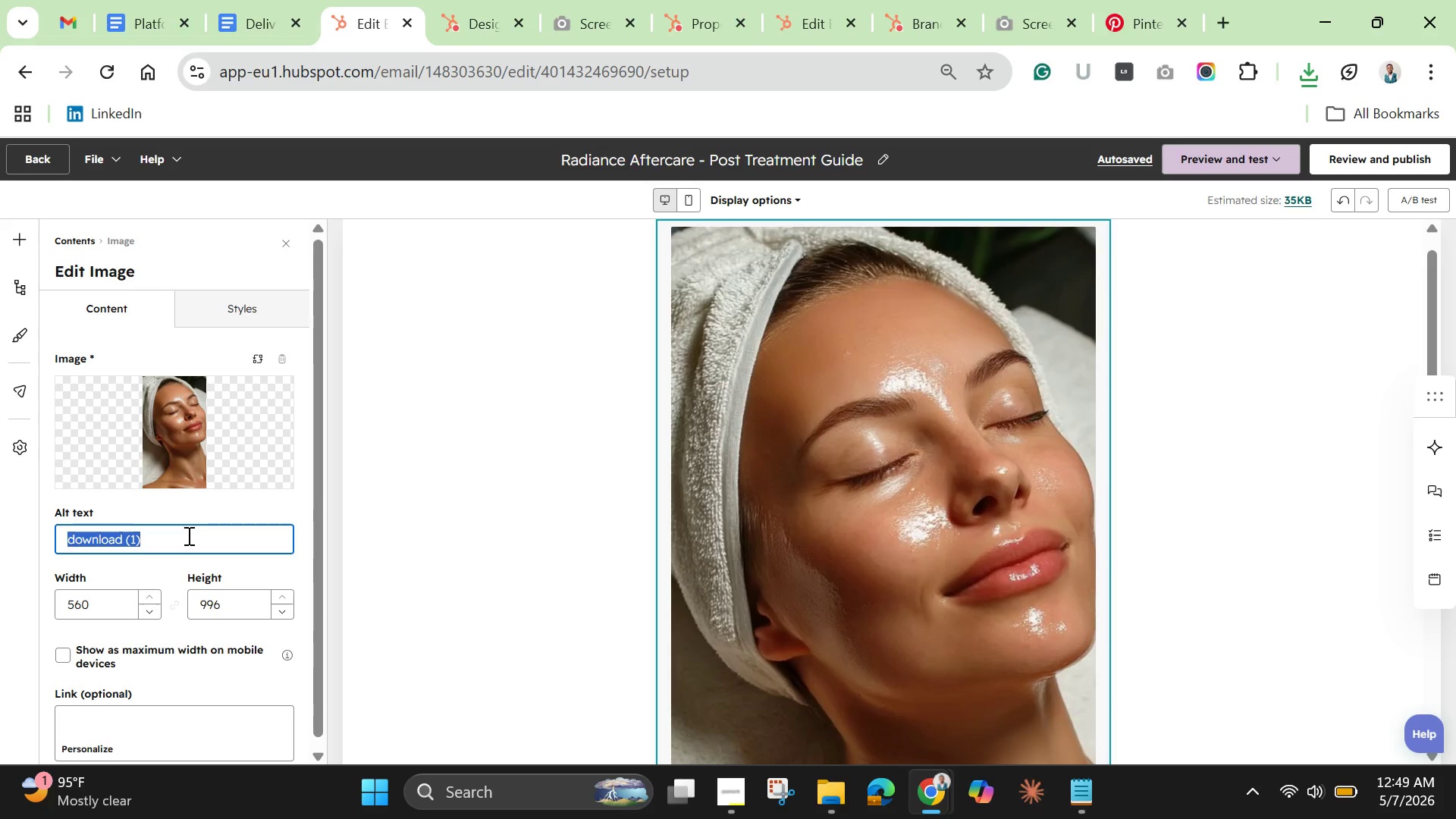 
key(Backspace)
type(POst )
key(Backspace)
key(Backspace)
key(Backspace)
key(Backspace)
type(ost treatment skincare wellness guidance)
 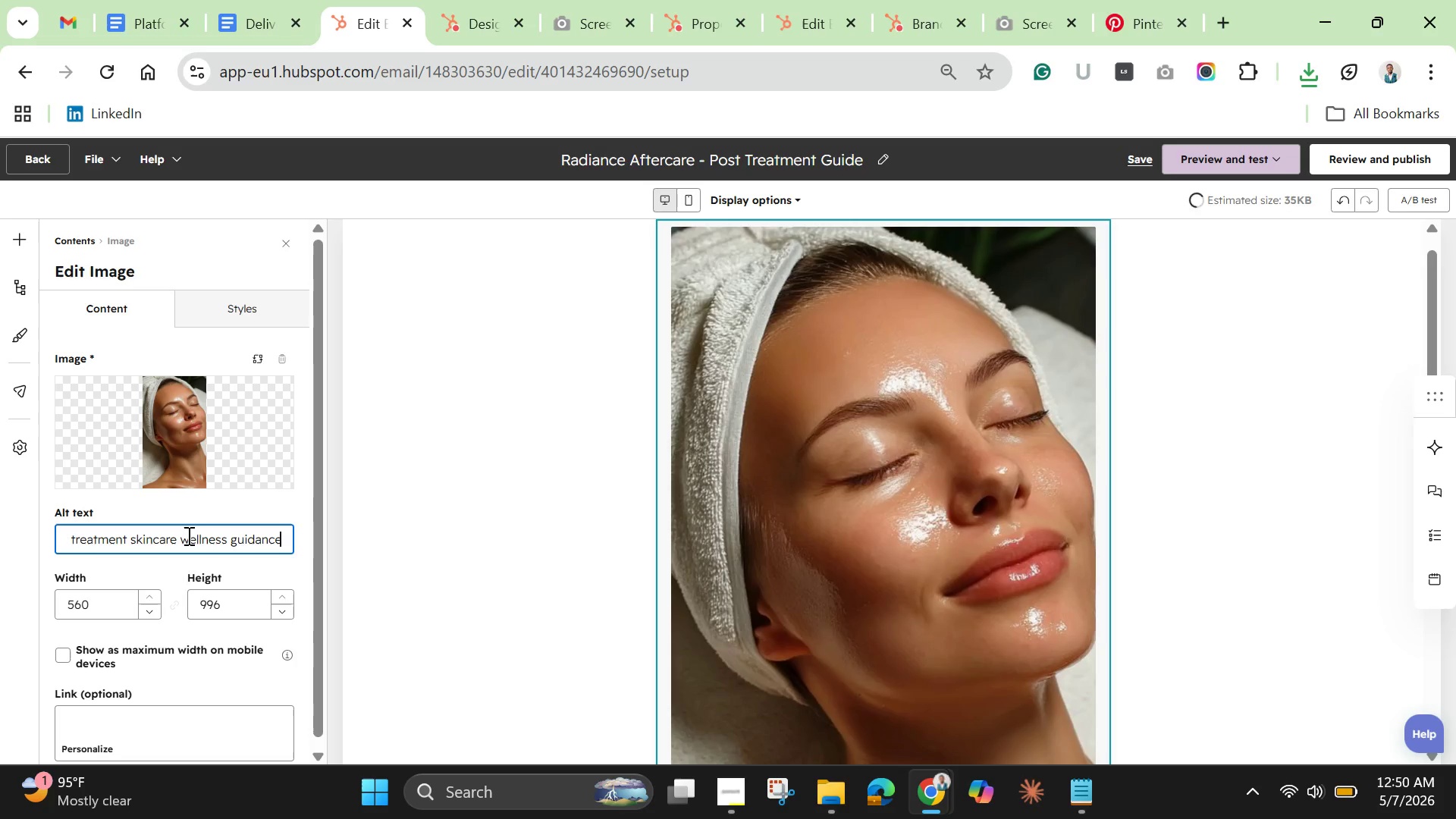 
wait(5.64)
 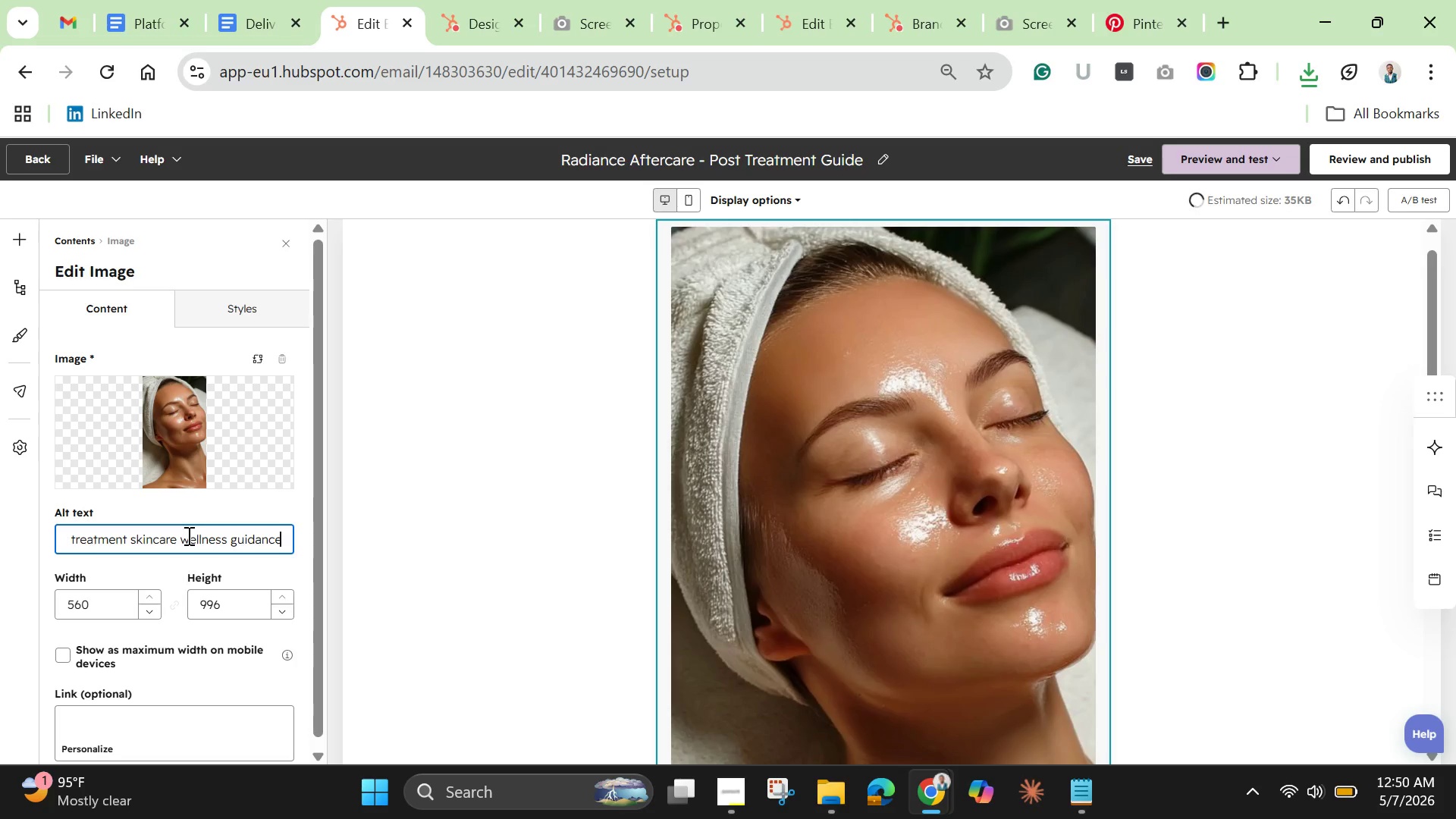 
key(Control+A)
 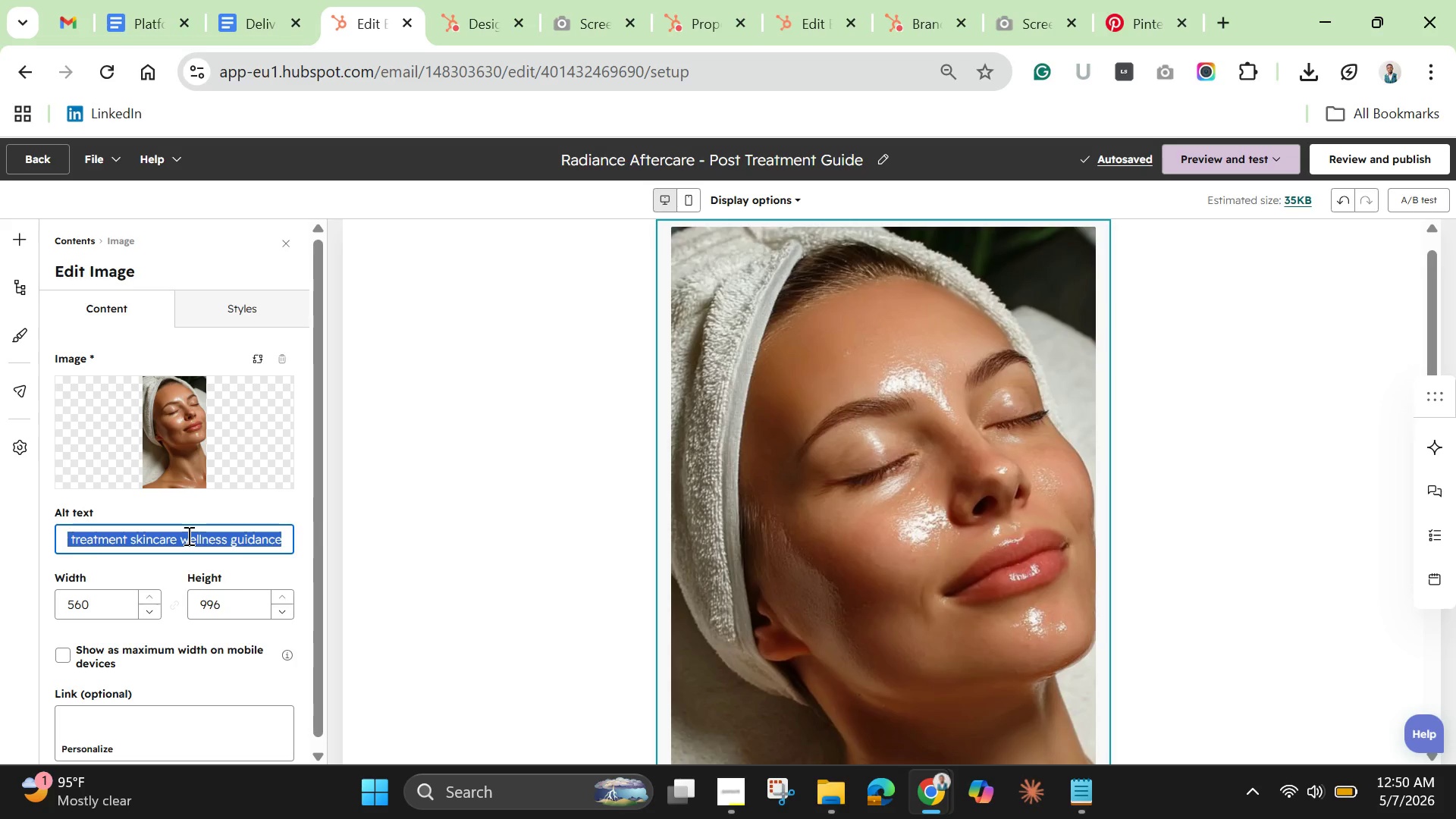 
key(Control+C)
 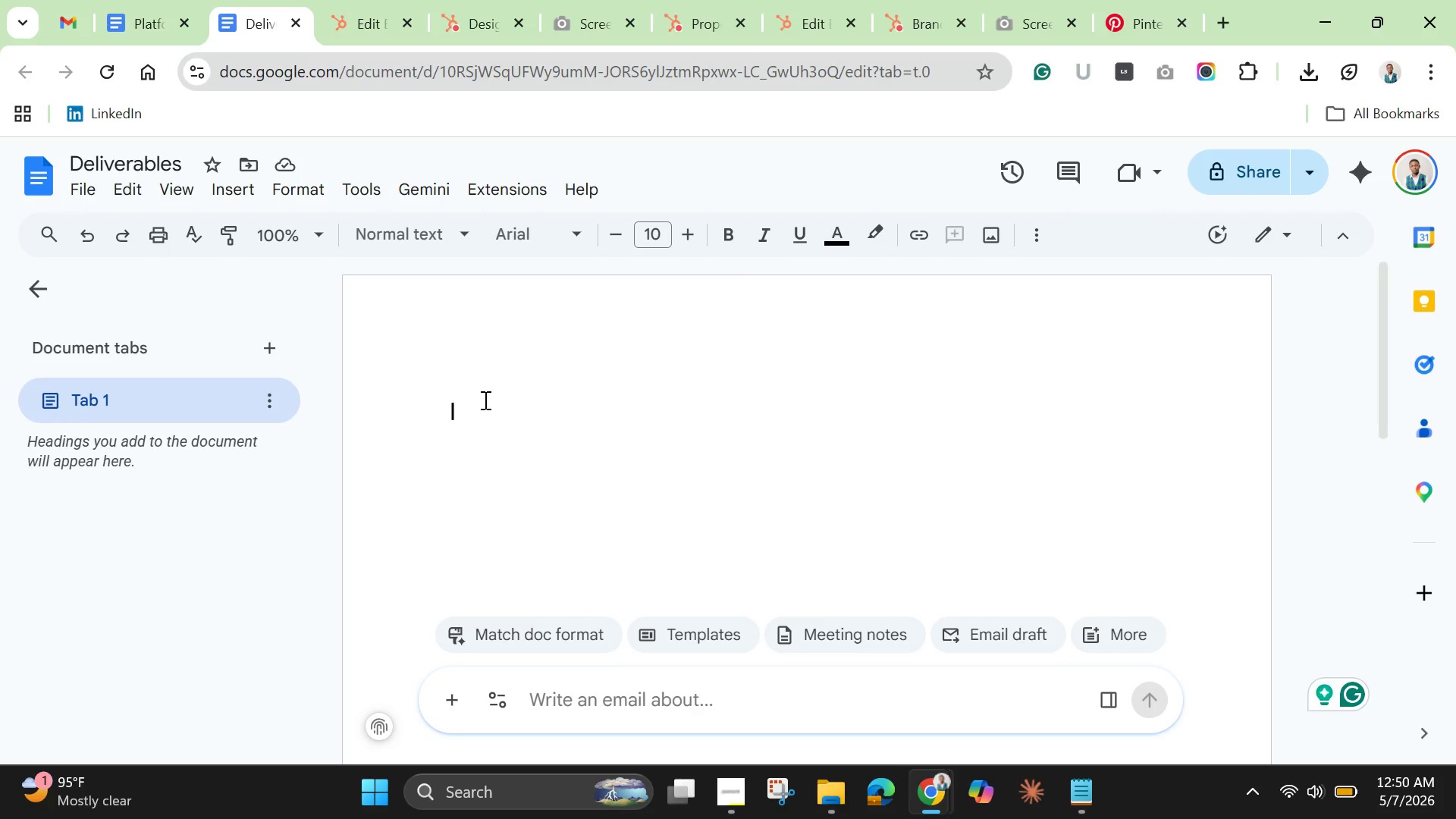 
left_click([465, 425])
 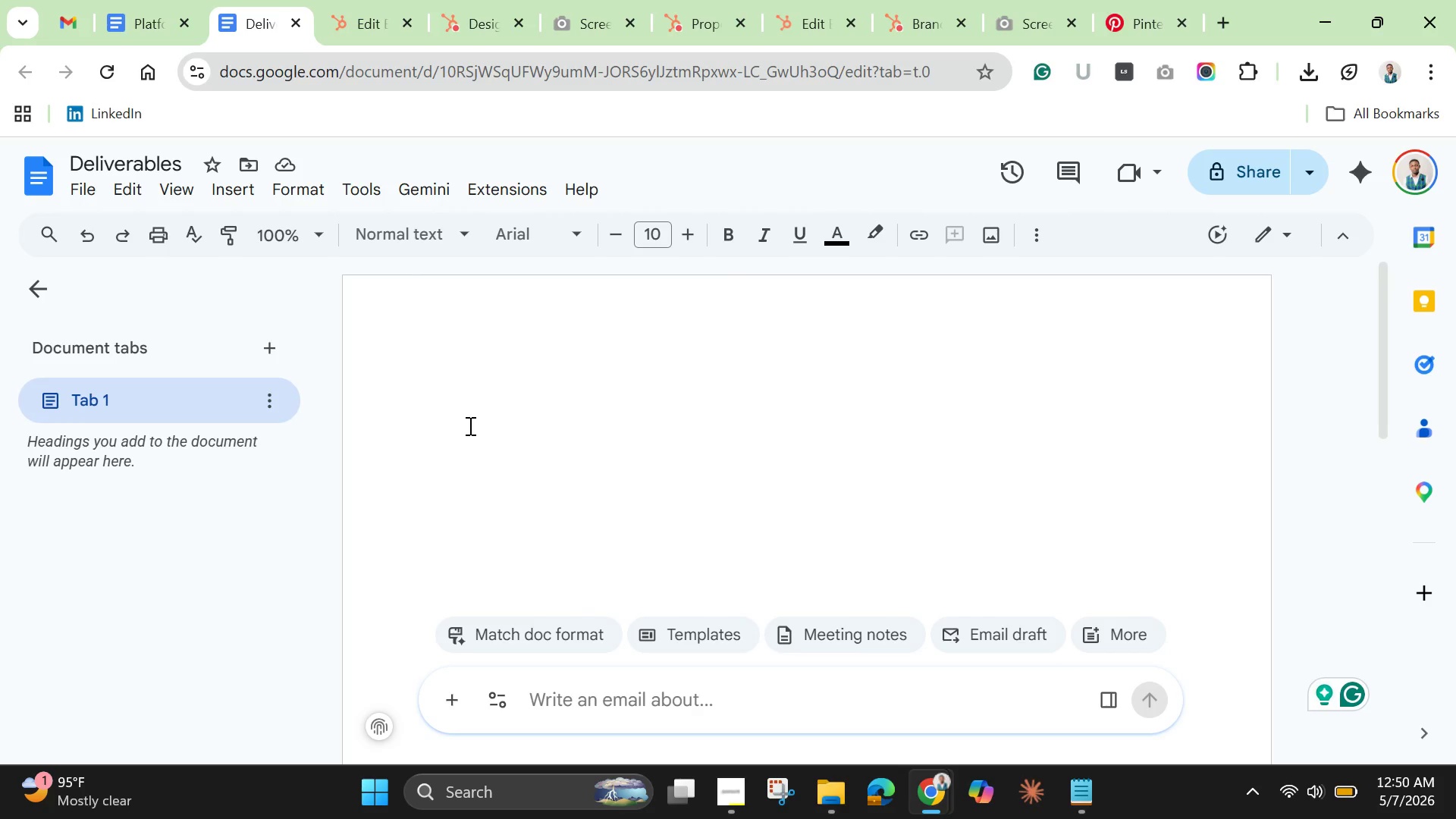 
key(Control+V)
 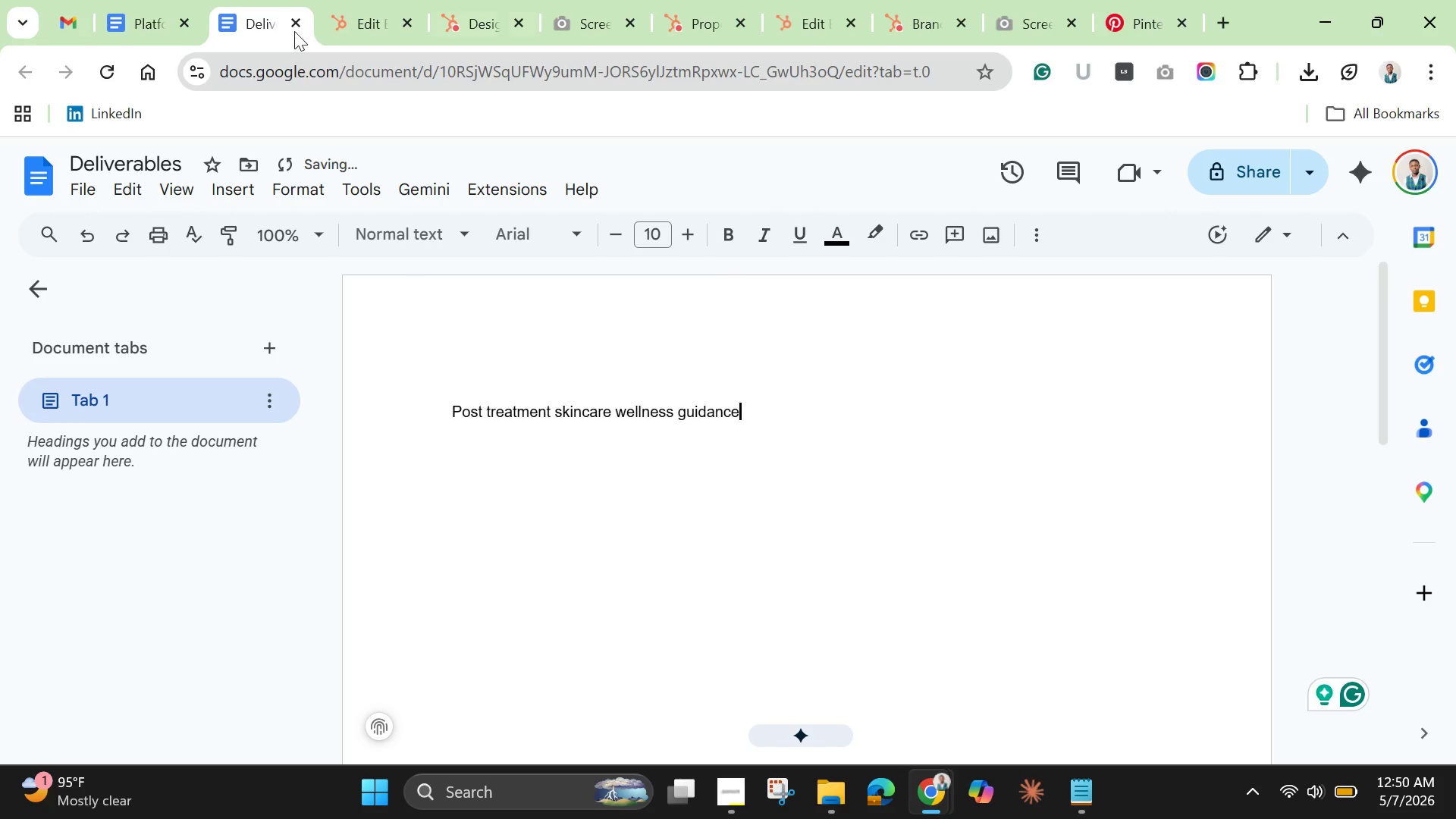 
left_click([355, 24])
 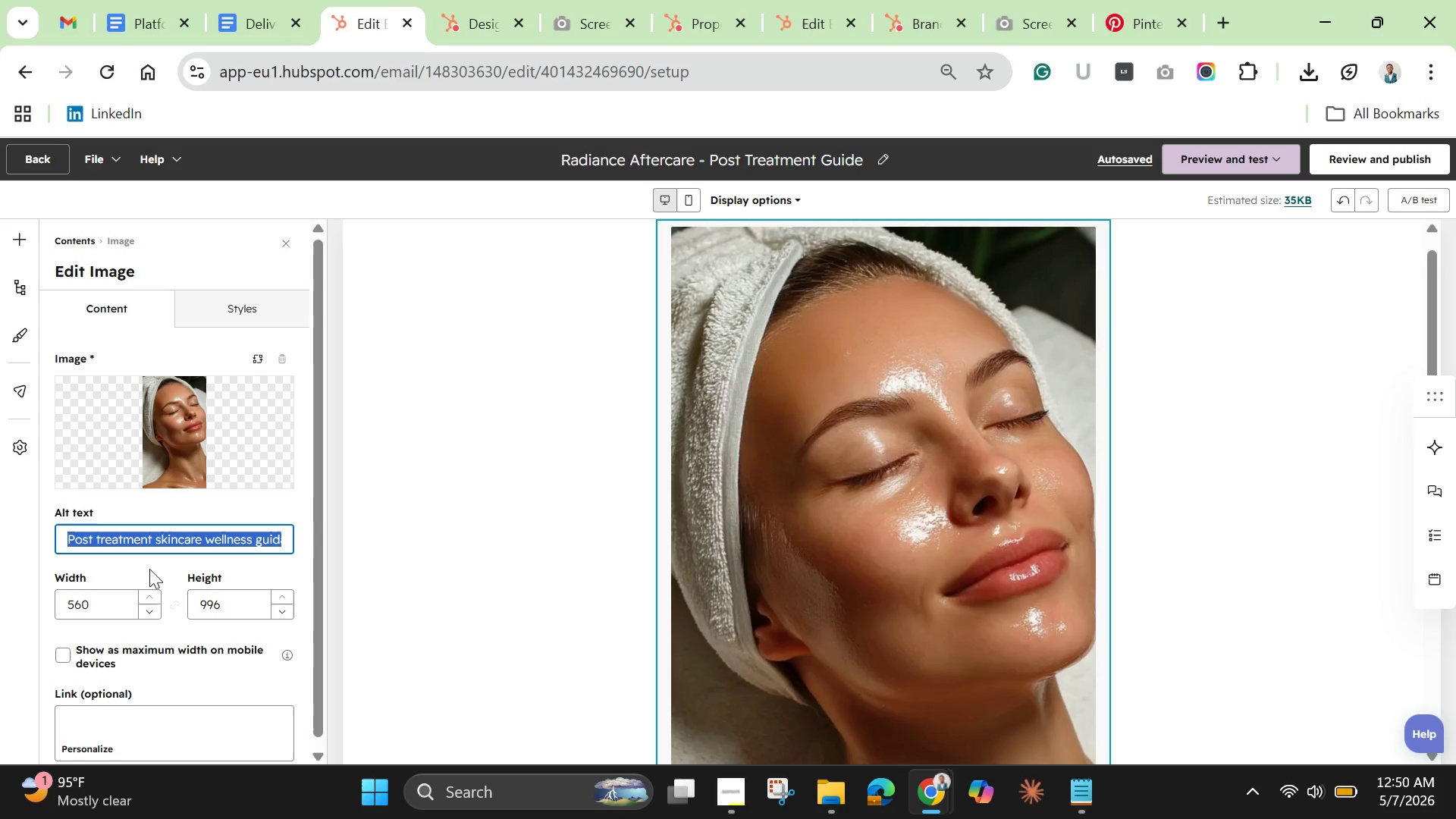 
scroll: coordinate [138, 597], scroll_direction: down, amount: 1.0
 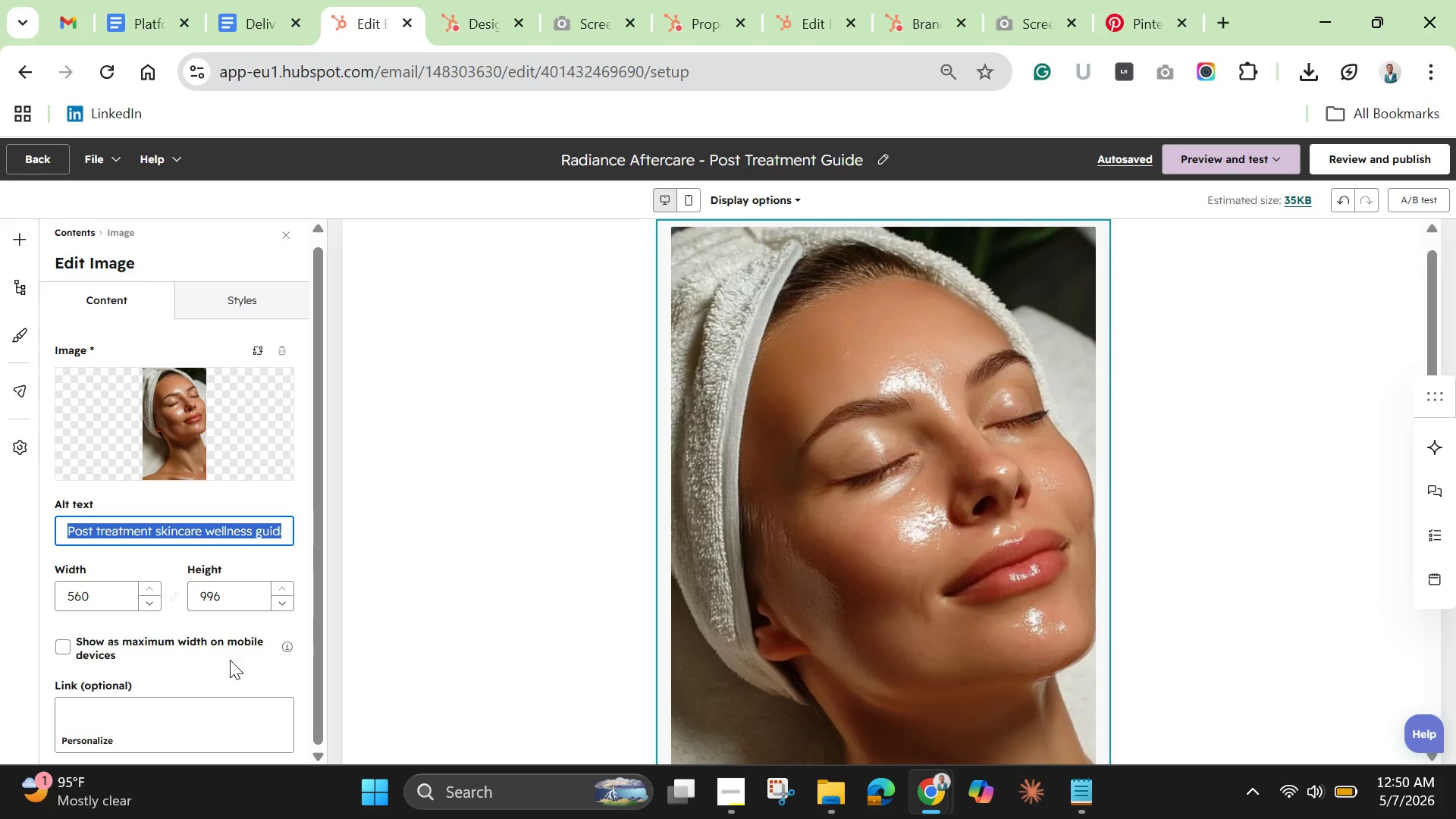 
left_click([230, 660])
 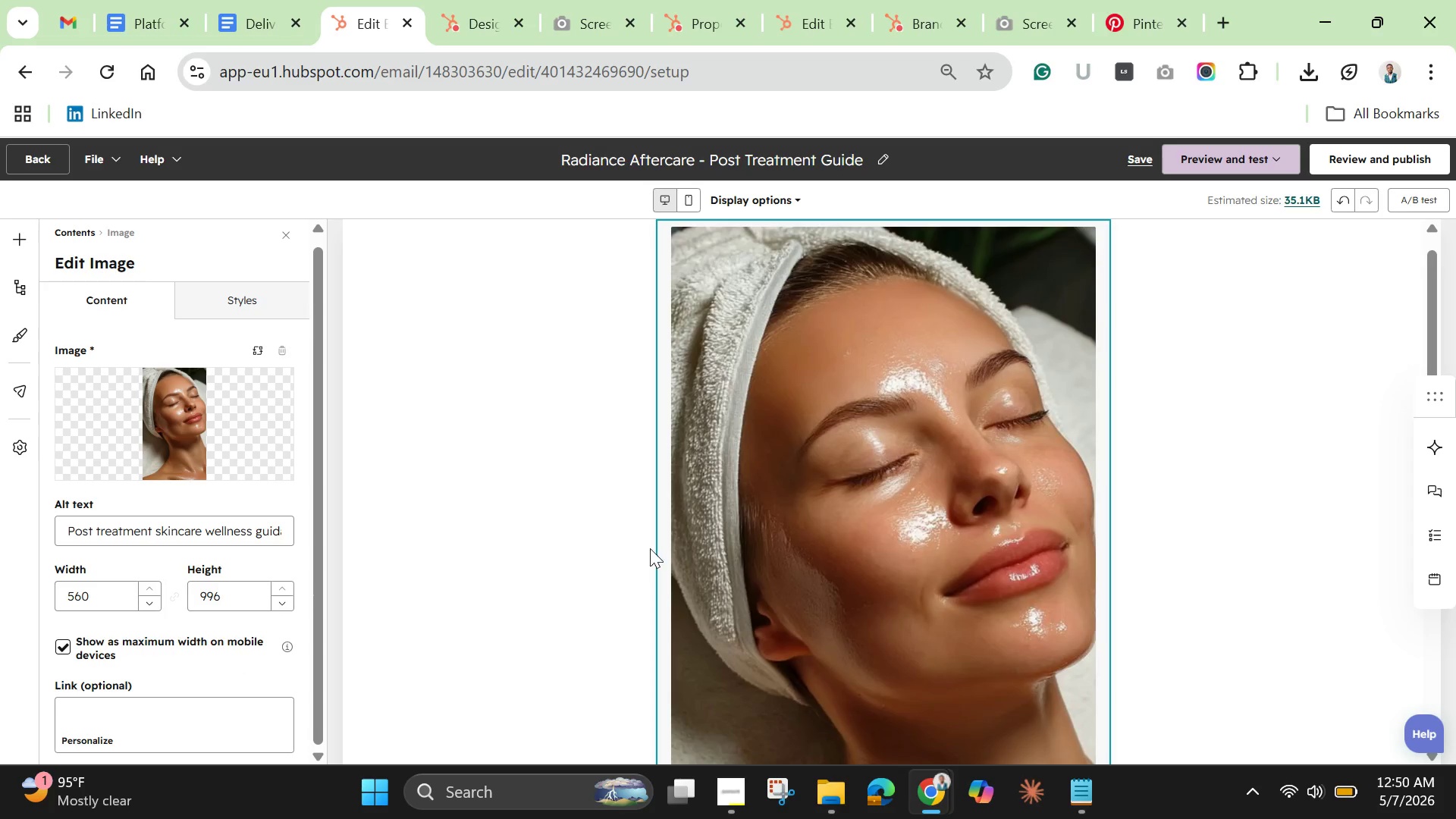 
scroll: coordinate [231, 644], scroll_direction: down, amount: 9.0
 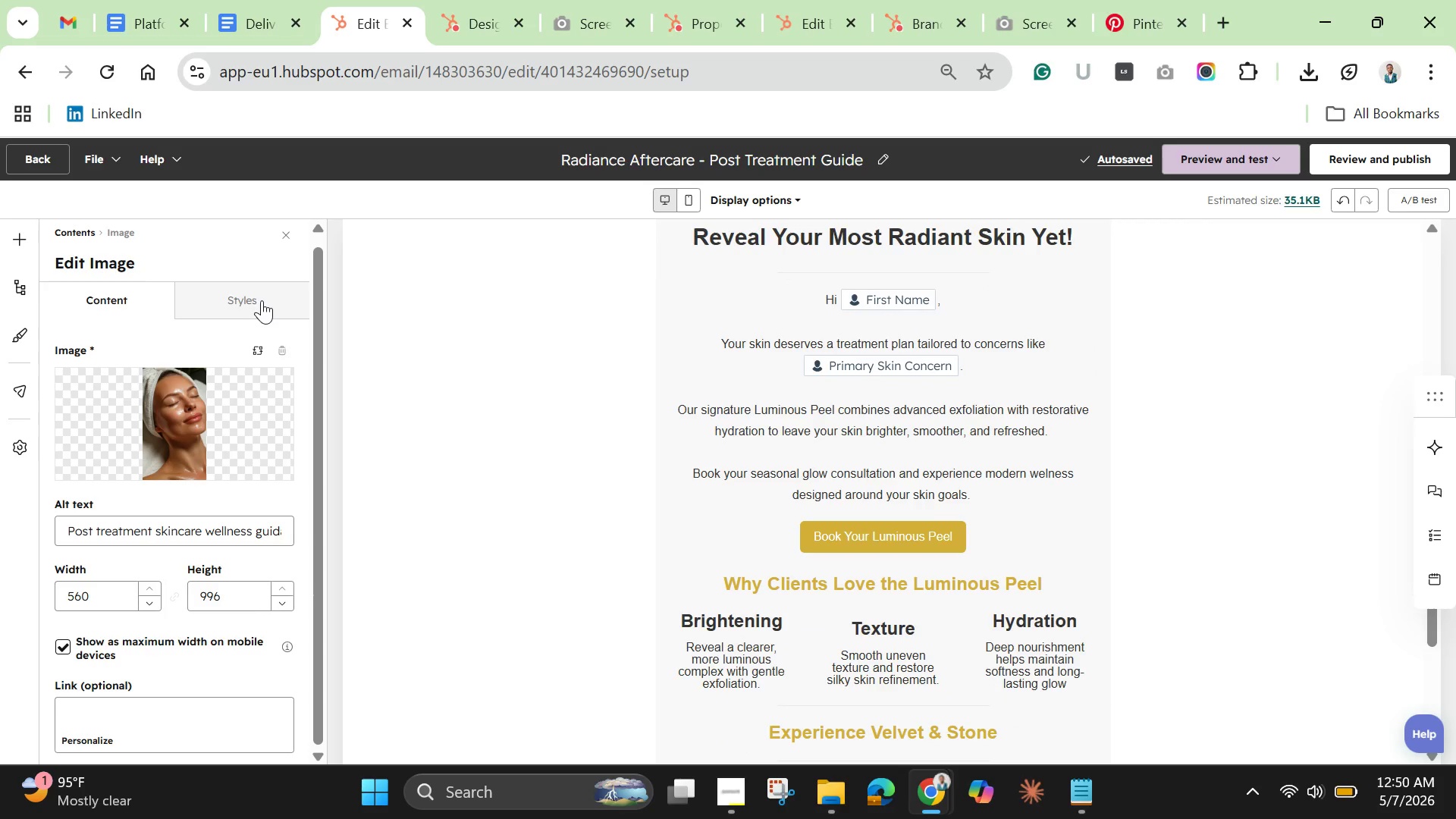 
left_click([257, 297])
 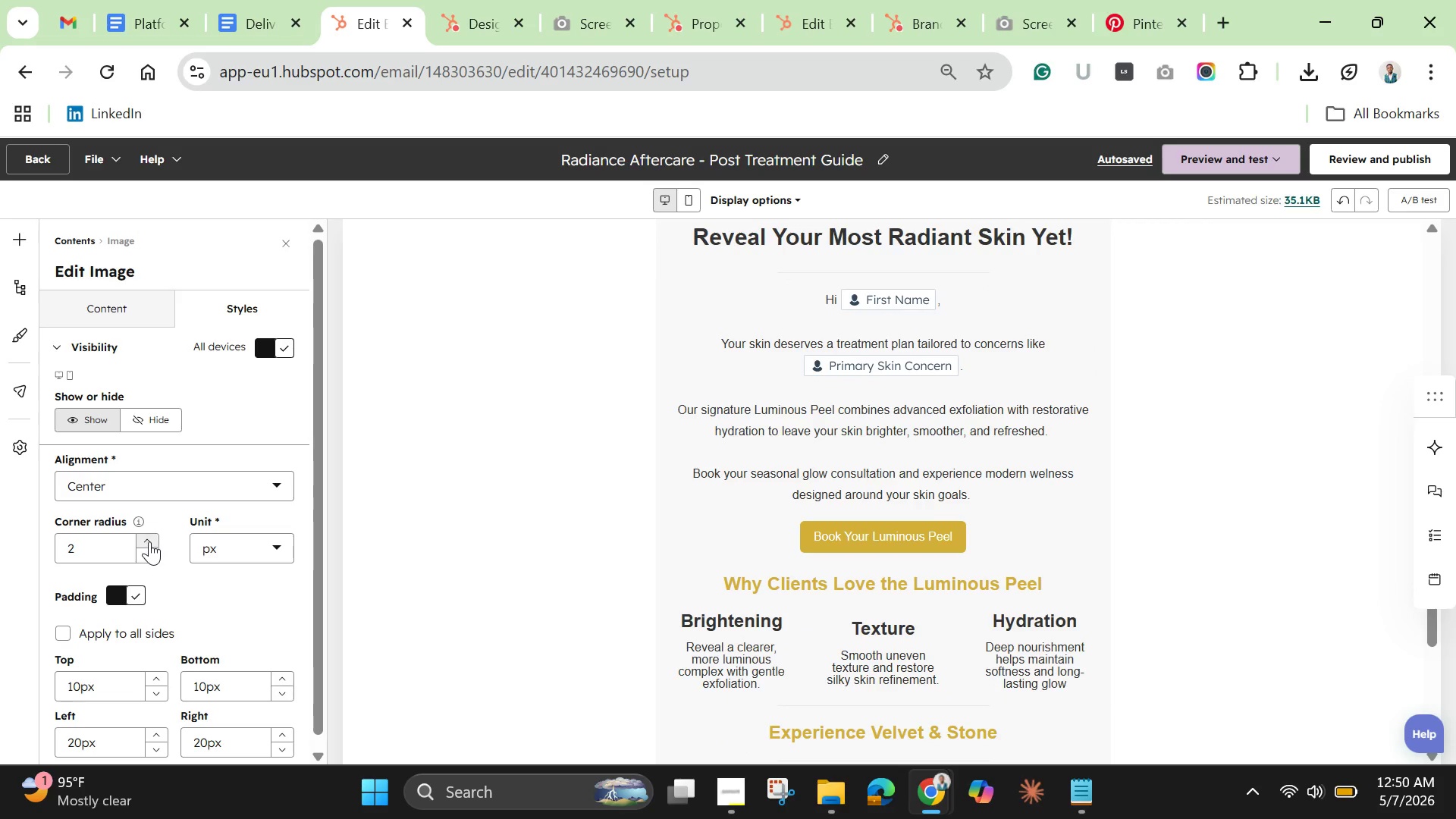 
scroll: coordinate [164, 557], scroll_direction: down, amount: 3.0
 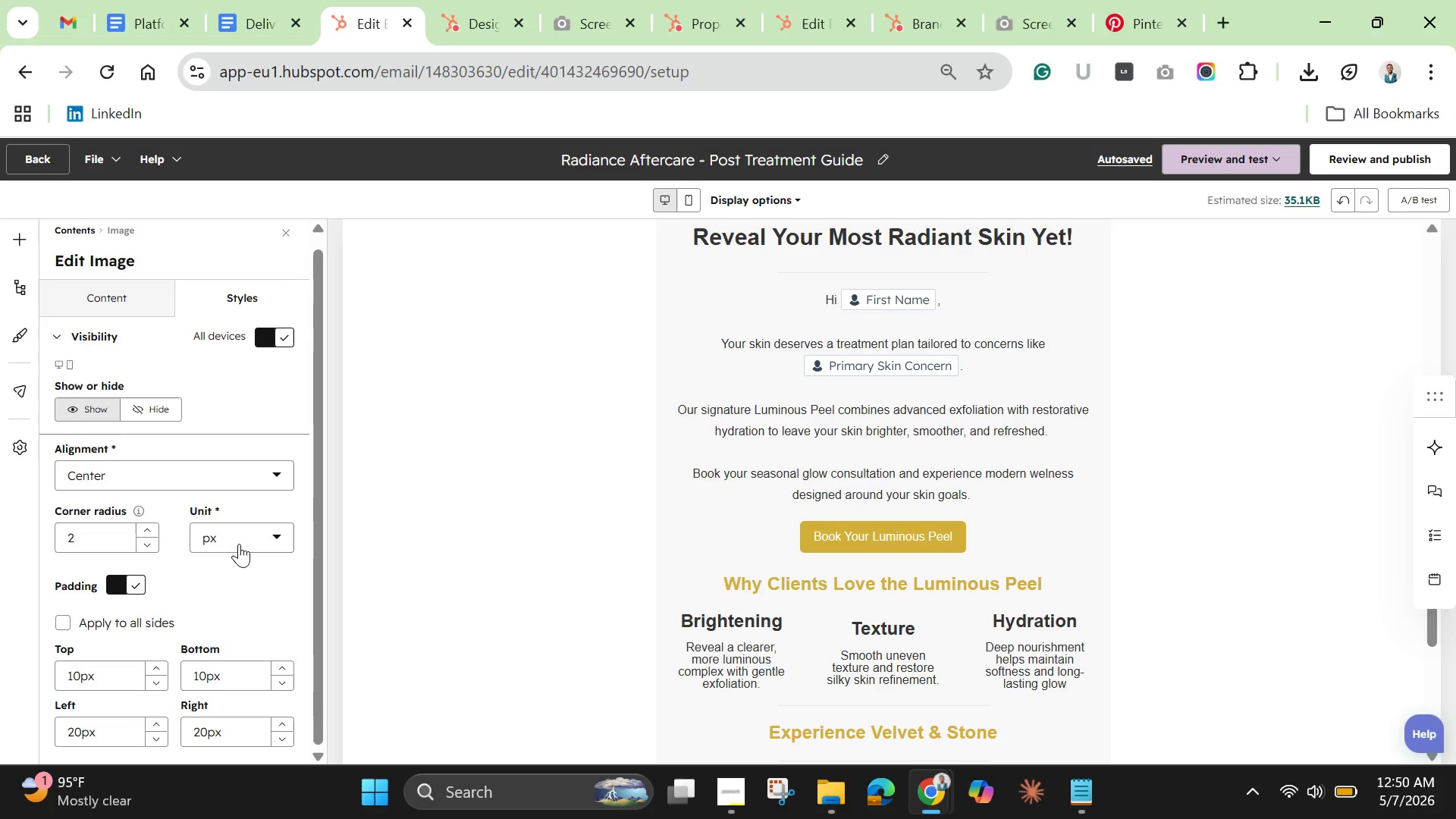 
left_click([239, 544])
 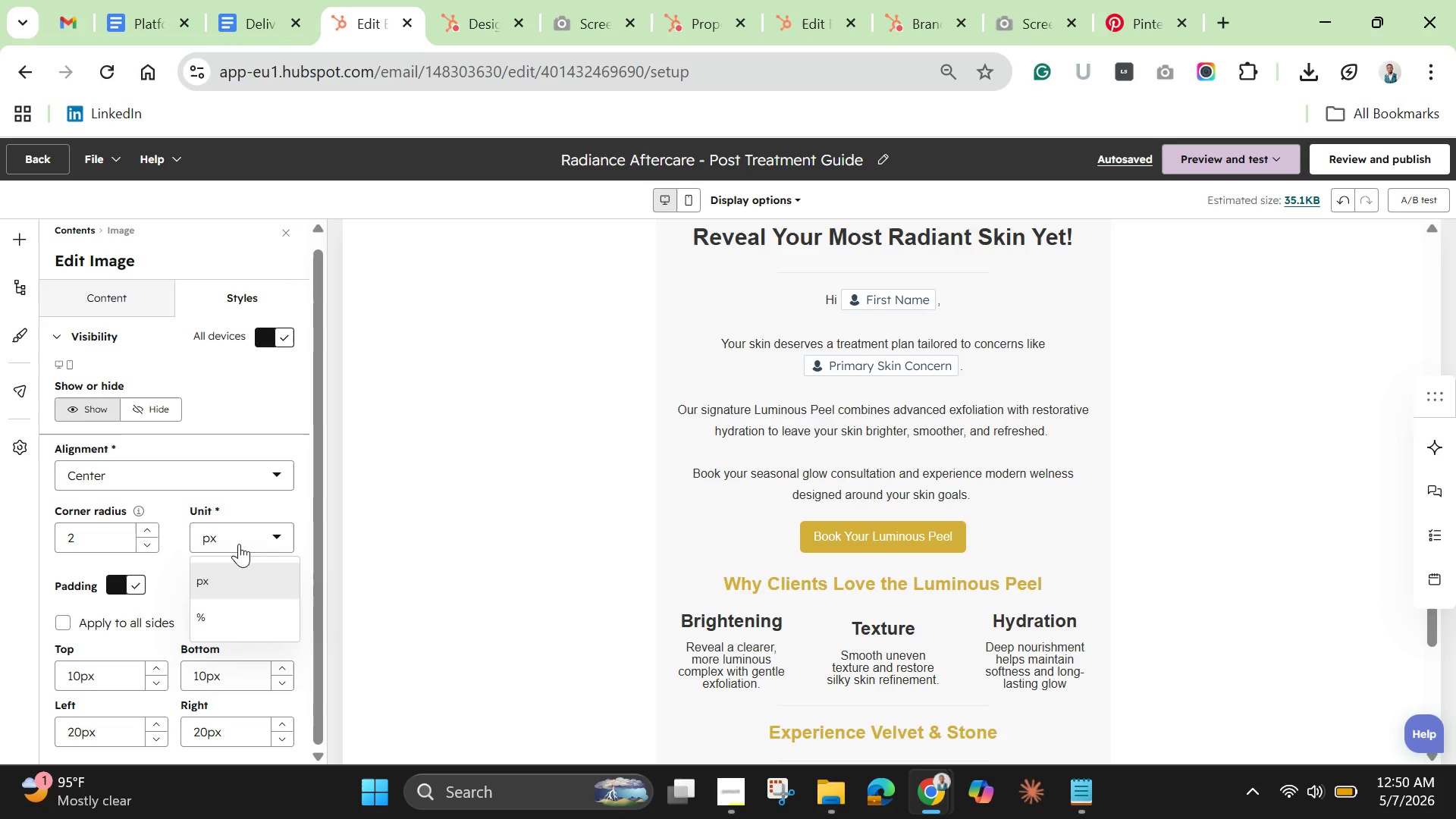 
left_click([239, 544])
 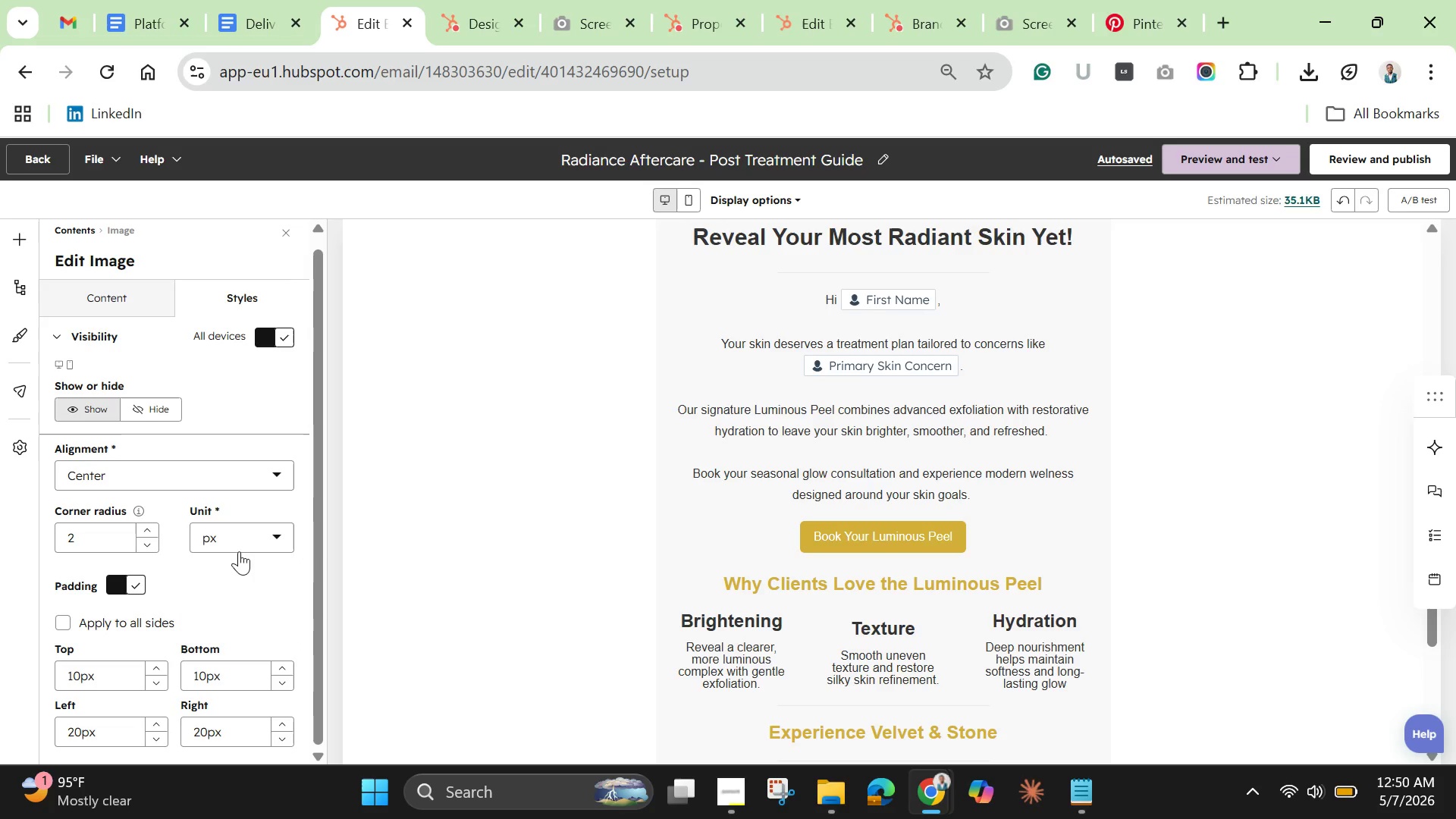 
scroll: coordinate [239, 554], scroll_direction: down, amount: 4.0
 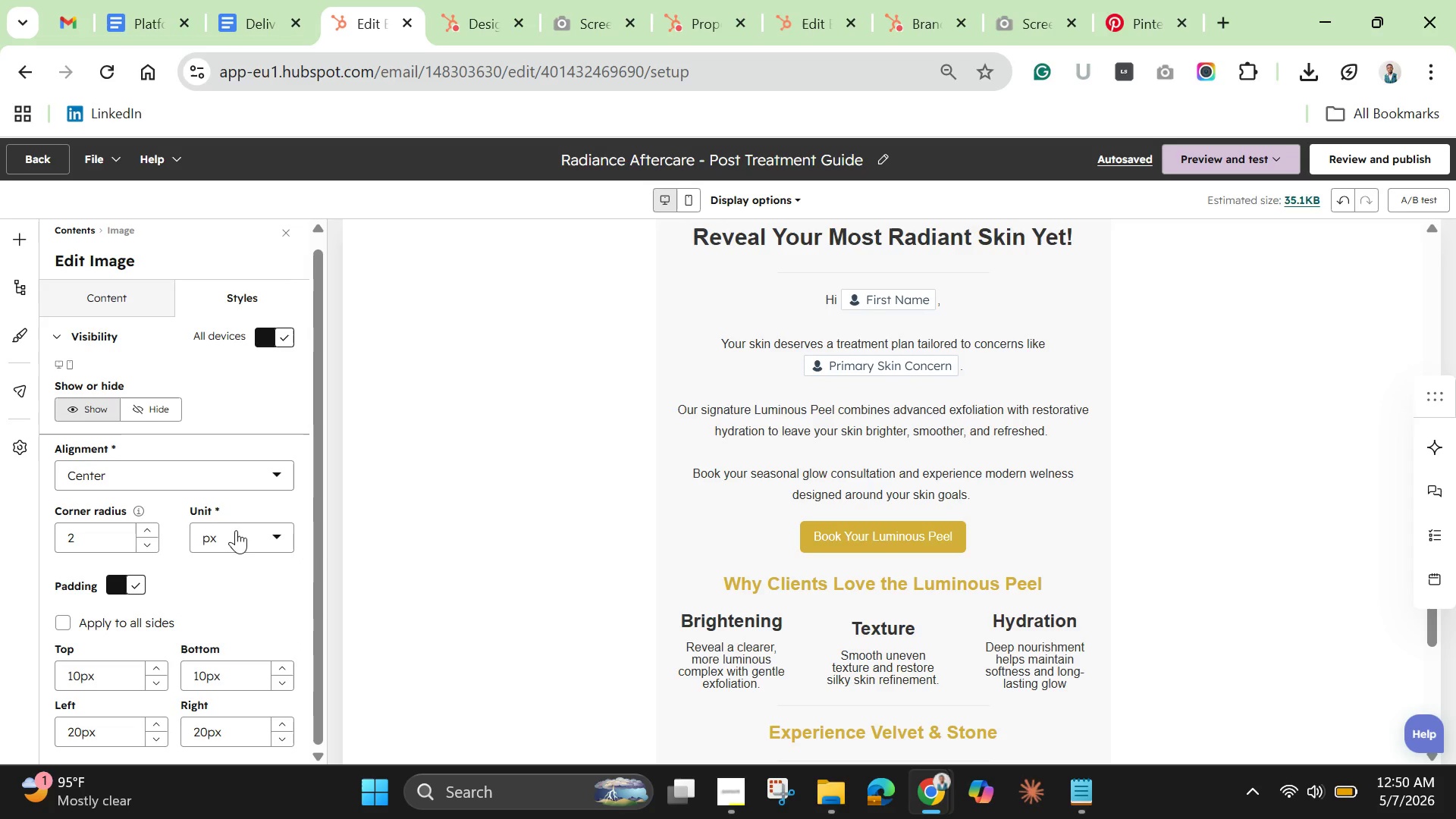 
wait(9.04)
 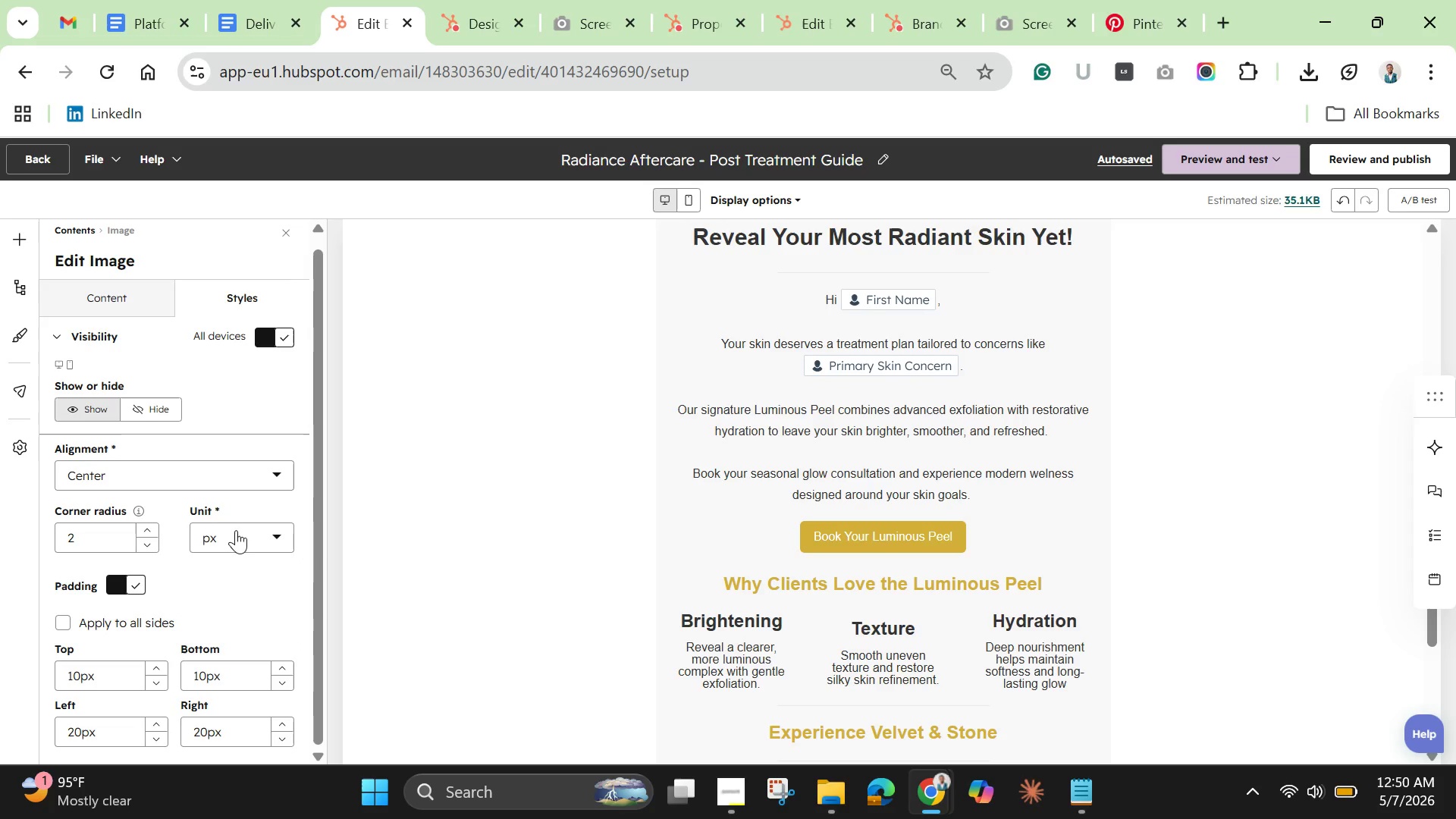 
scroll: coordinate [787, 405], scroll_direction: up, amount: 3.0
 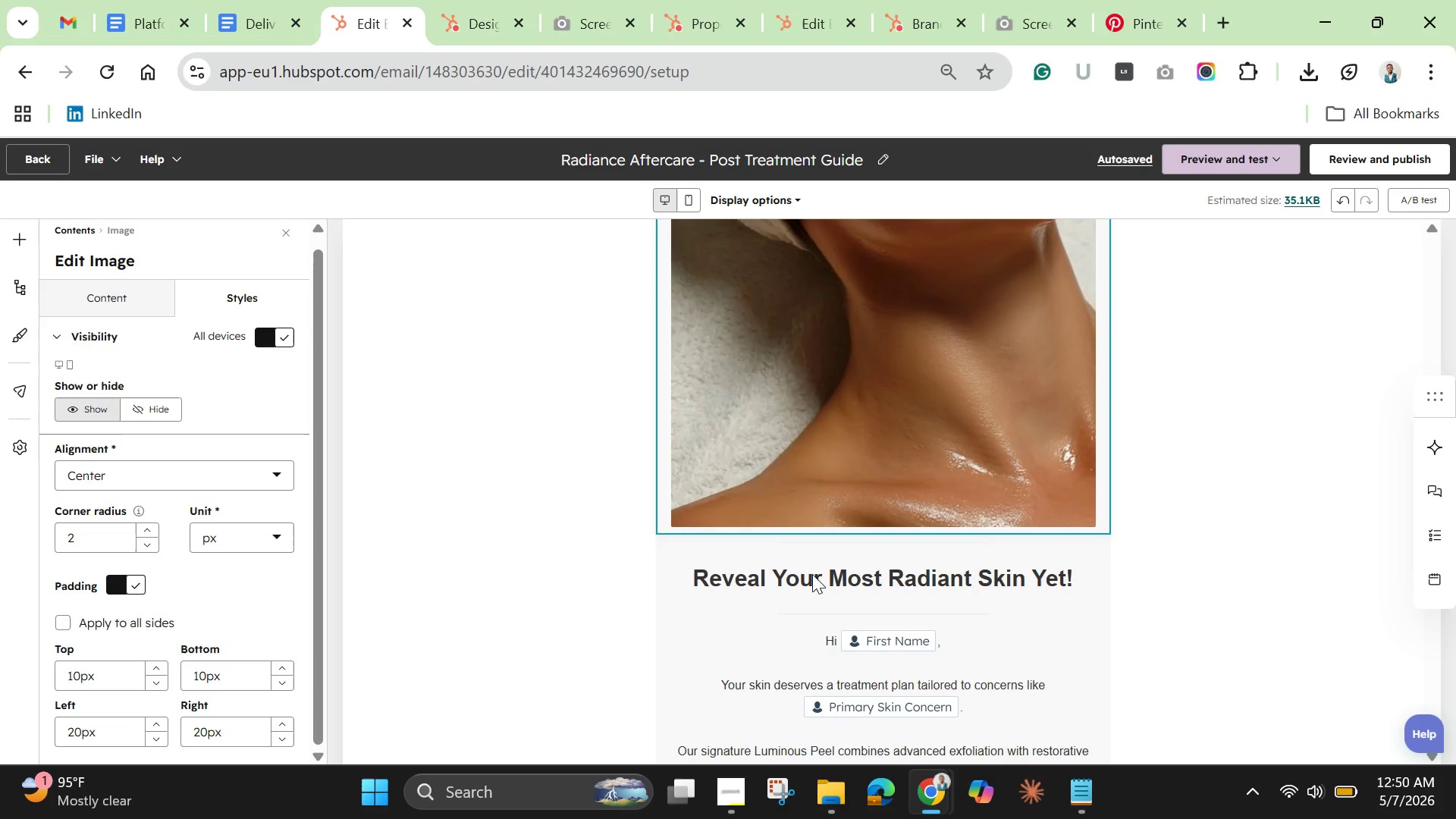 
left_click([812, 574])
 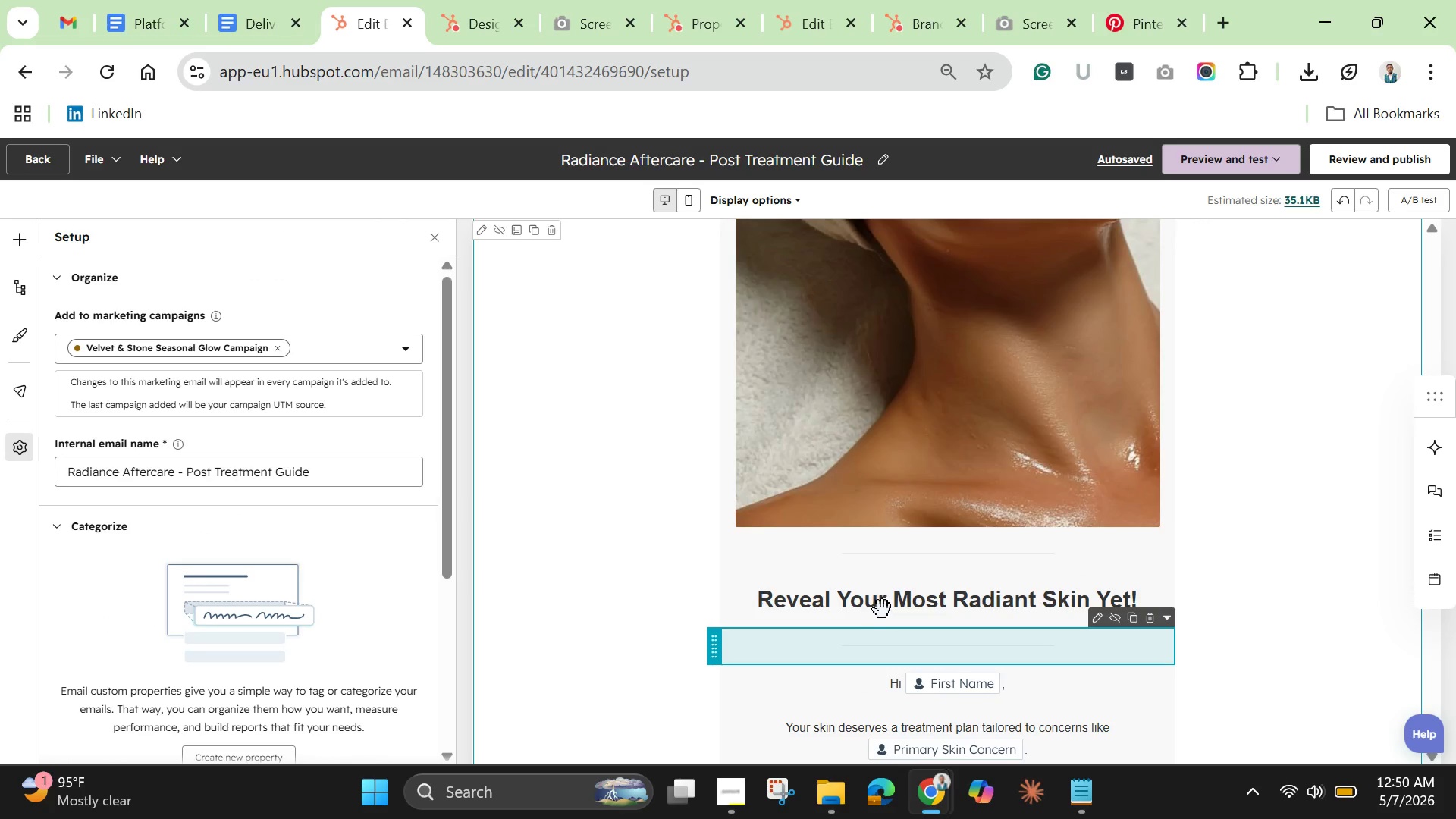 
left_click([883, 605])
 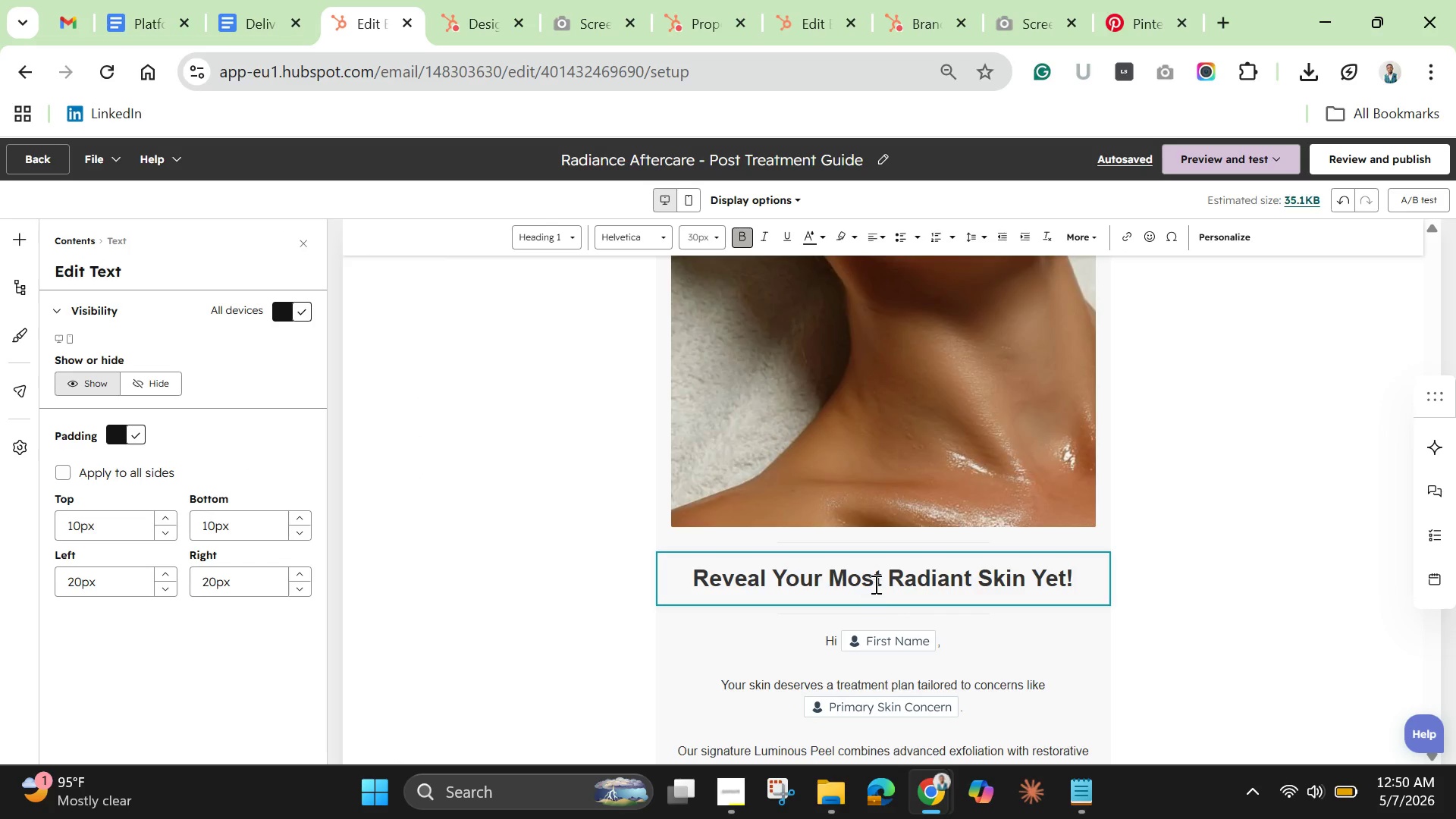 
double_click([874, 584])
 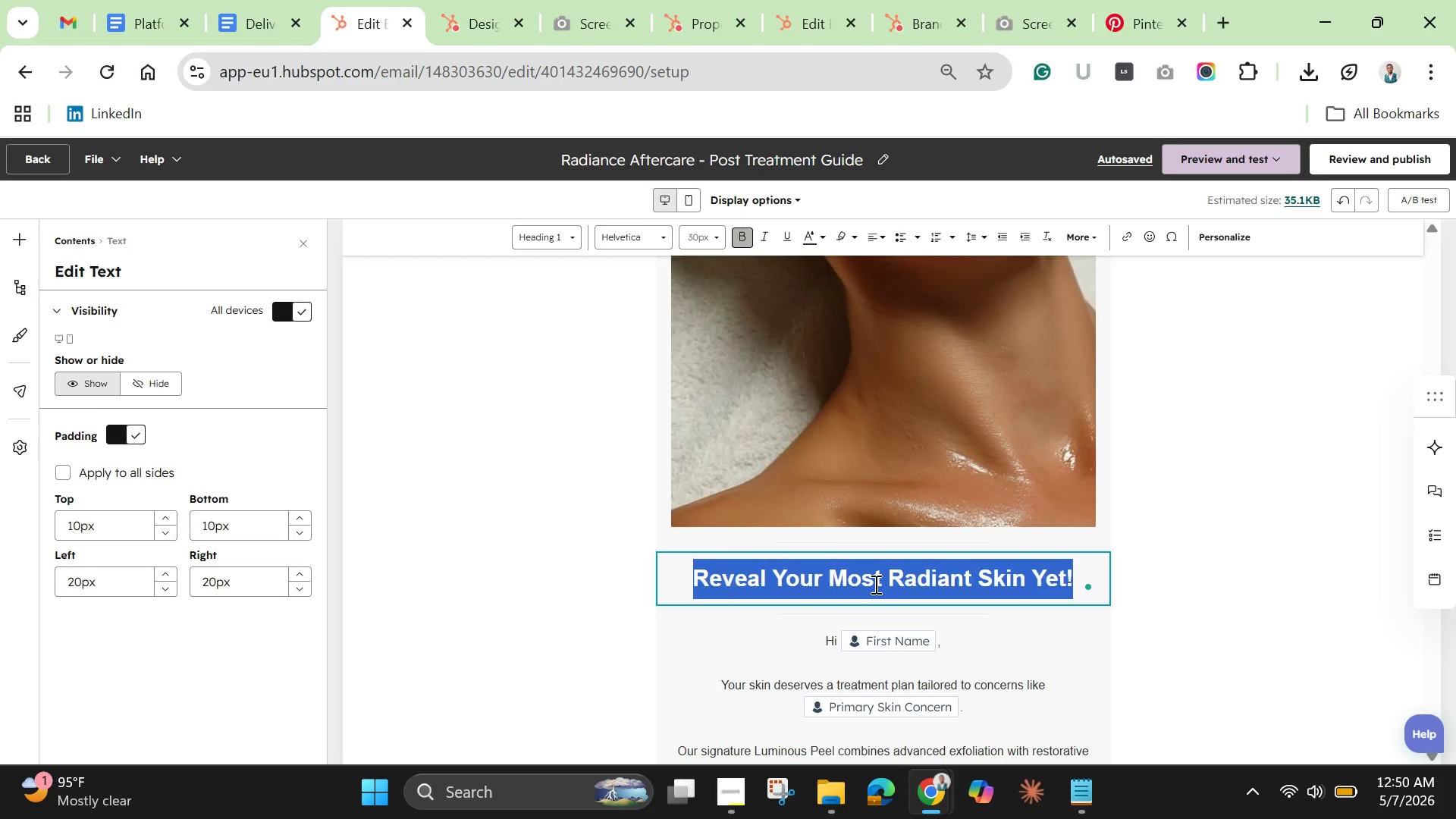 
triple_click([874, 584])
 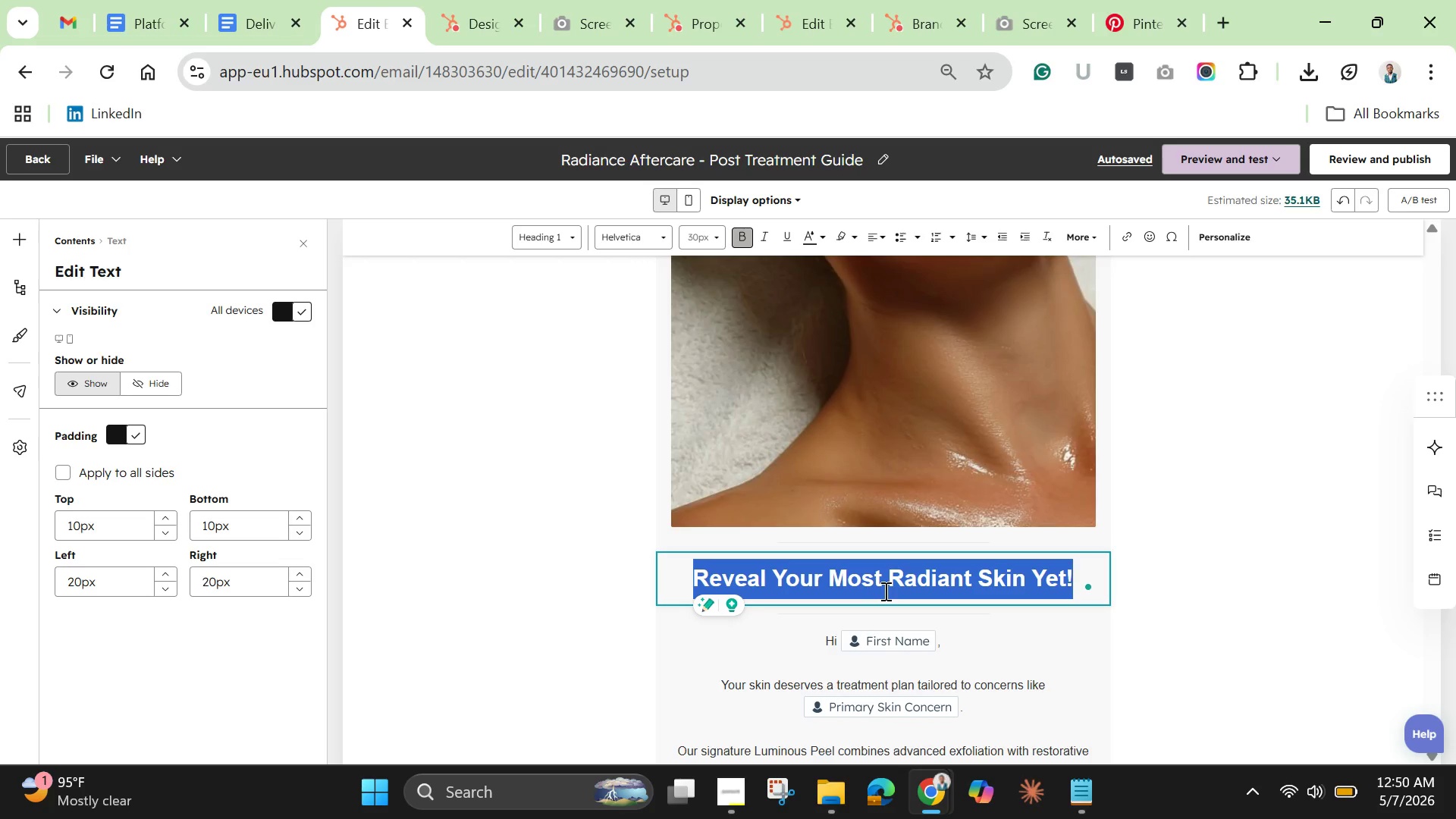 
key(Backspace)
 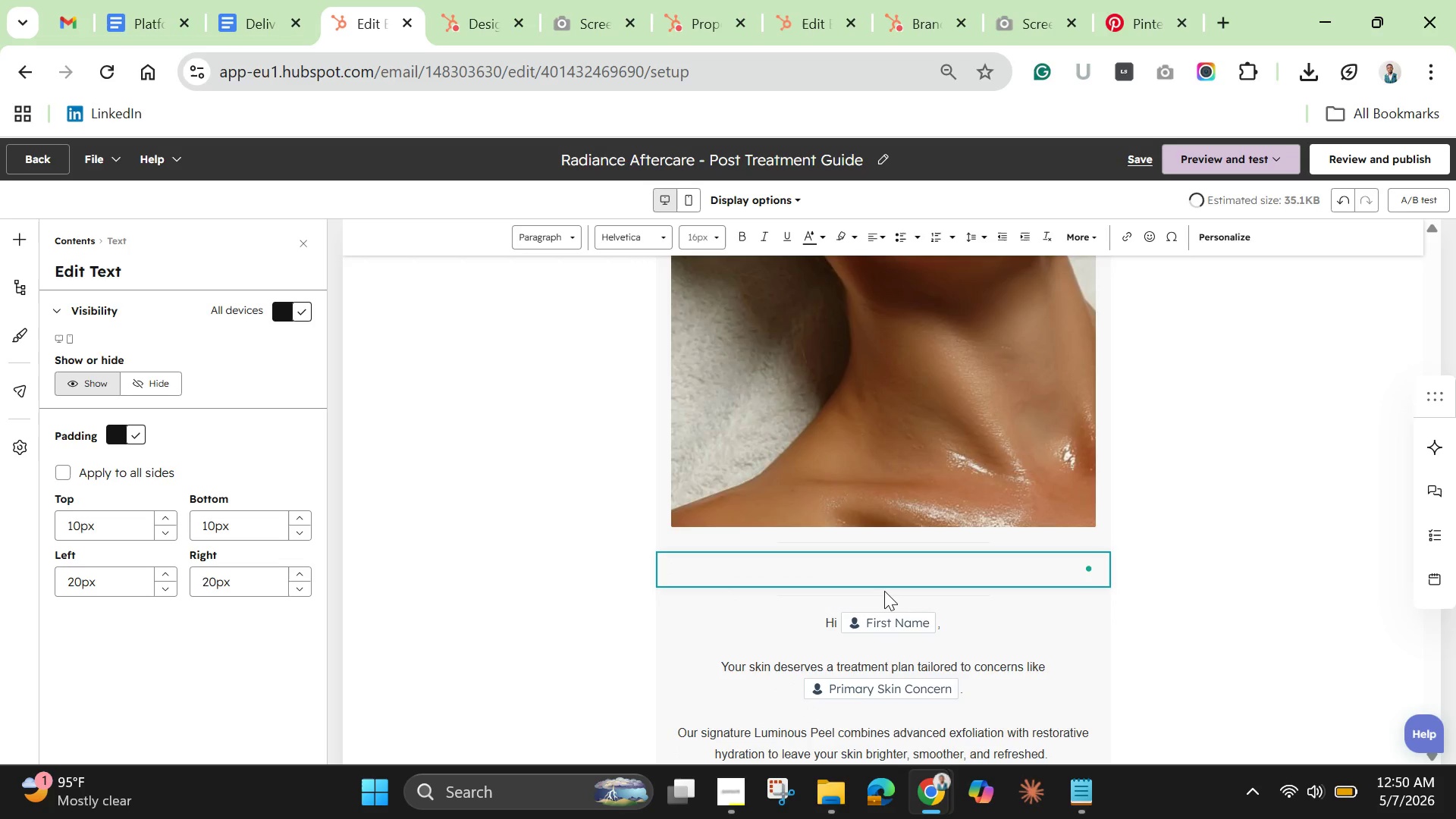 
key(Shift+Y)
 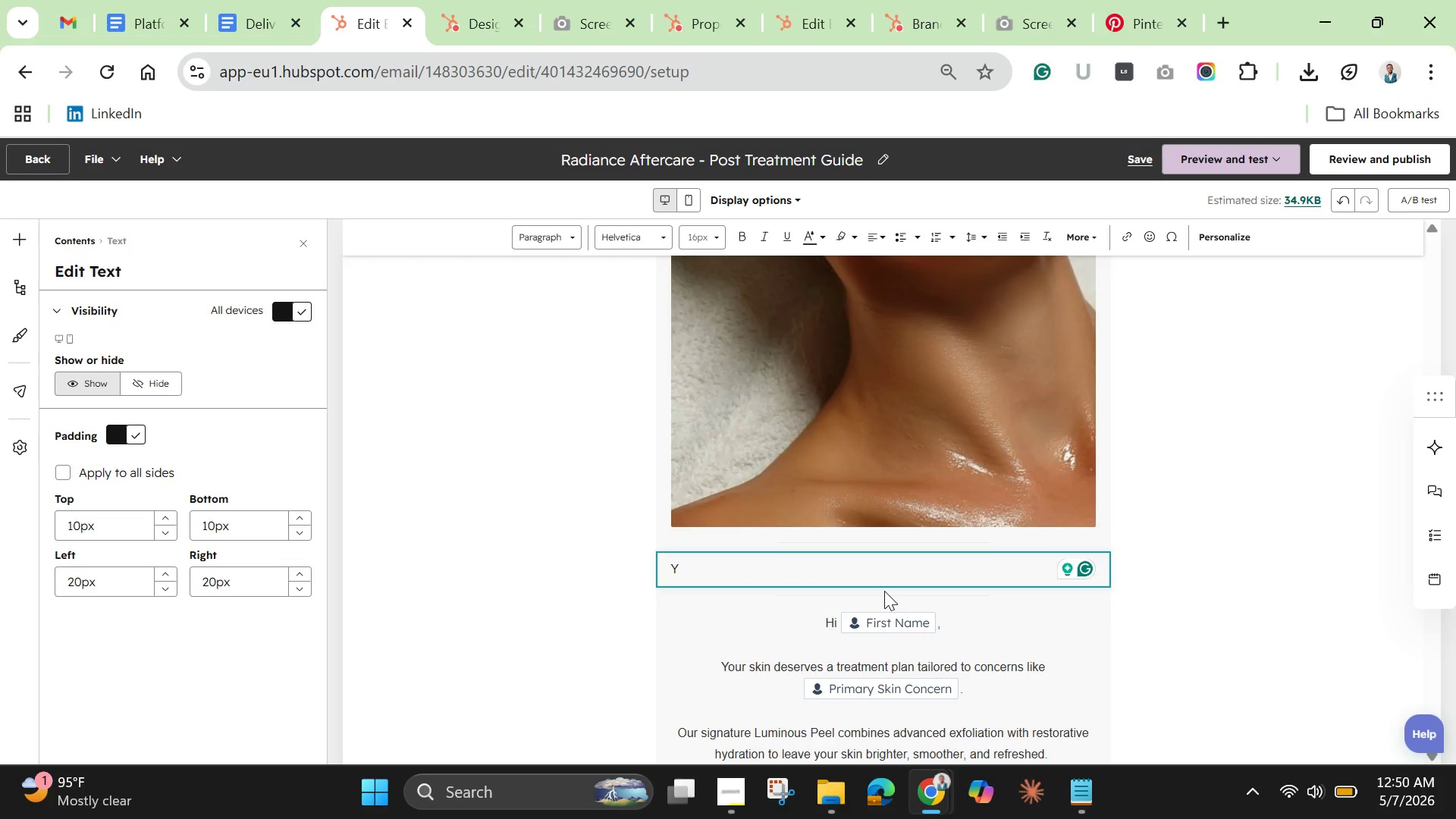 
key(Control+Z)
 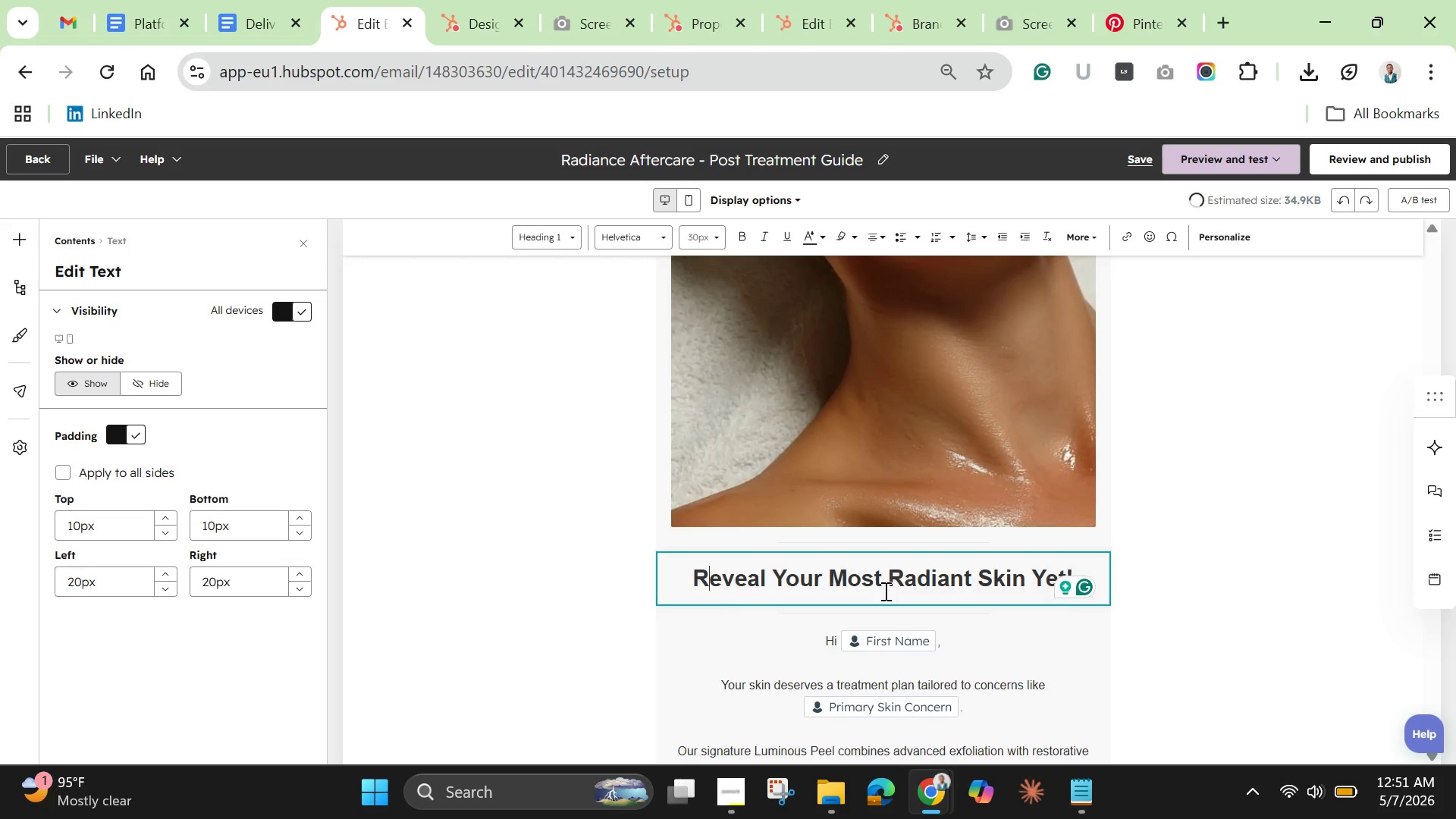 
key(Control+ControlLeft)
 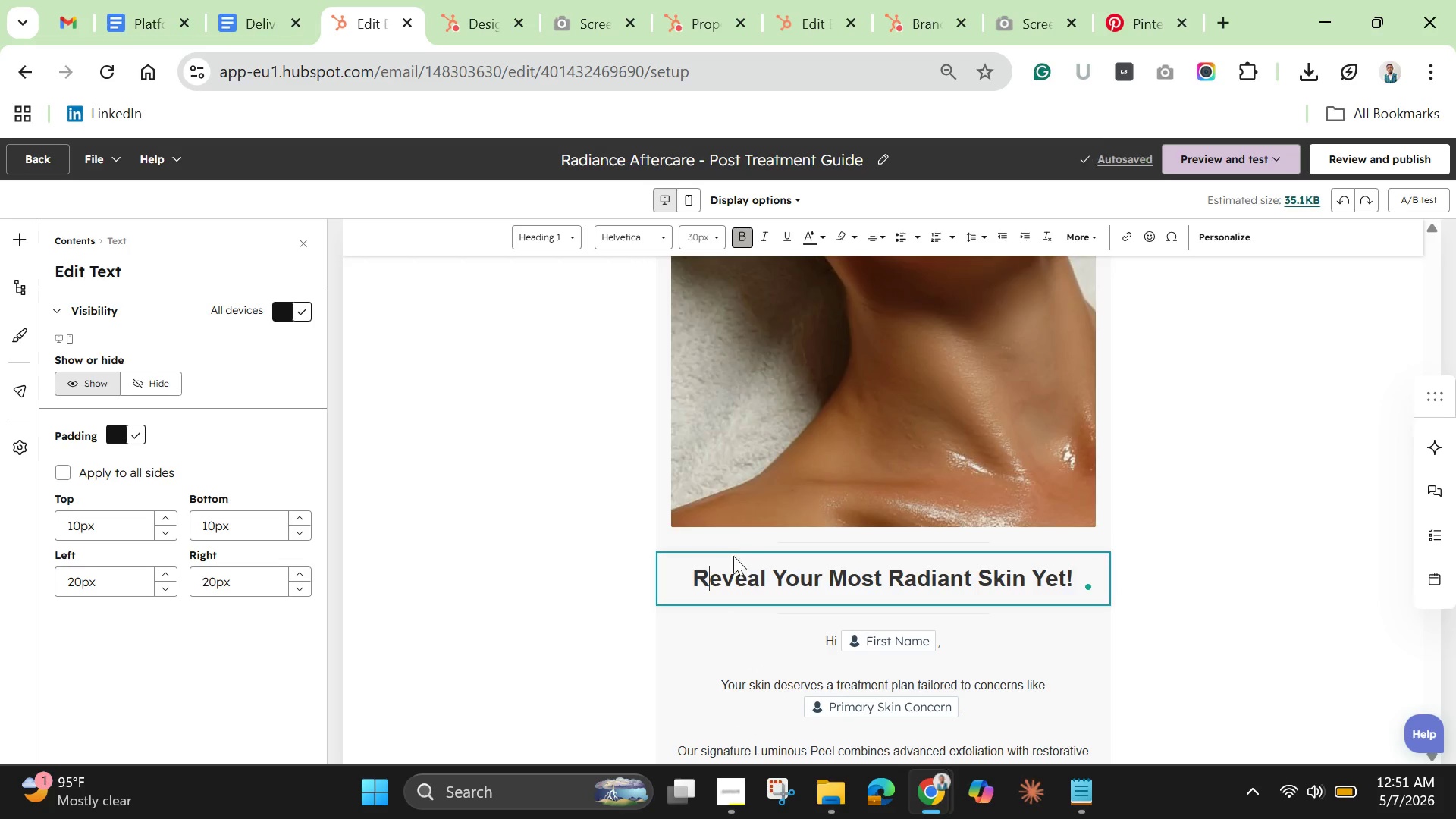 
left_click_drag(start_coordinate=[710, 578], to_coordinate=[1065, 585])
 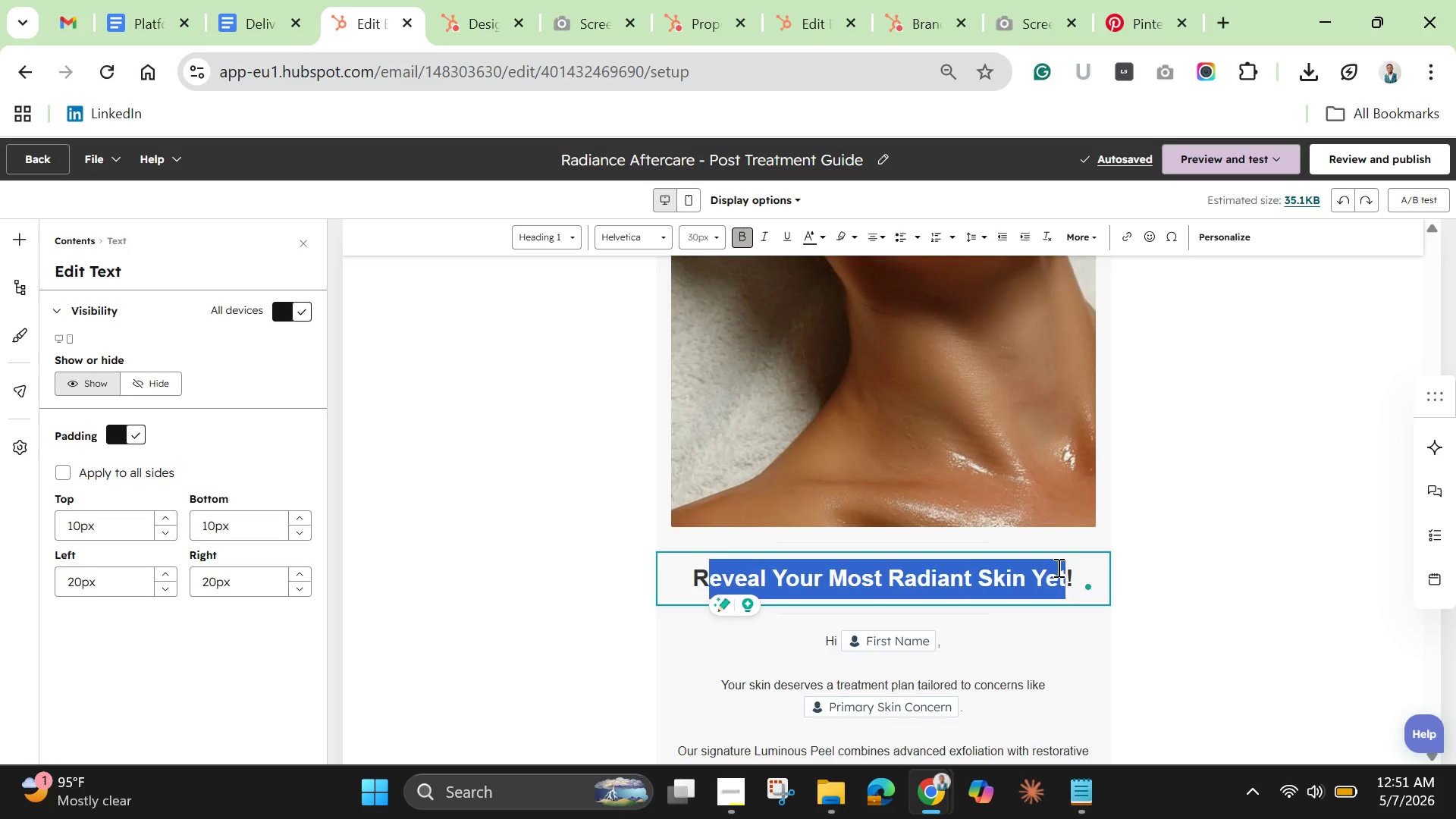 
key(Backspace)
key(Backspace)
type(T)
key(Backspace)
type(Your Radiance Aftercare Guide)
 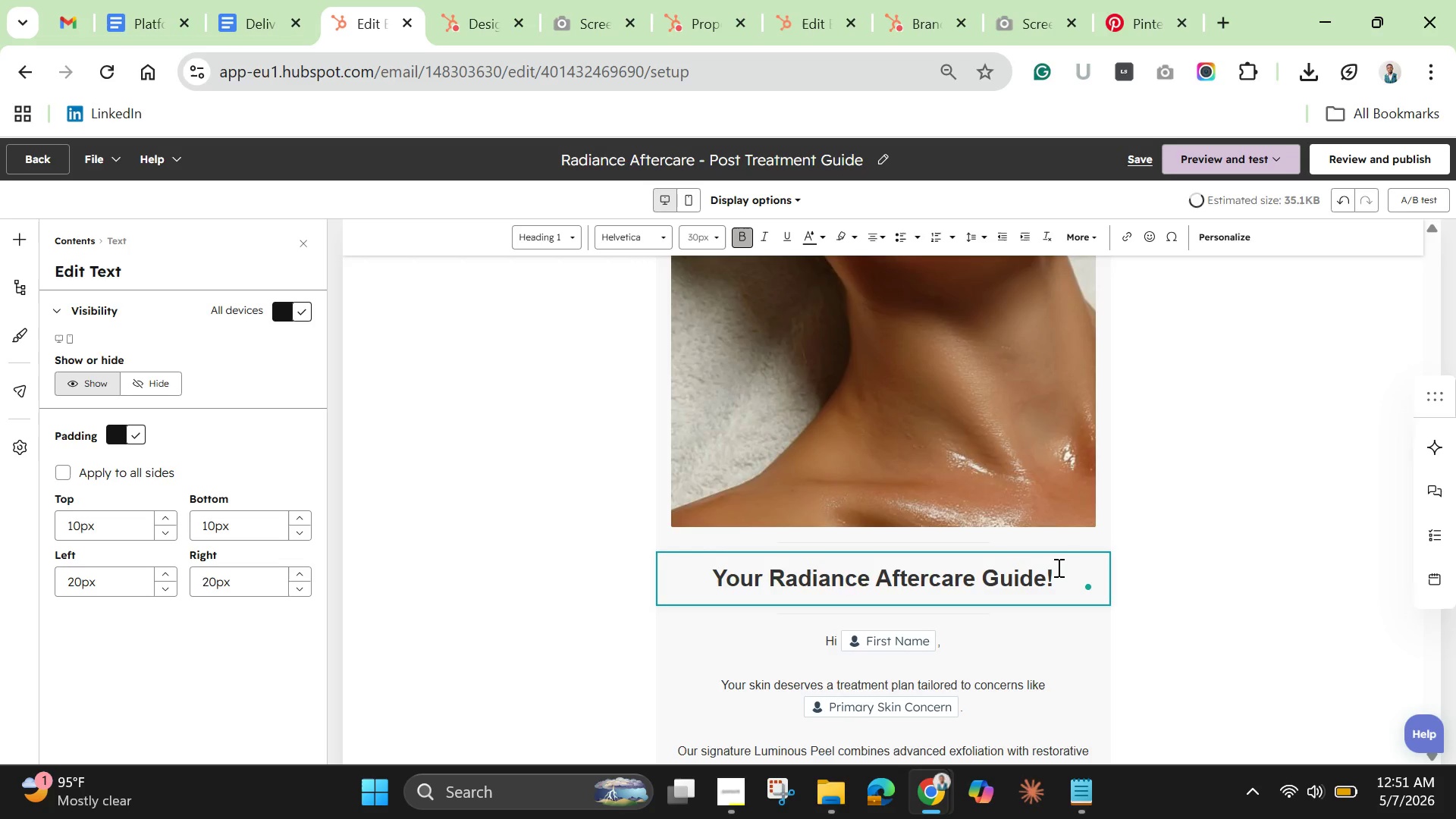 
wait(6.23)
 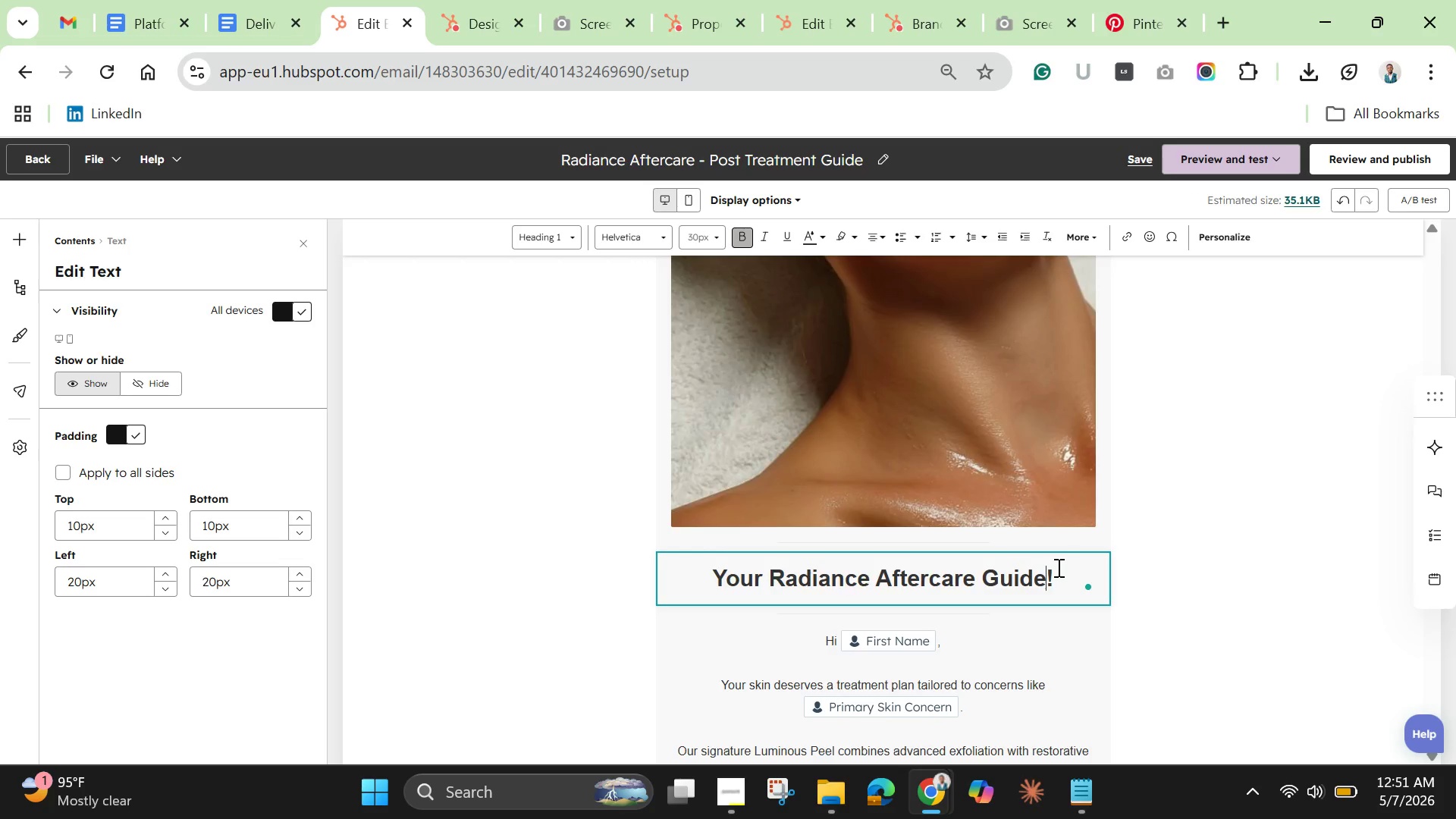 
scroll: coordinate [1057, 567], scroll_direction: down, amount: 1.0
 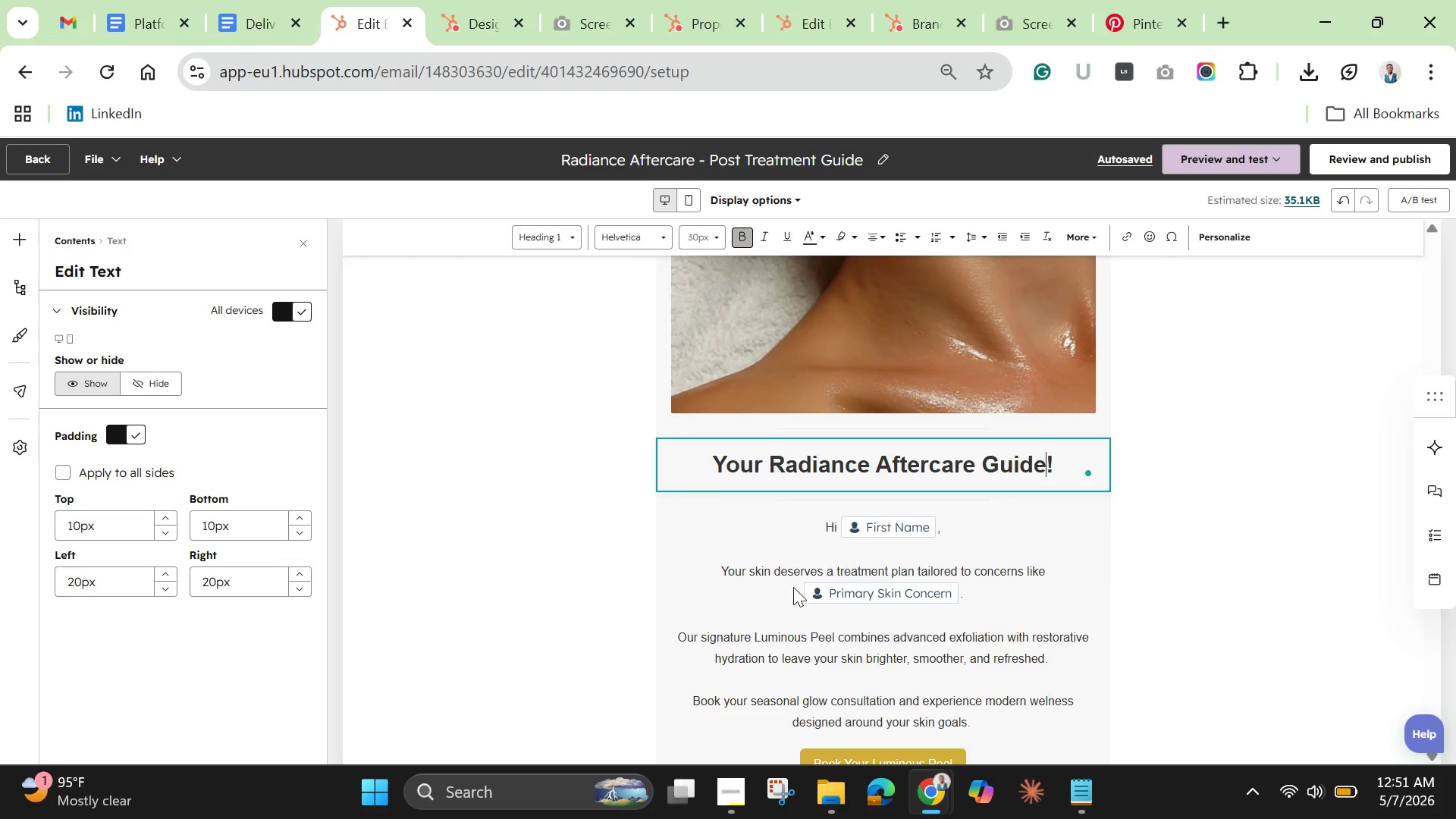 
wait(5.85)
 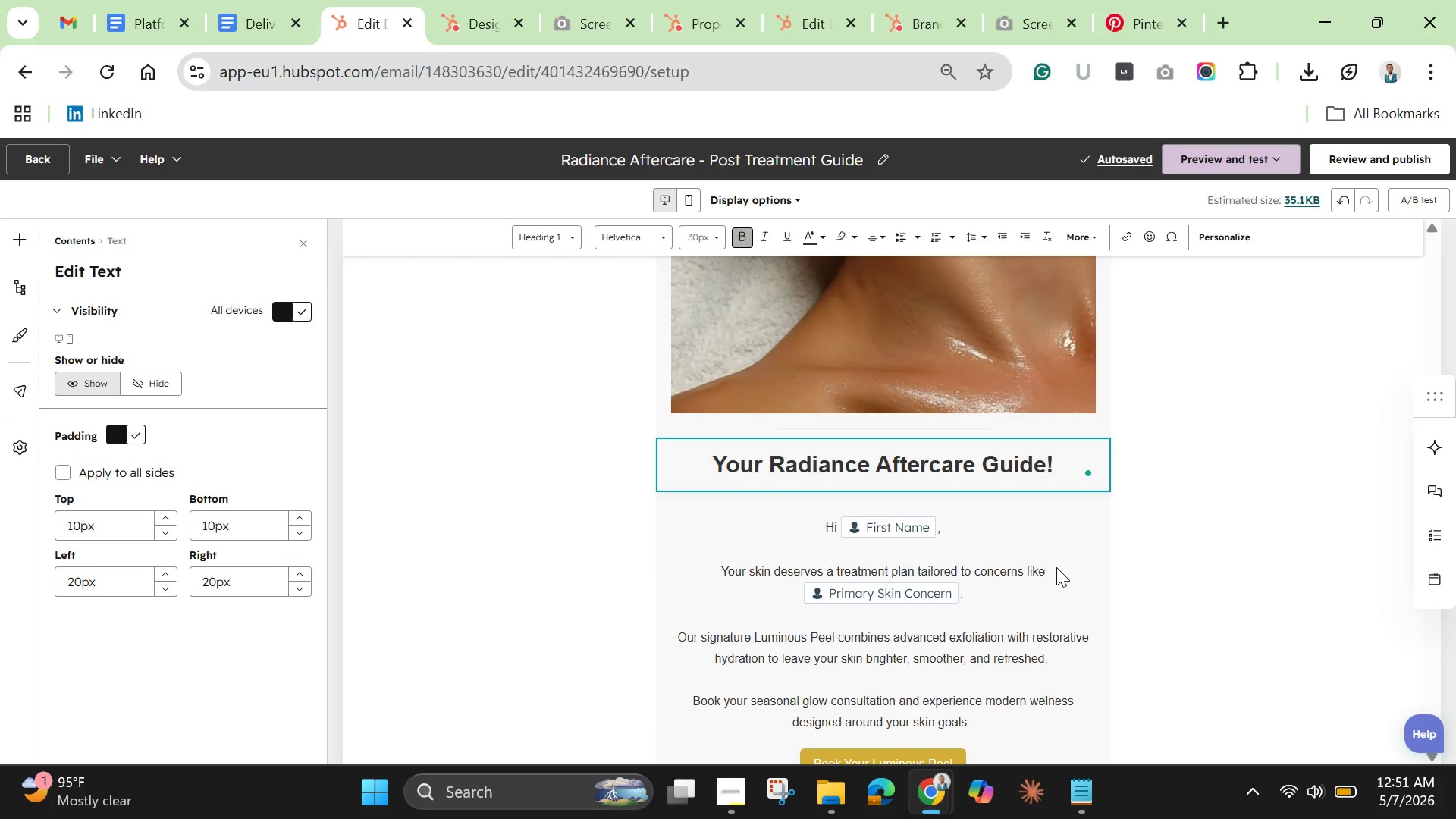 
left_click([889, 566])
 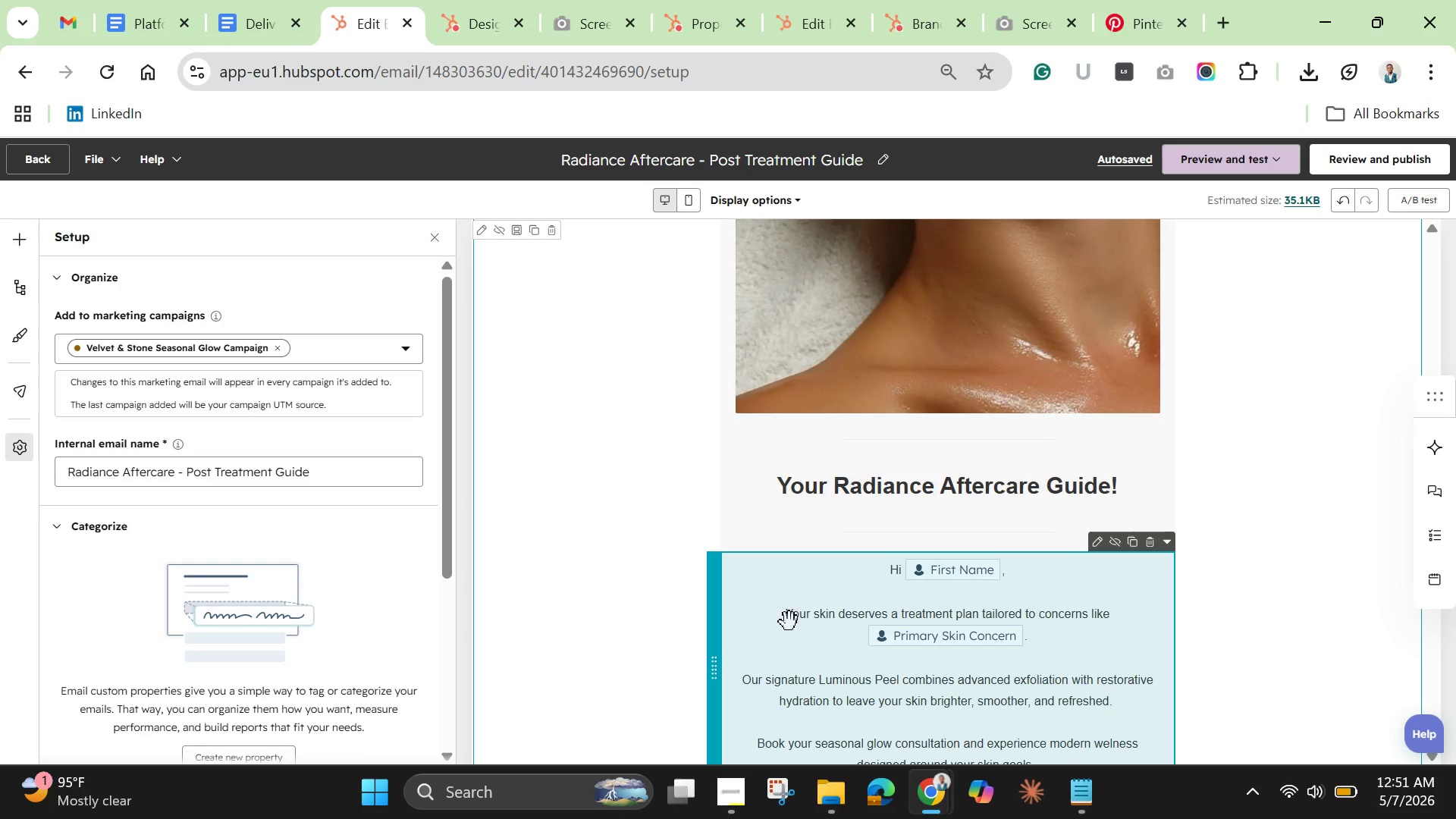 
left_click([786, 630])
 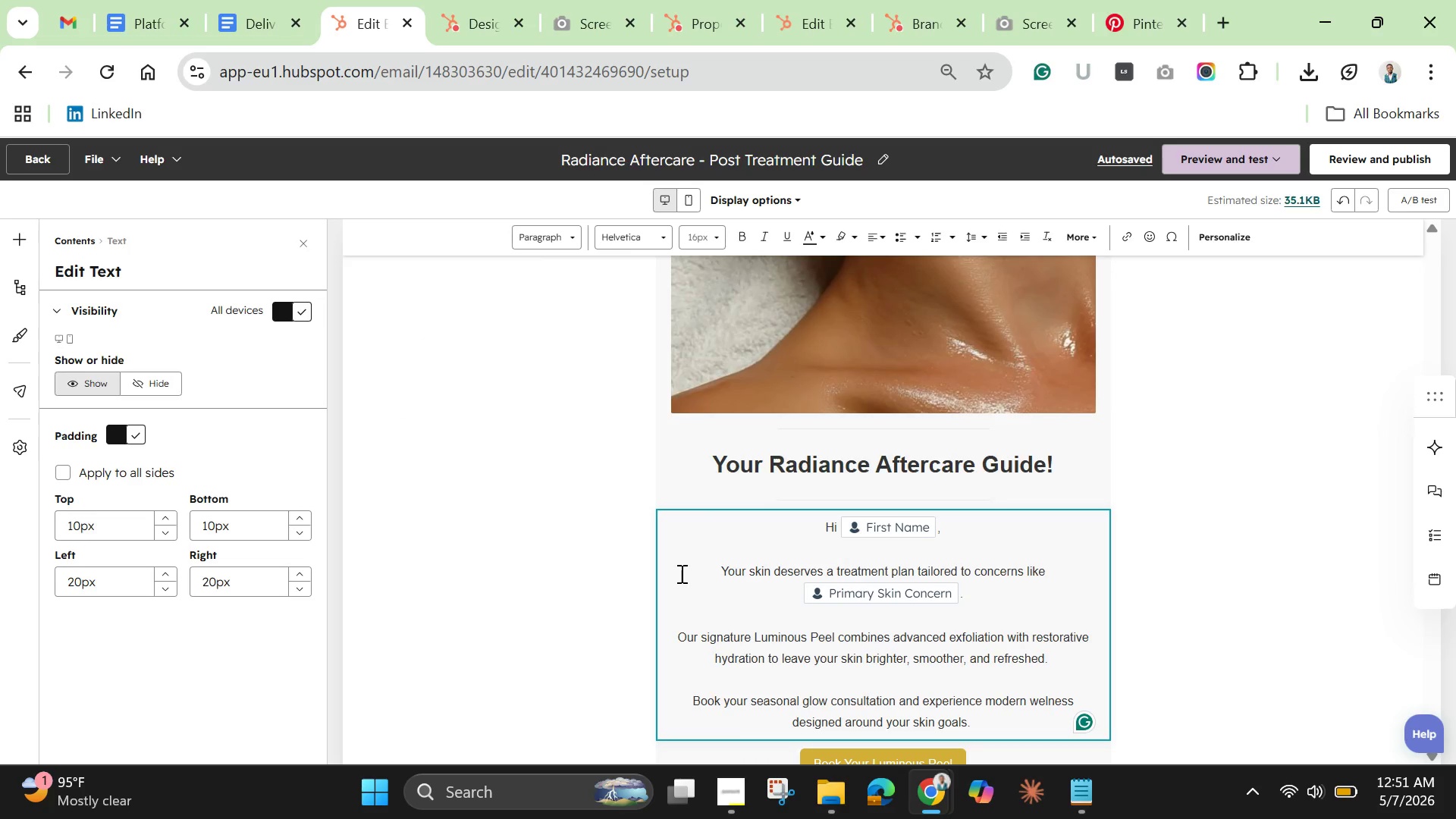 
left_click([718, 573])
 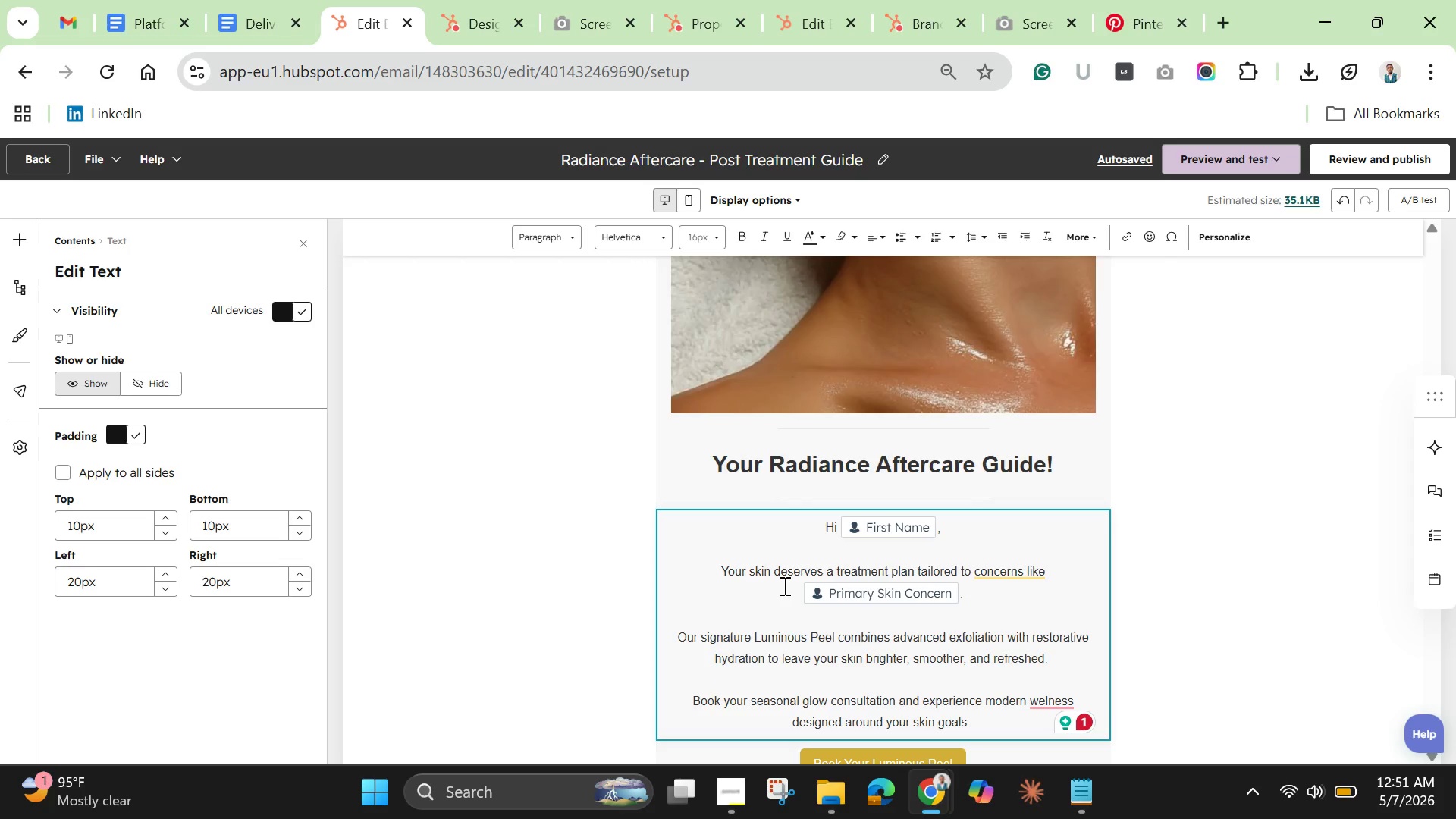 
wait(5.38)
 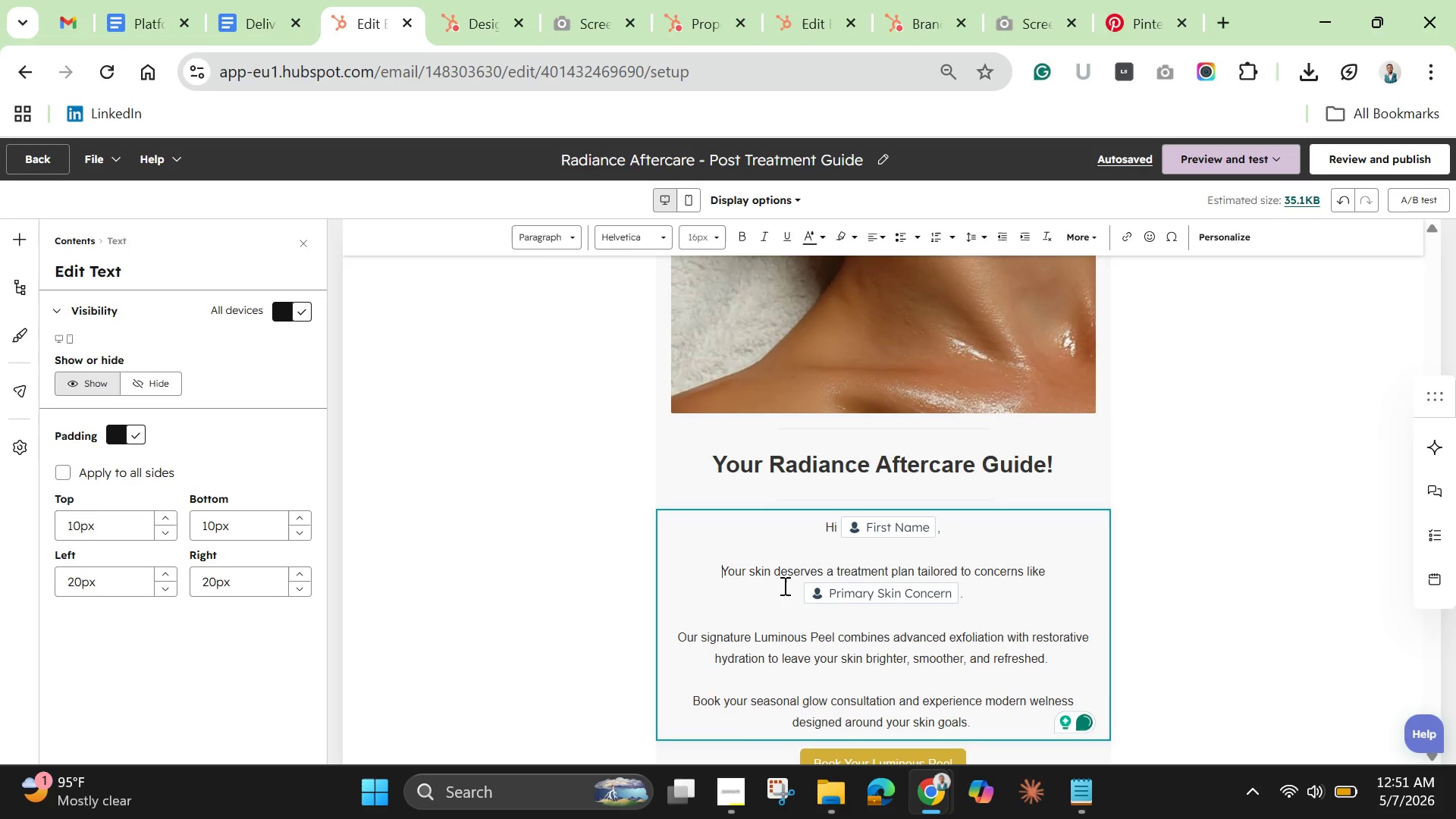 
type(Thank you for trusting Velvet ^)
key(Backspace)
type(& )
 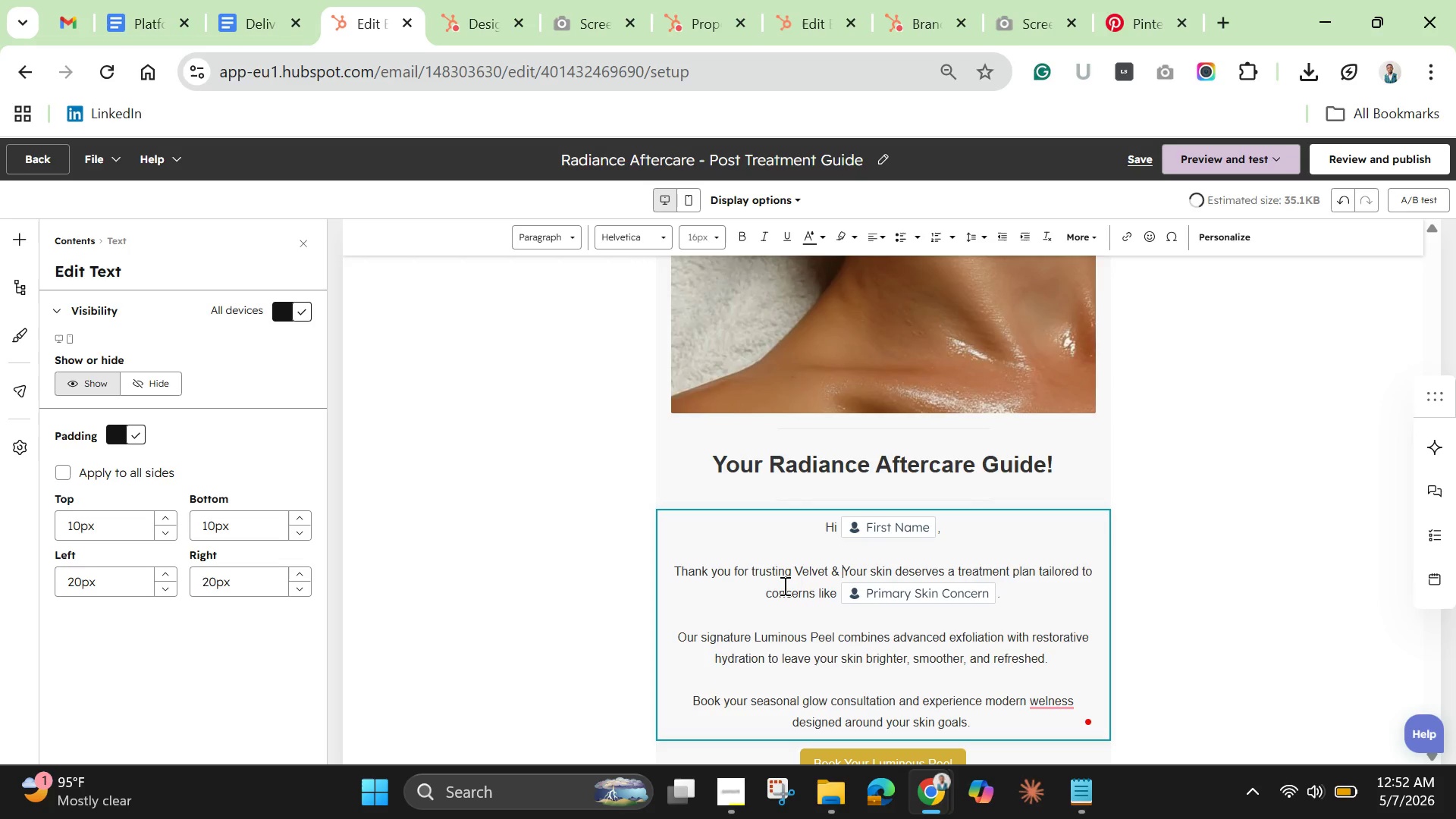 
type(Store Skin Clinic with yiour sji)
key(Backspace)
key(Backspace)
key(Backspace)
key(Backspace)
key(Backspace)
key(Backspace)
key(Backspace)
key(Backspace)
type(our skin )
key(Backspace)
type(care expereinec. )
 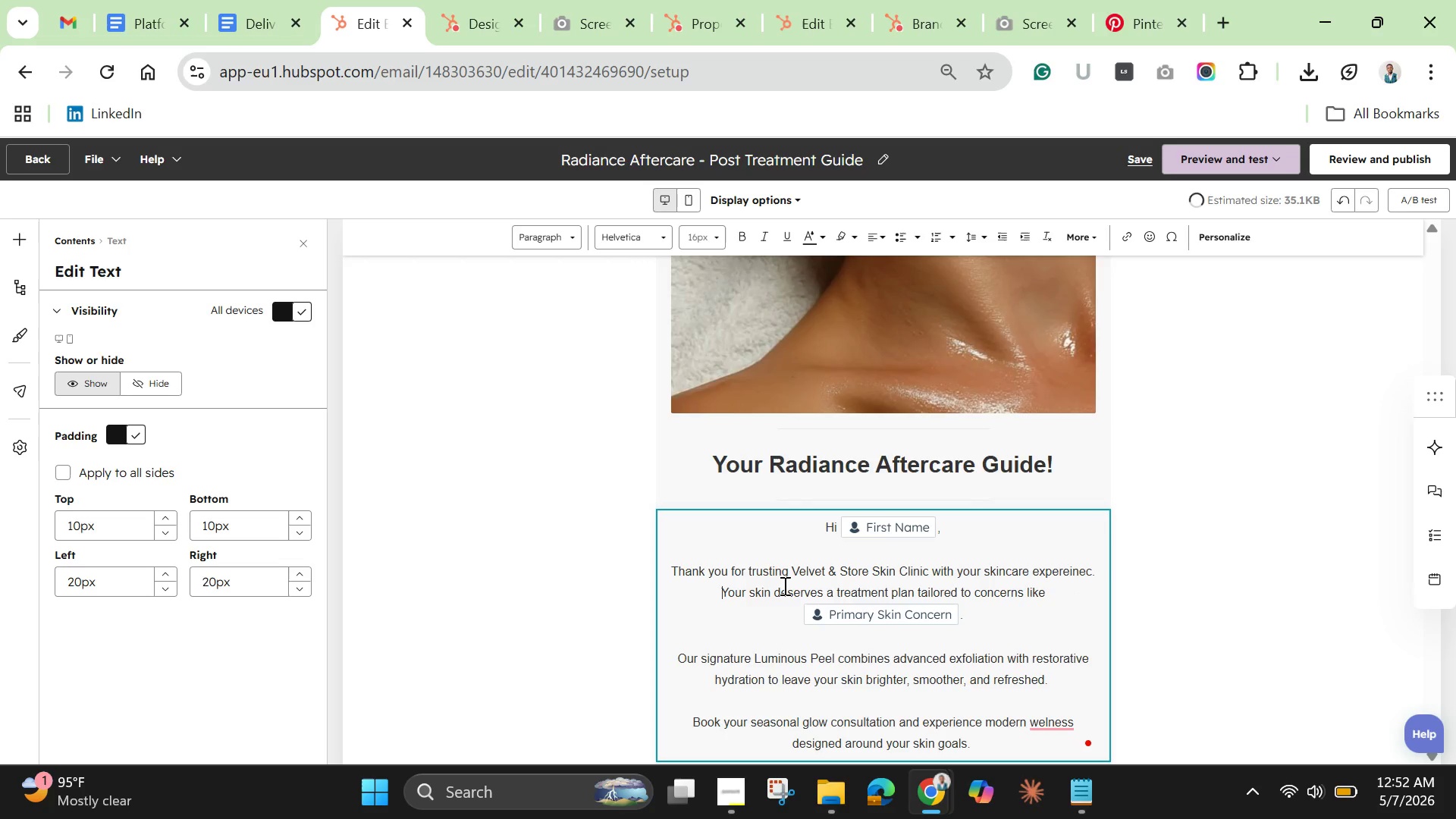 
 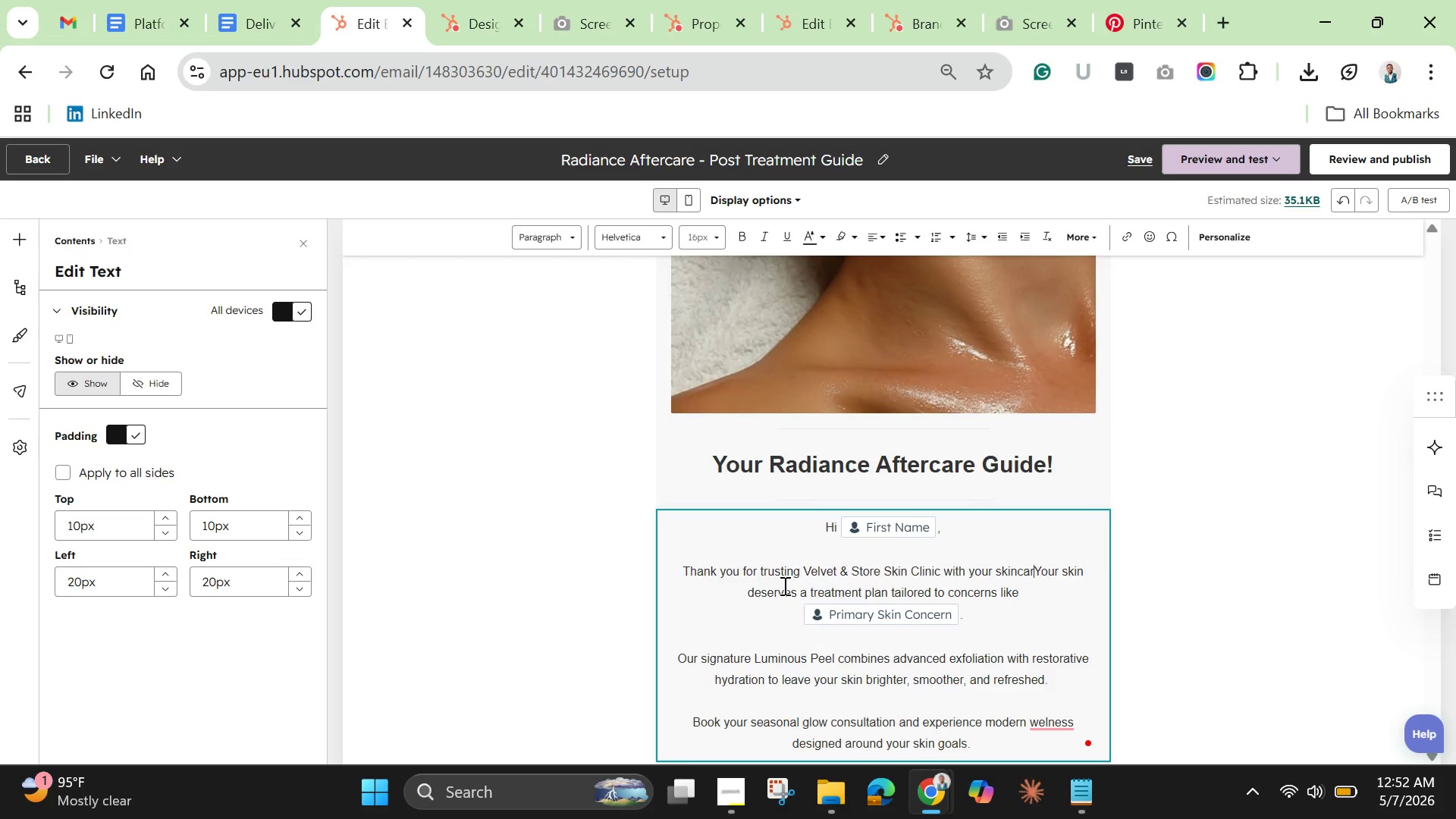 
key(Enter)
 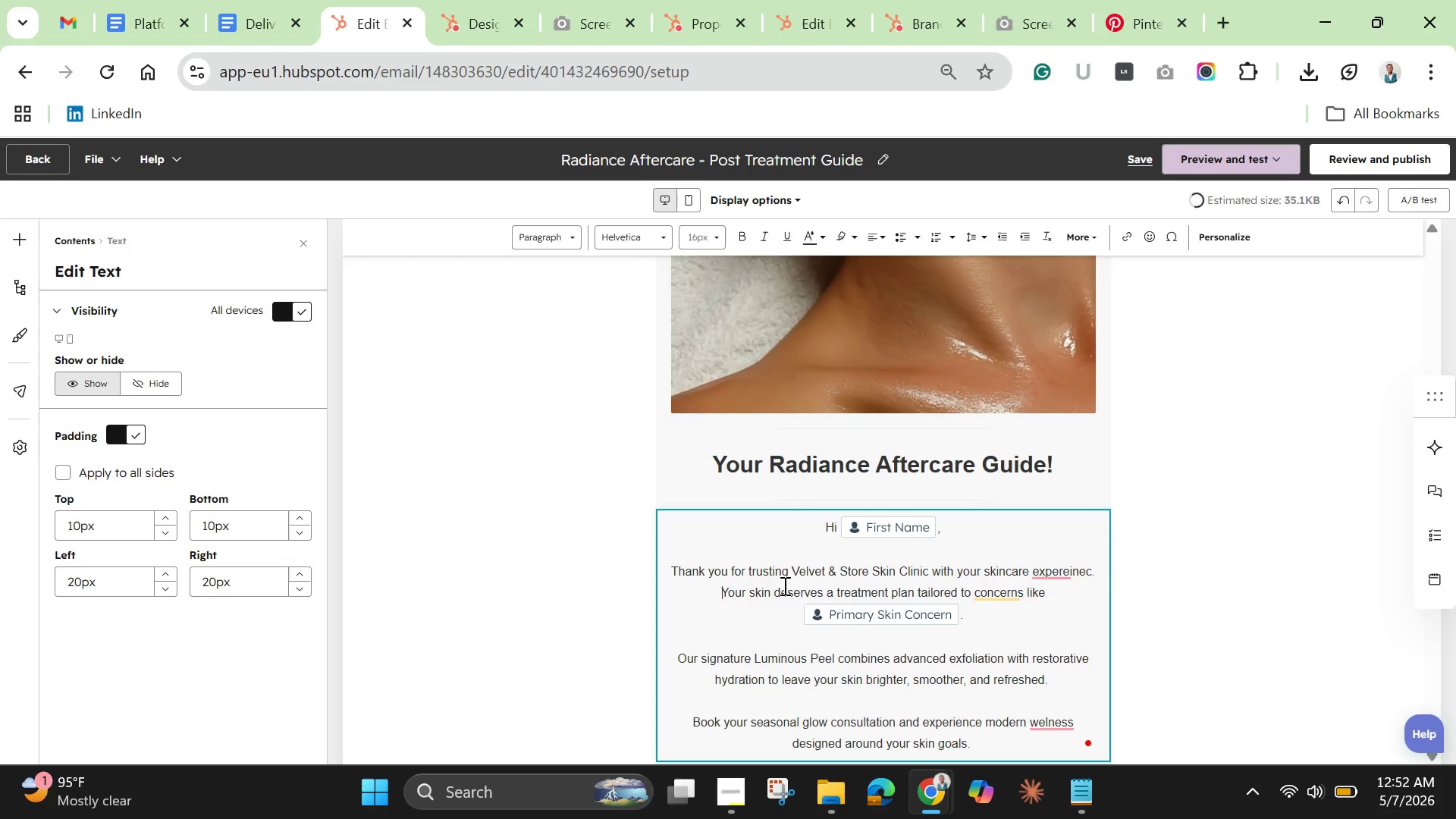 
key(Enter)
 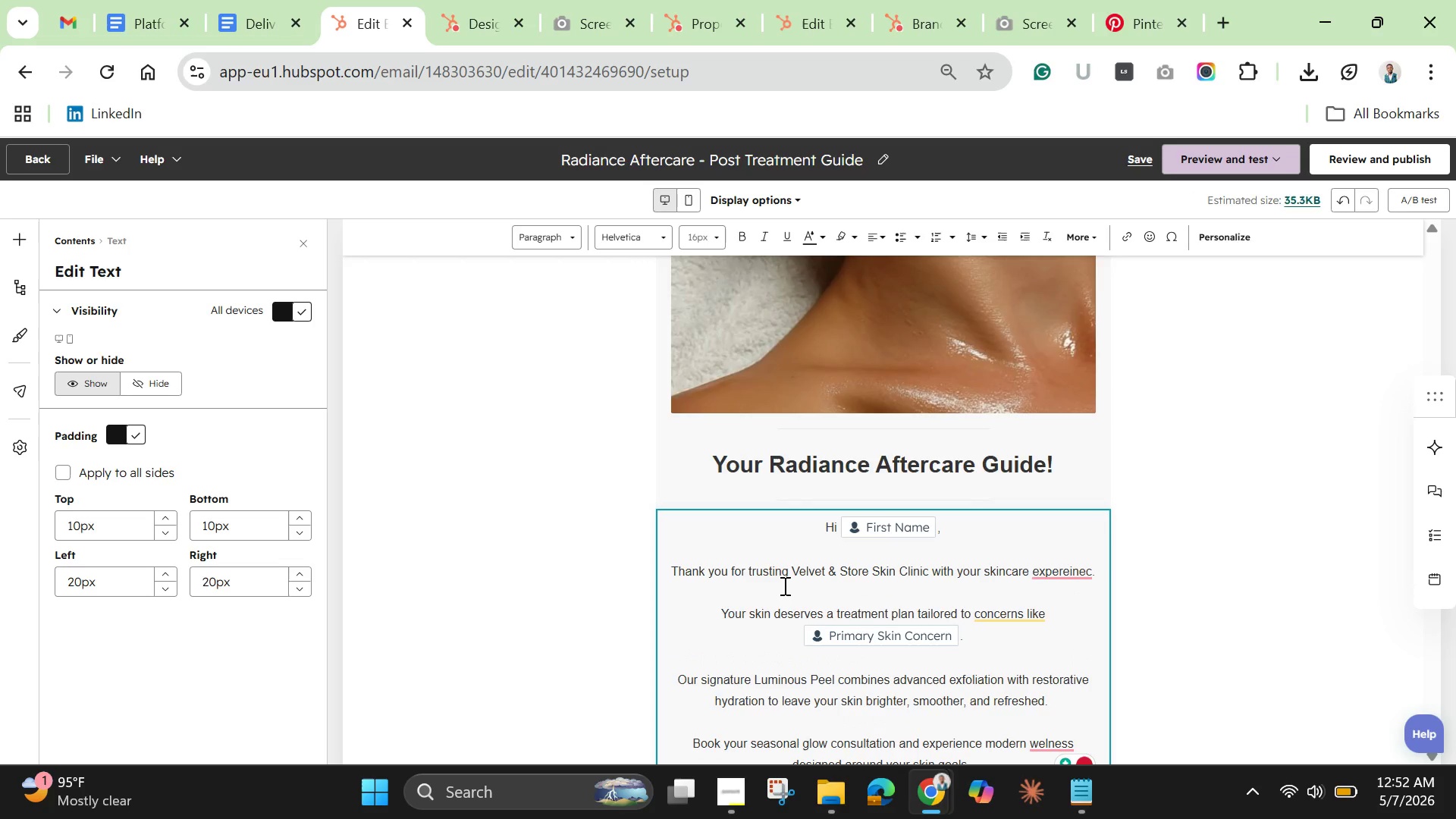 
key(Enter)
 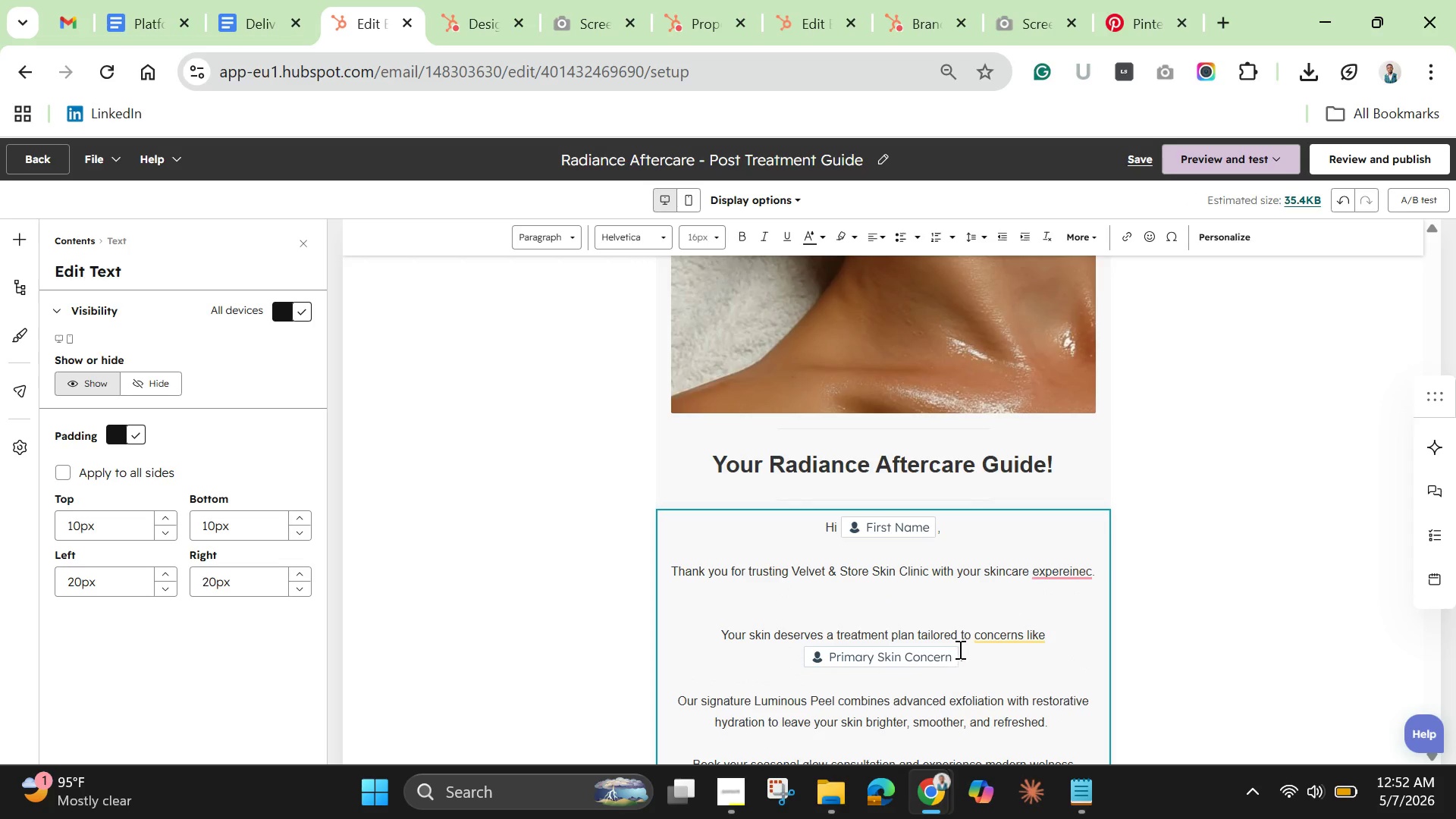 
left_click_drag(start_coordinate=[984, 654], to_coordinate=[720, 620])
 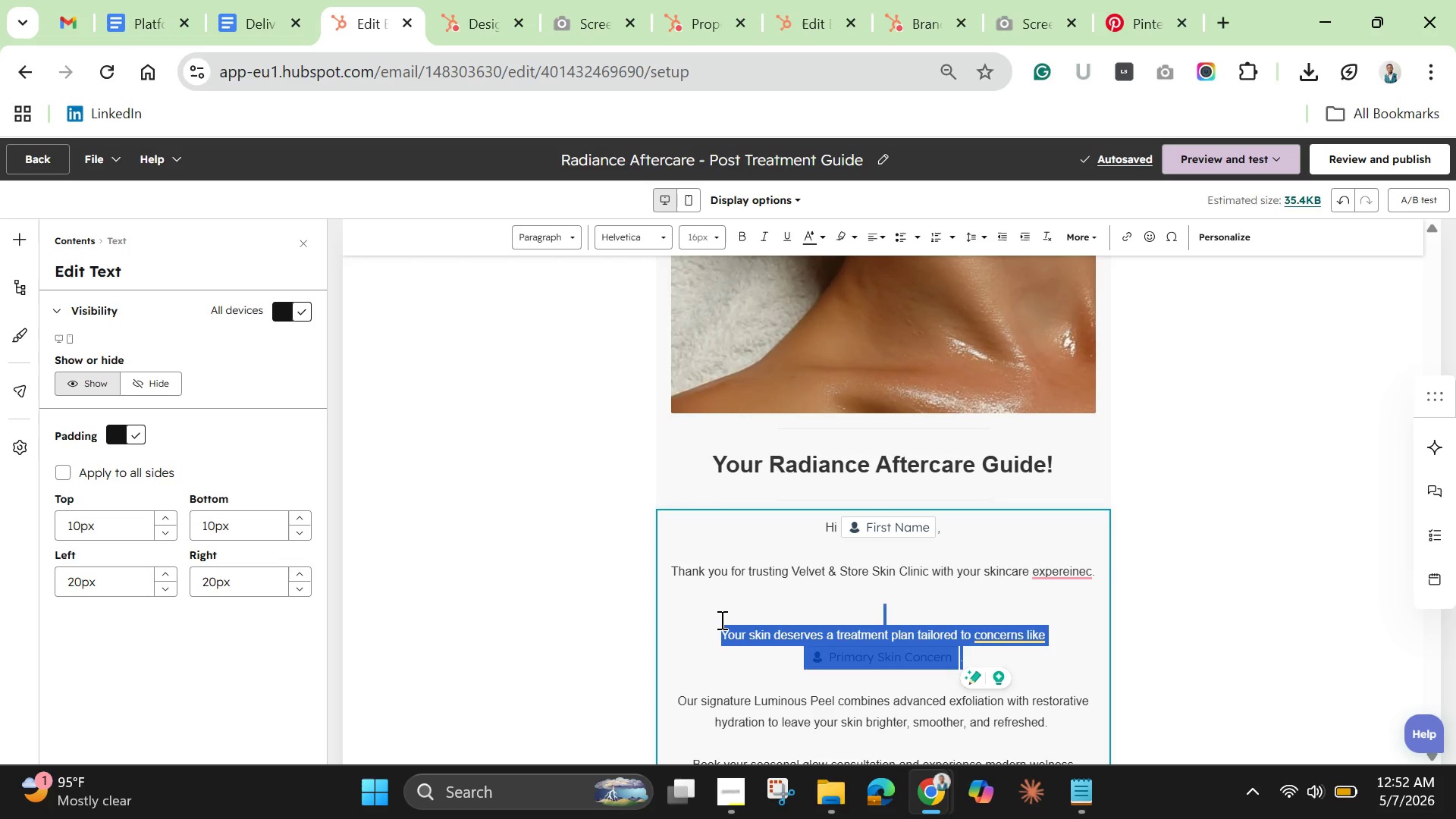 
key(Backspace)
 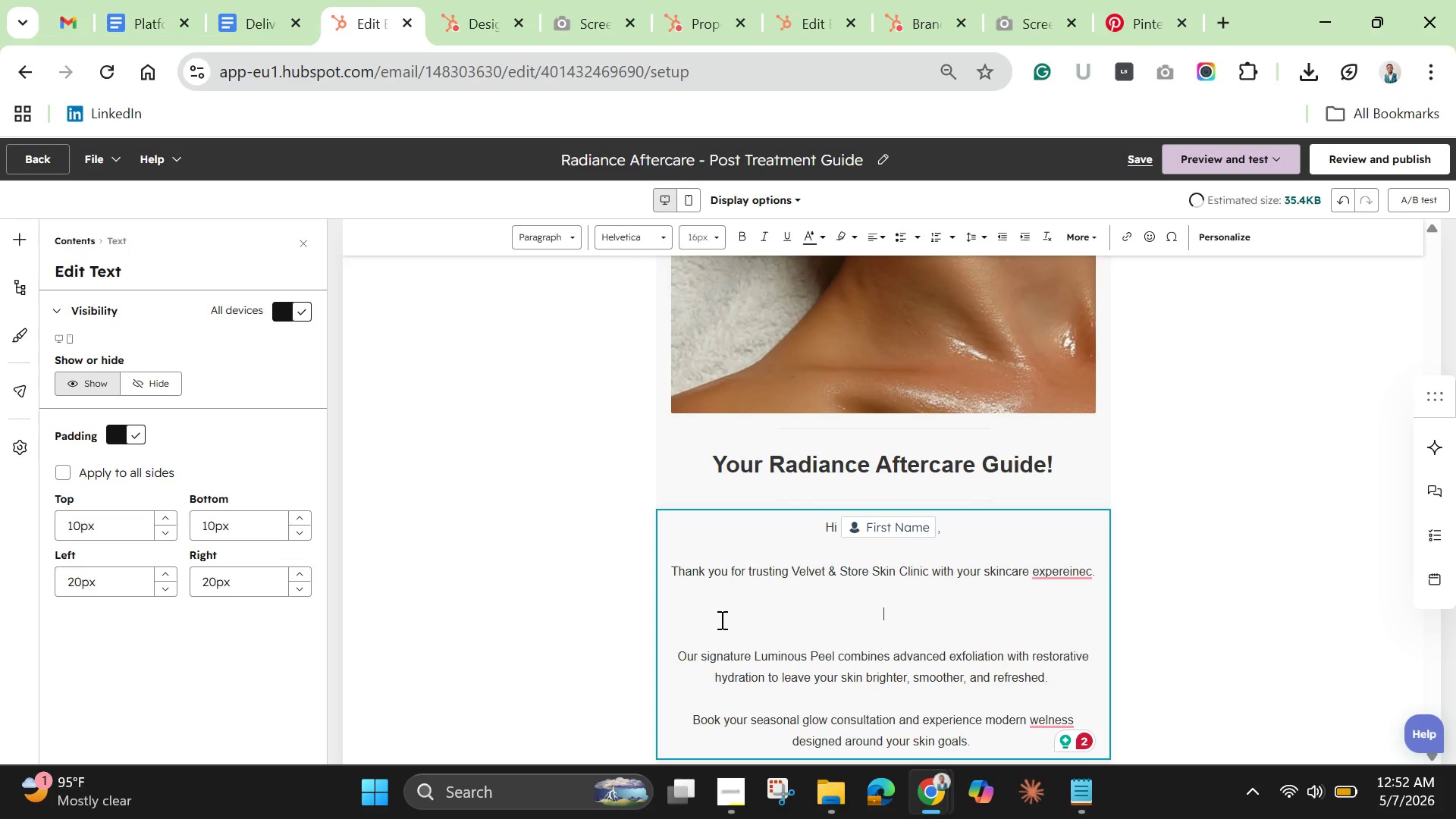 
key(Backspace)
 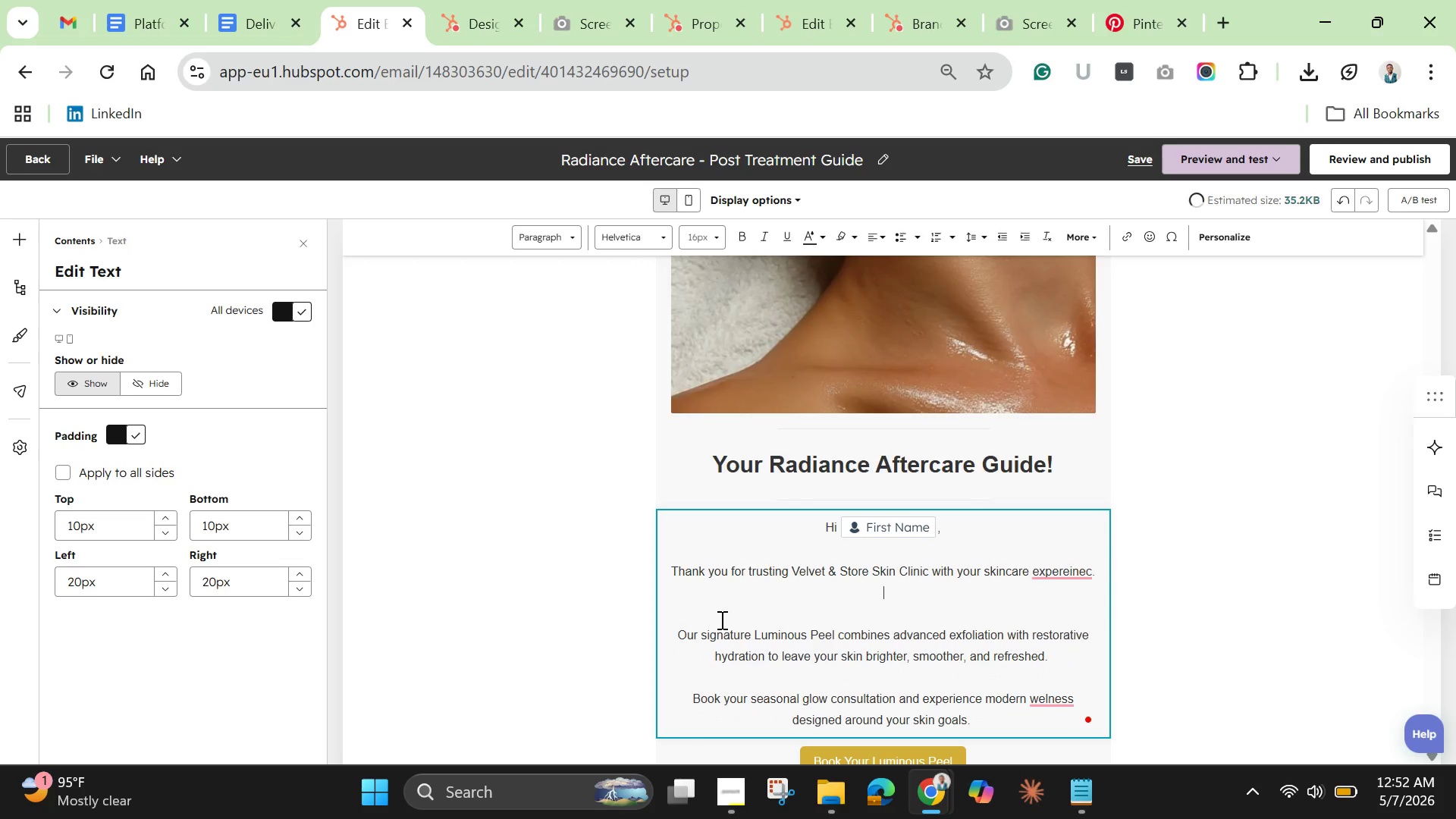 
key(Backspace)
 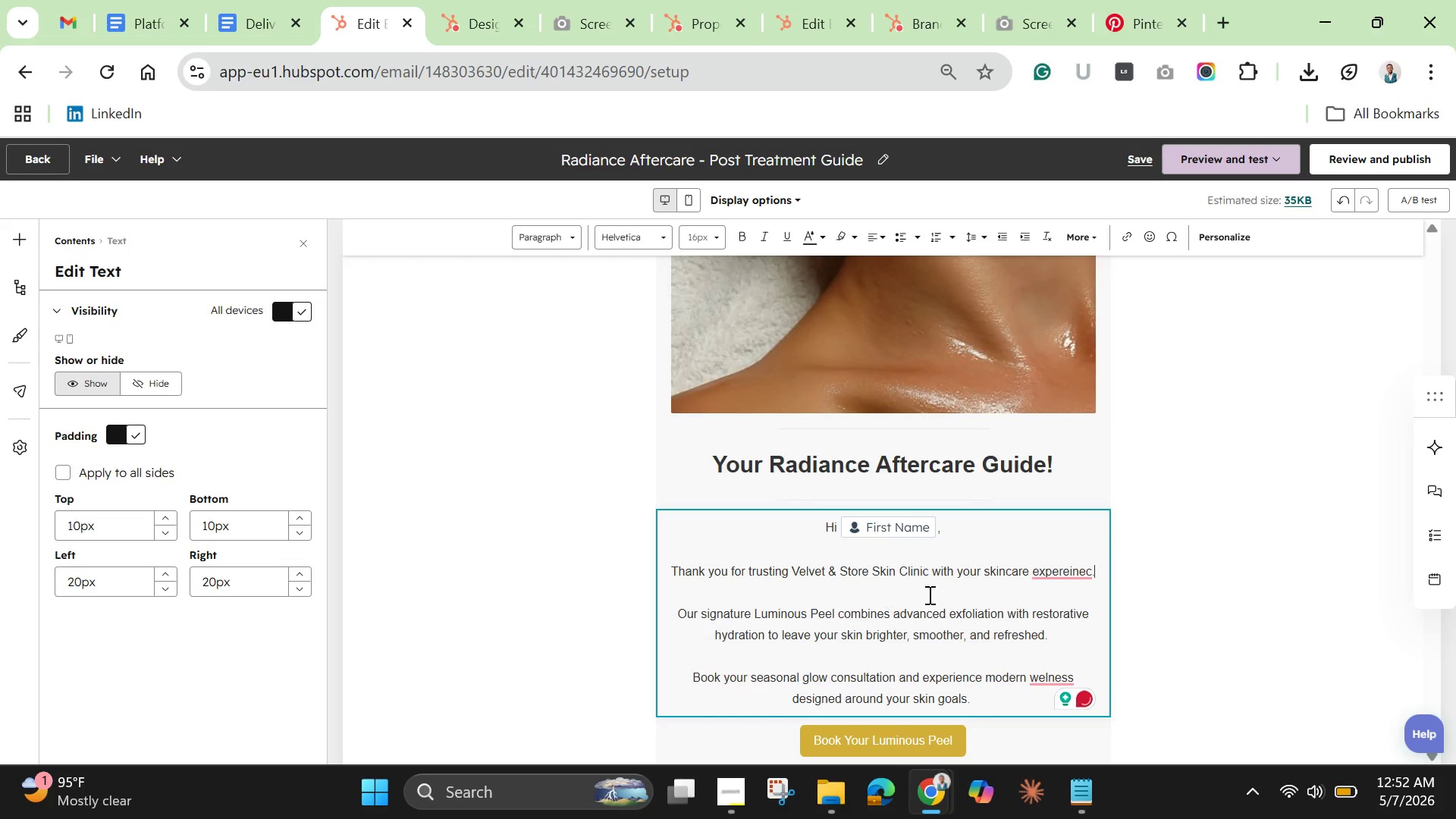 
left_click([1055, 573])
 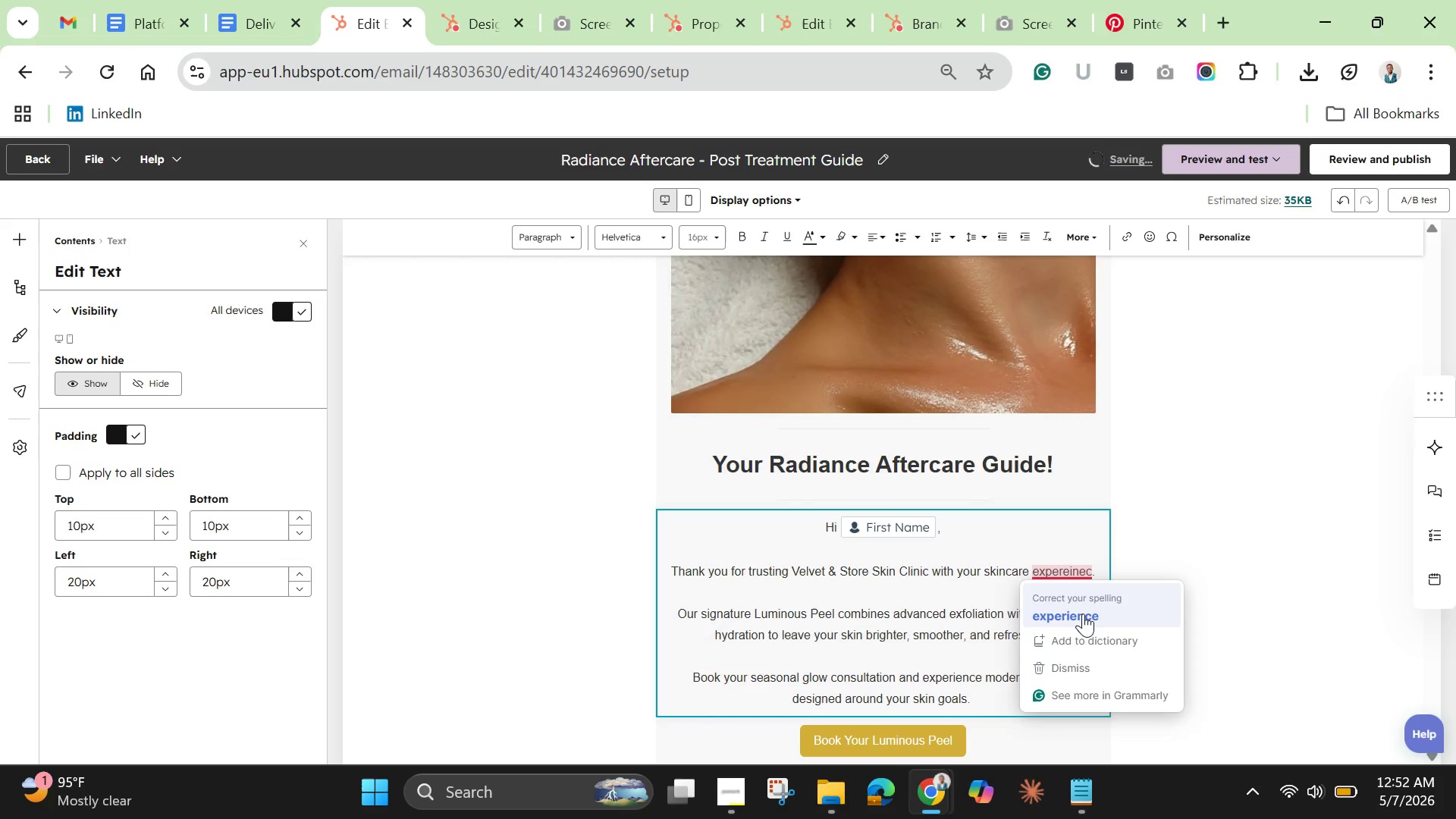 
left_click([1083, 615])
 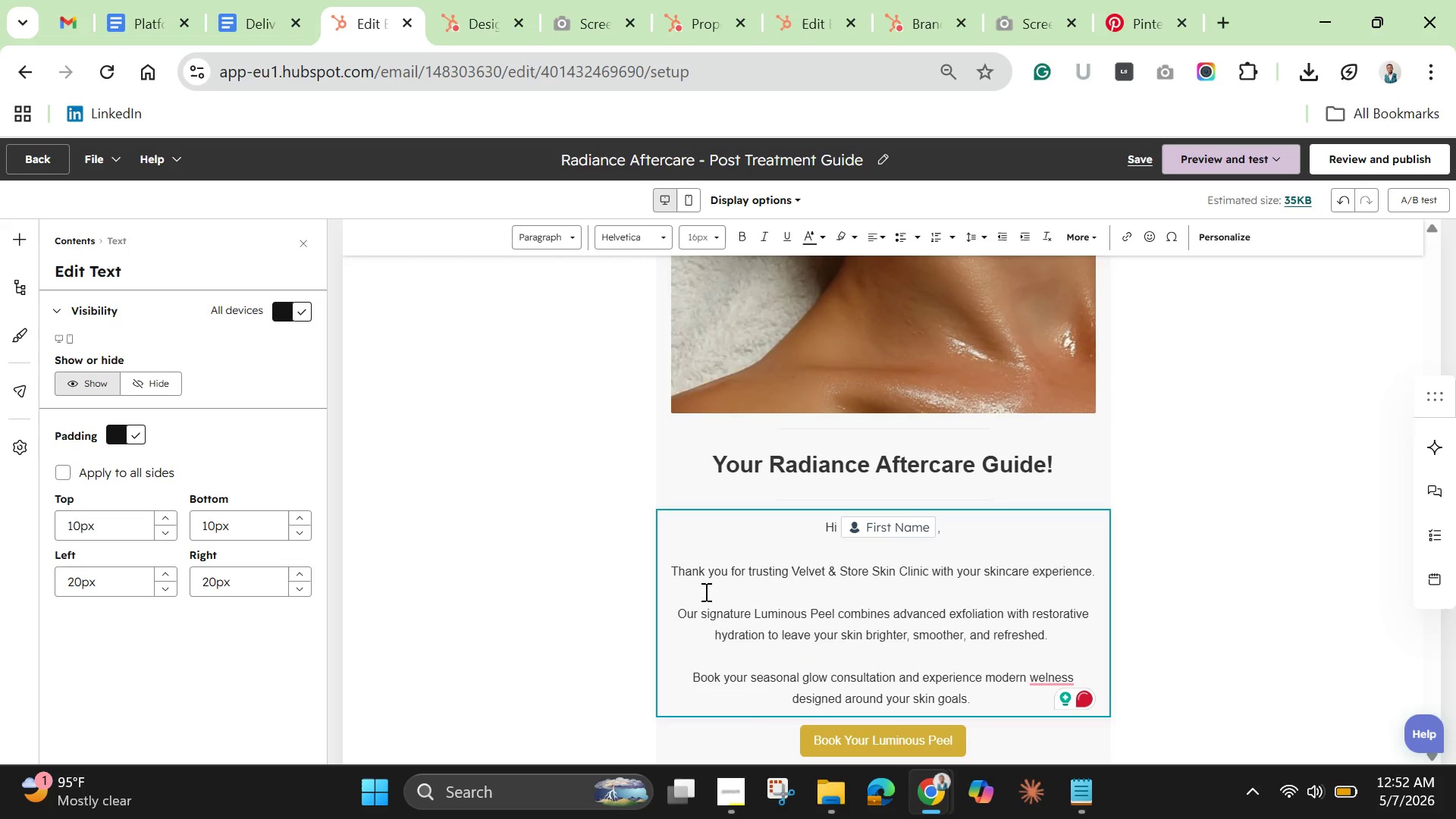 
left_click_drag(start_coordinate=[680, 611], to_coordinate=[1038, 626])
 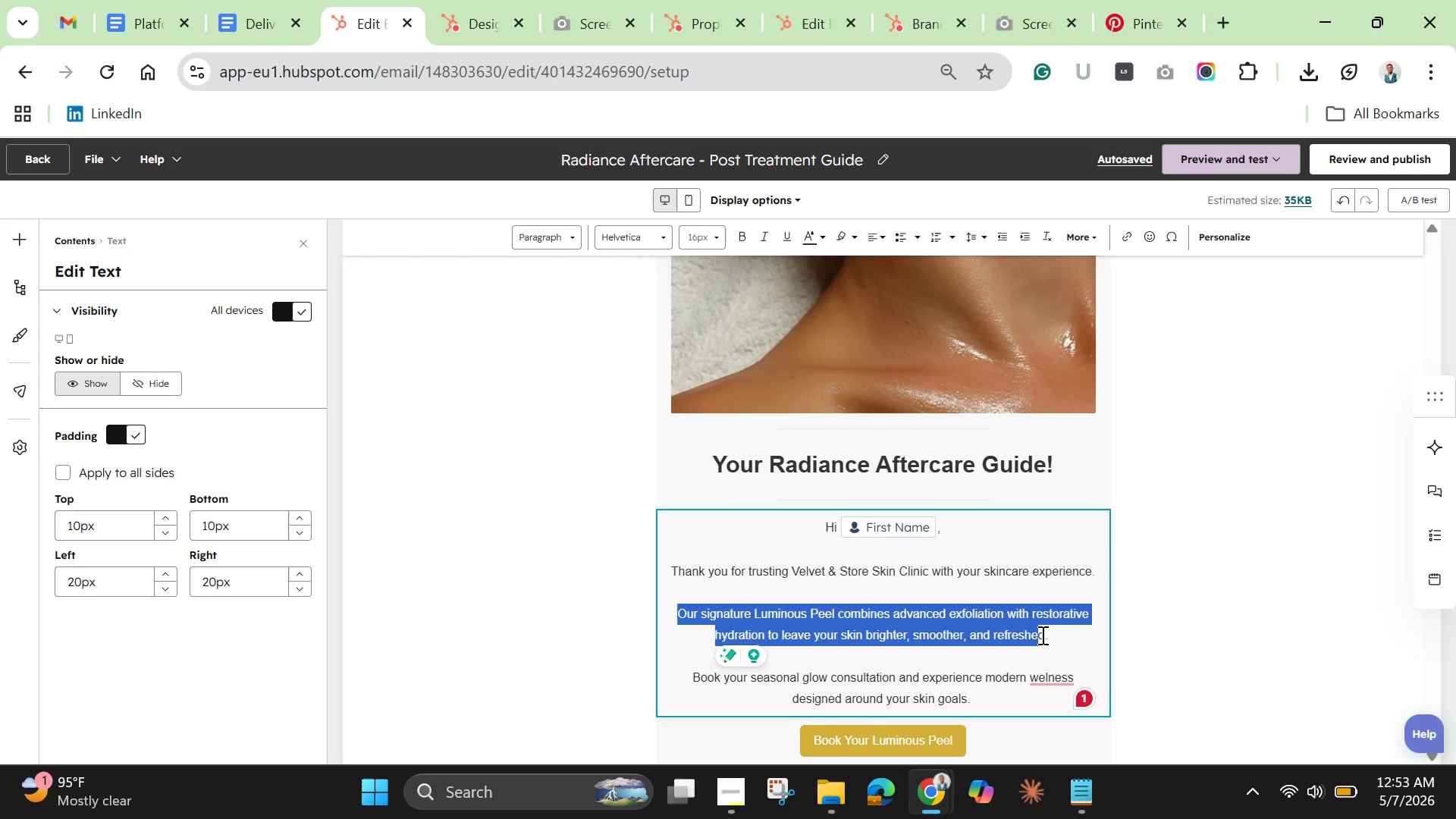 
key(Backspace)
type(To help extend and protect your luminous results, we )
key(Backspace)
type('ve prepared a simpke aftercare guide to support hydar)
 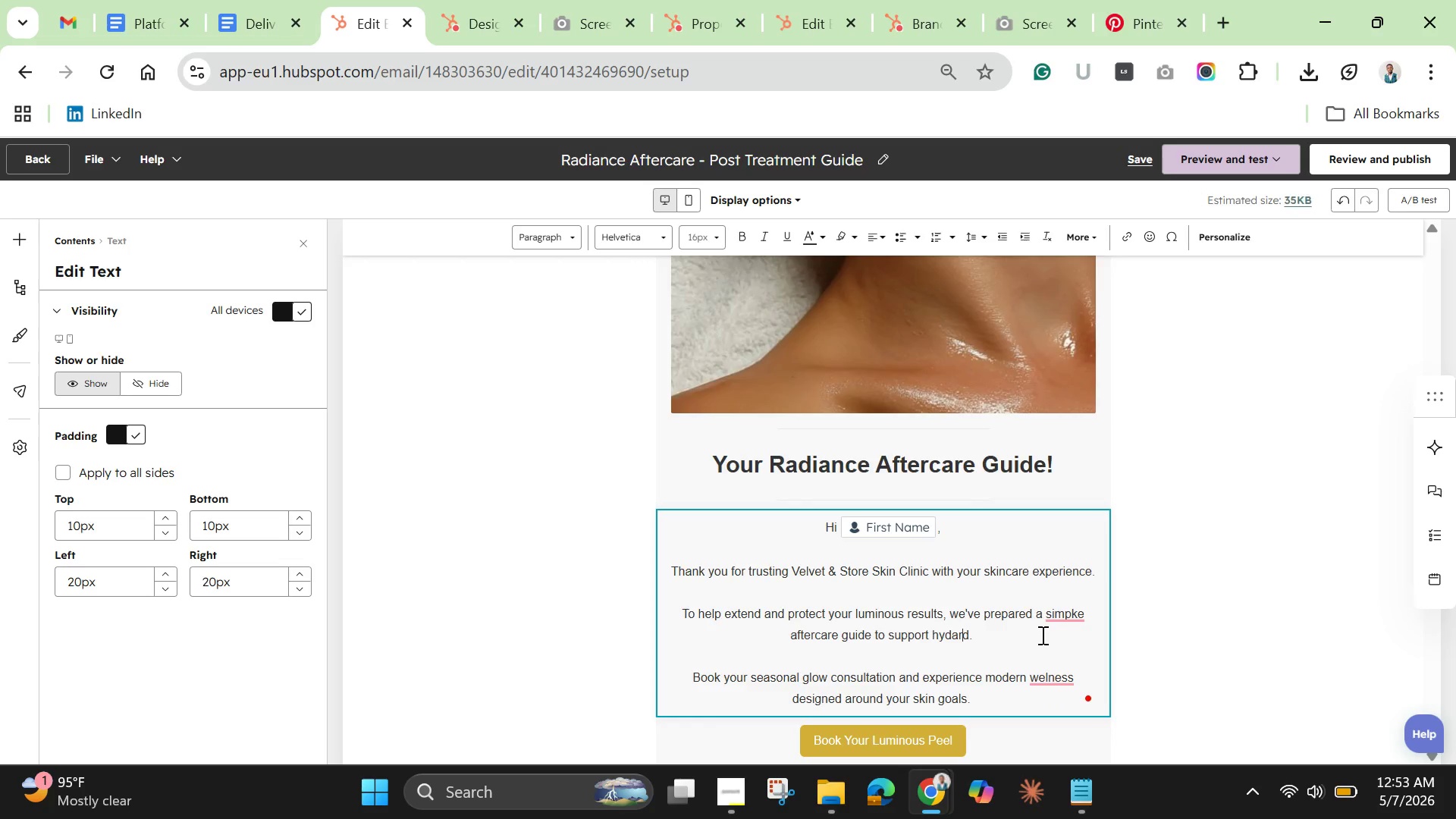 
key(Enter)
 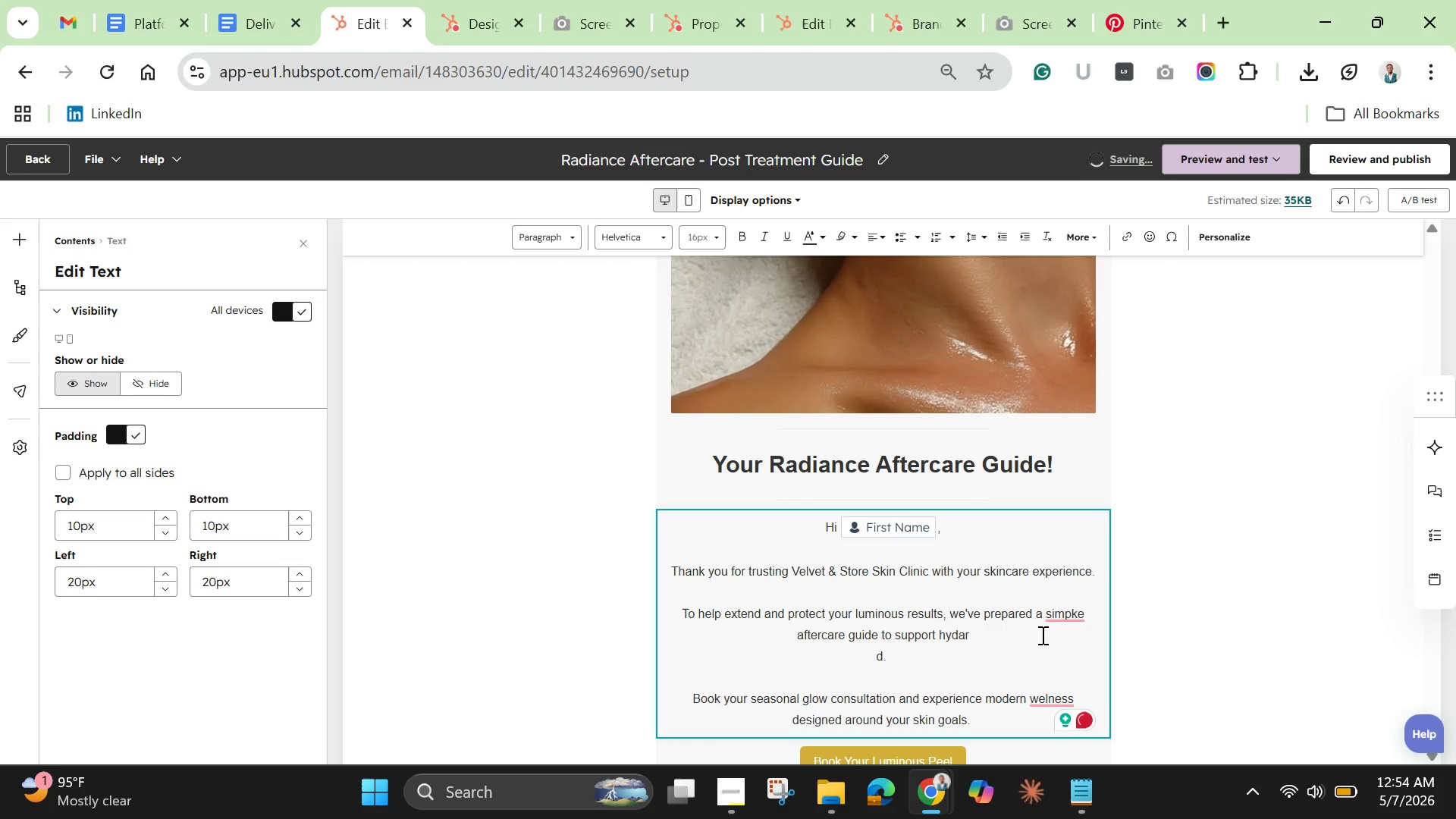 
key(Backspace)
type(ation )
 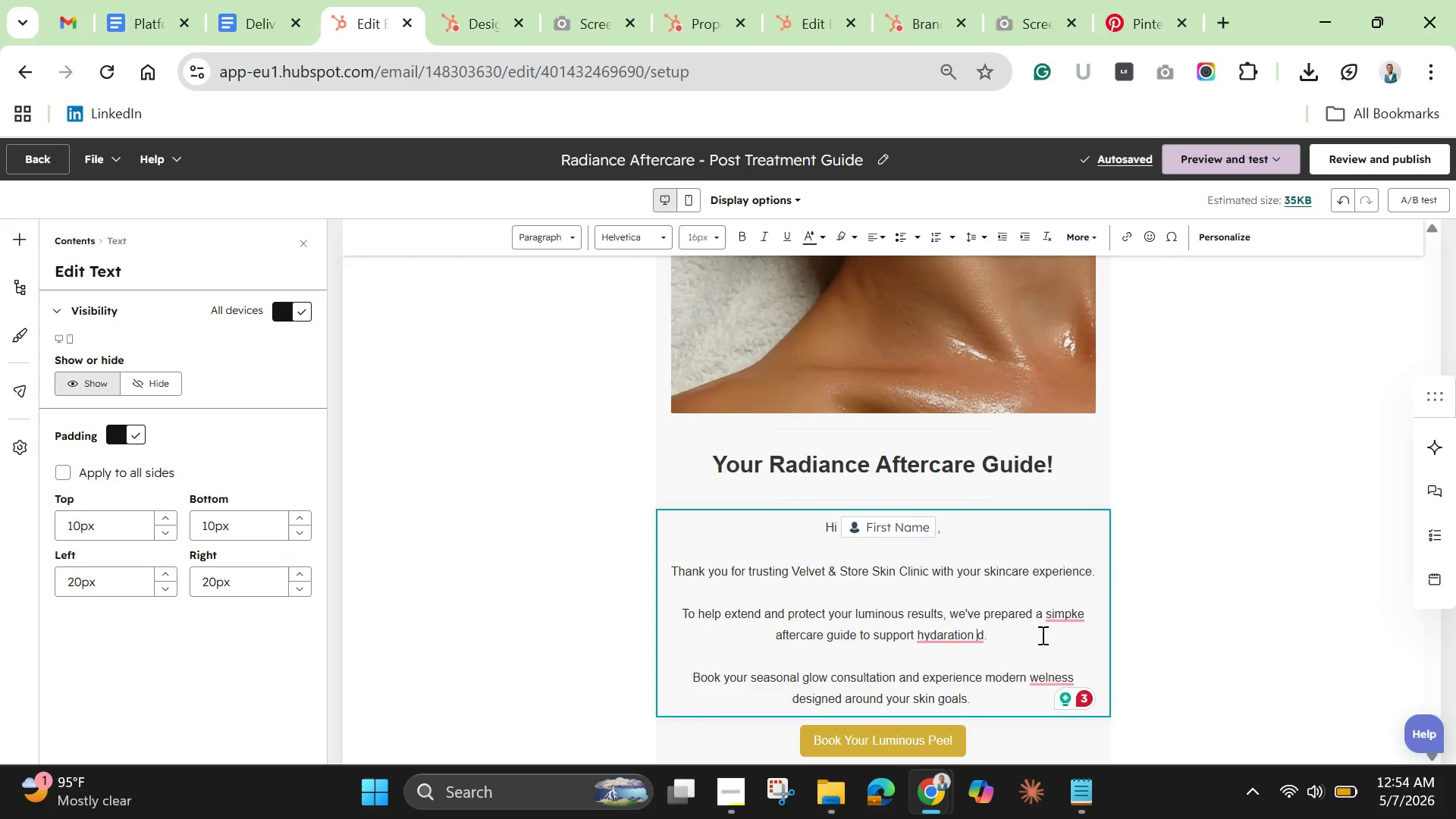 
wait(7.12)
 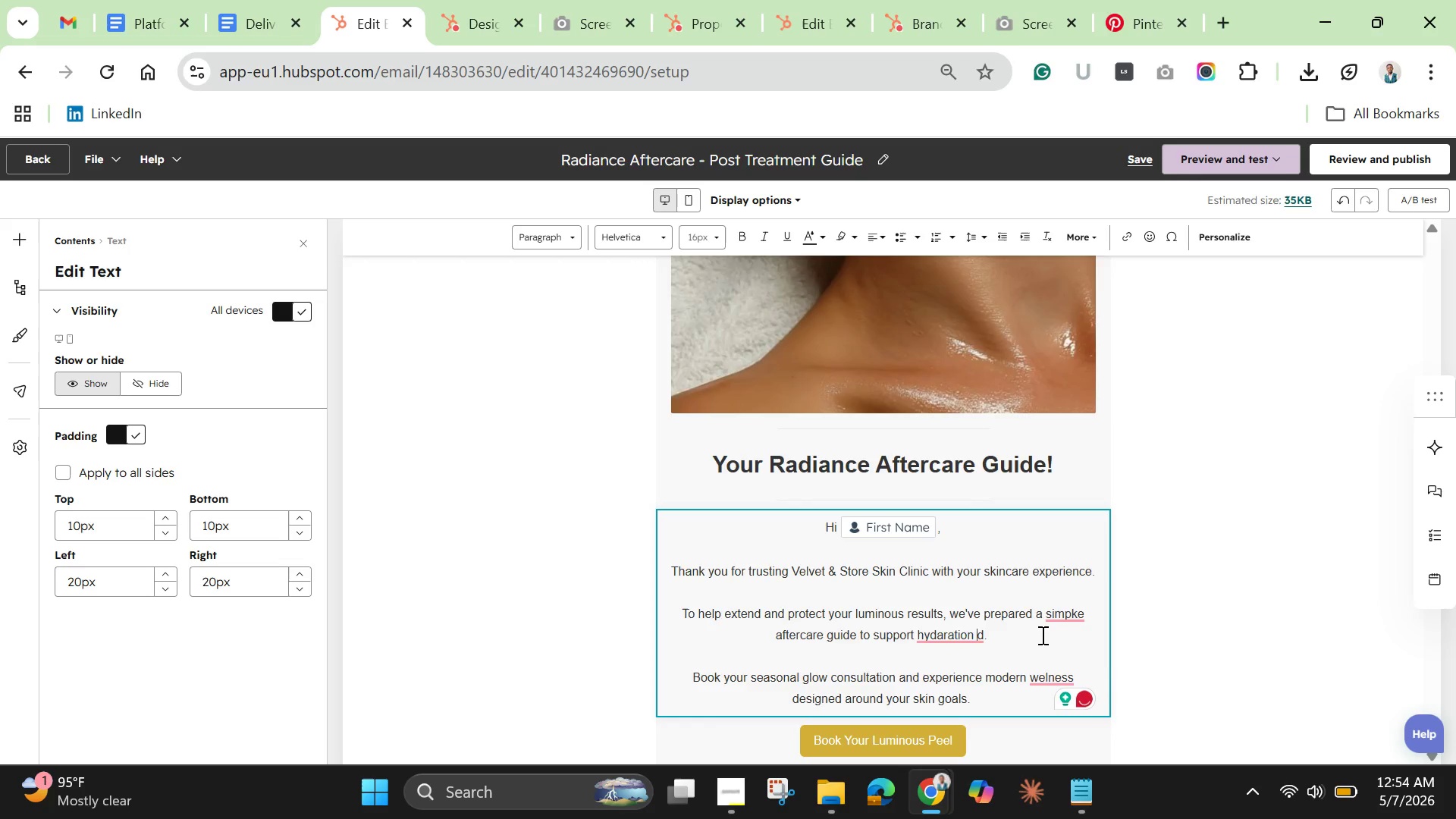 
type(, skin recovery, and long-term glow. )
 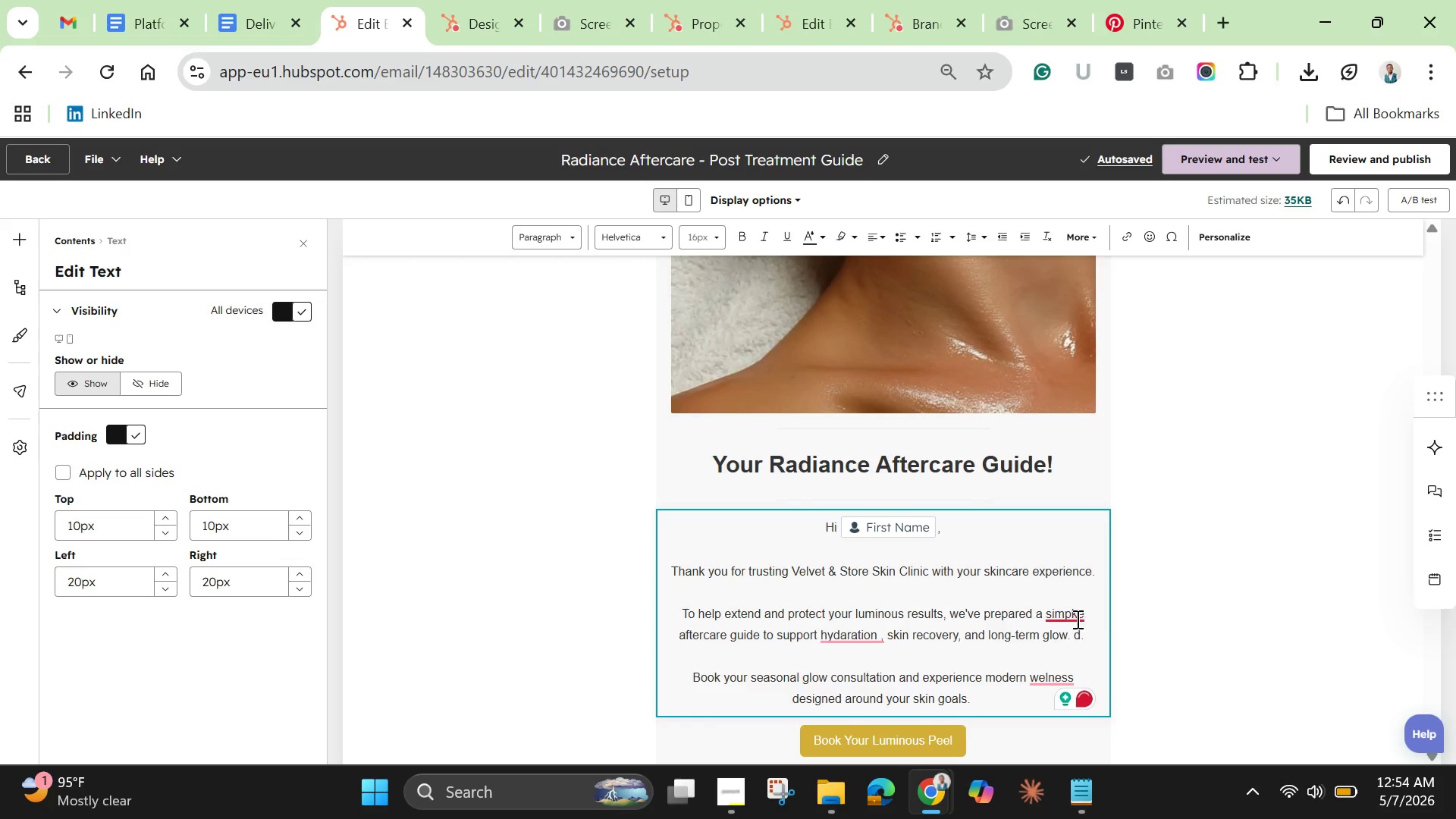 
left_click_drag(start_coordinate=[1092, 642], to_coordinate=[1072, 639])
 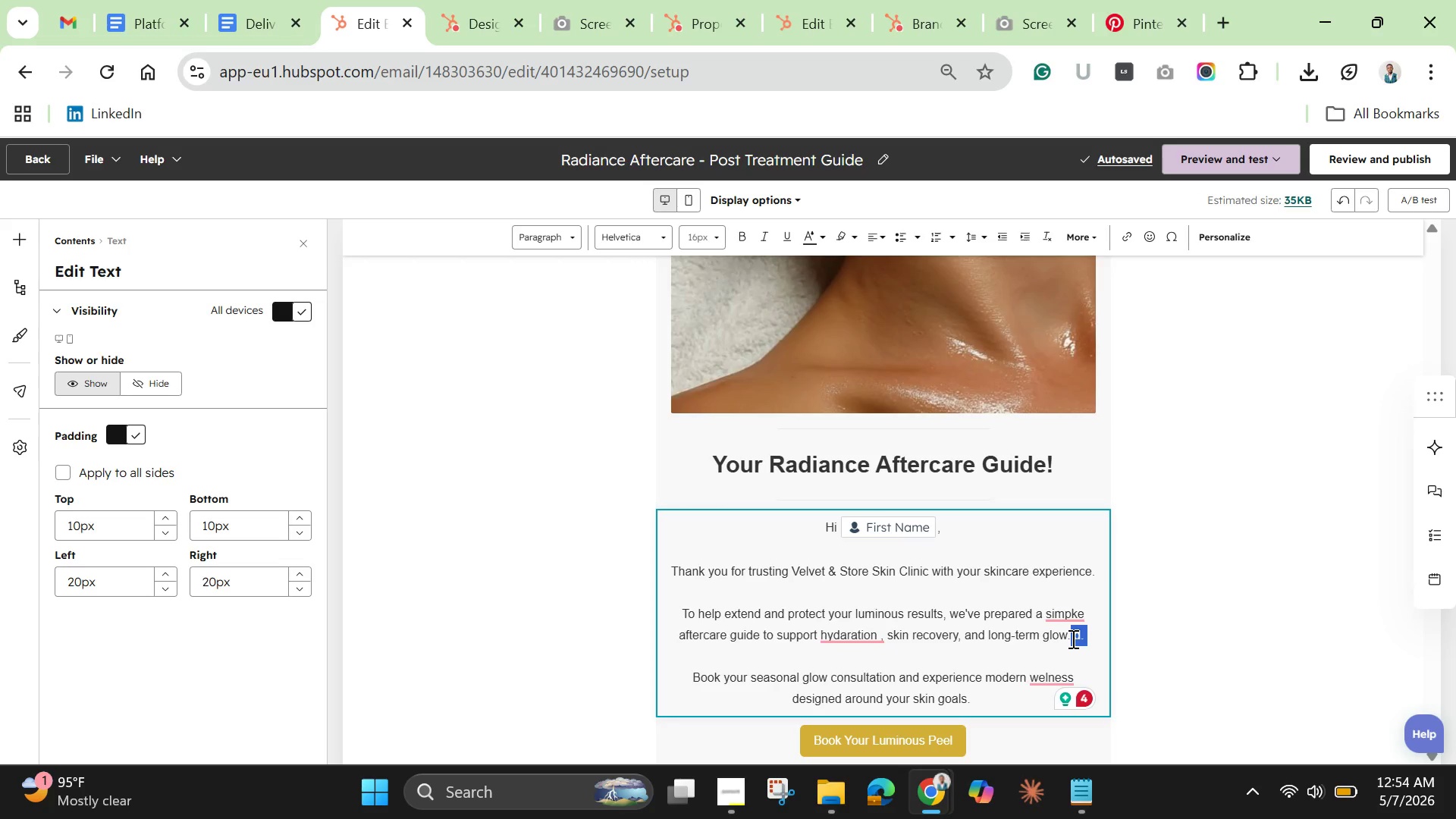 
key(Backspace)
 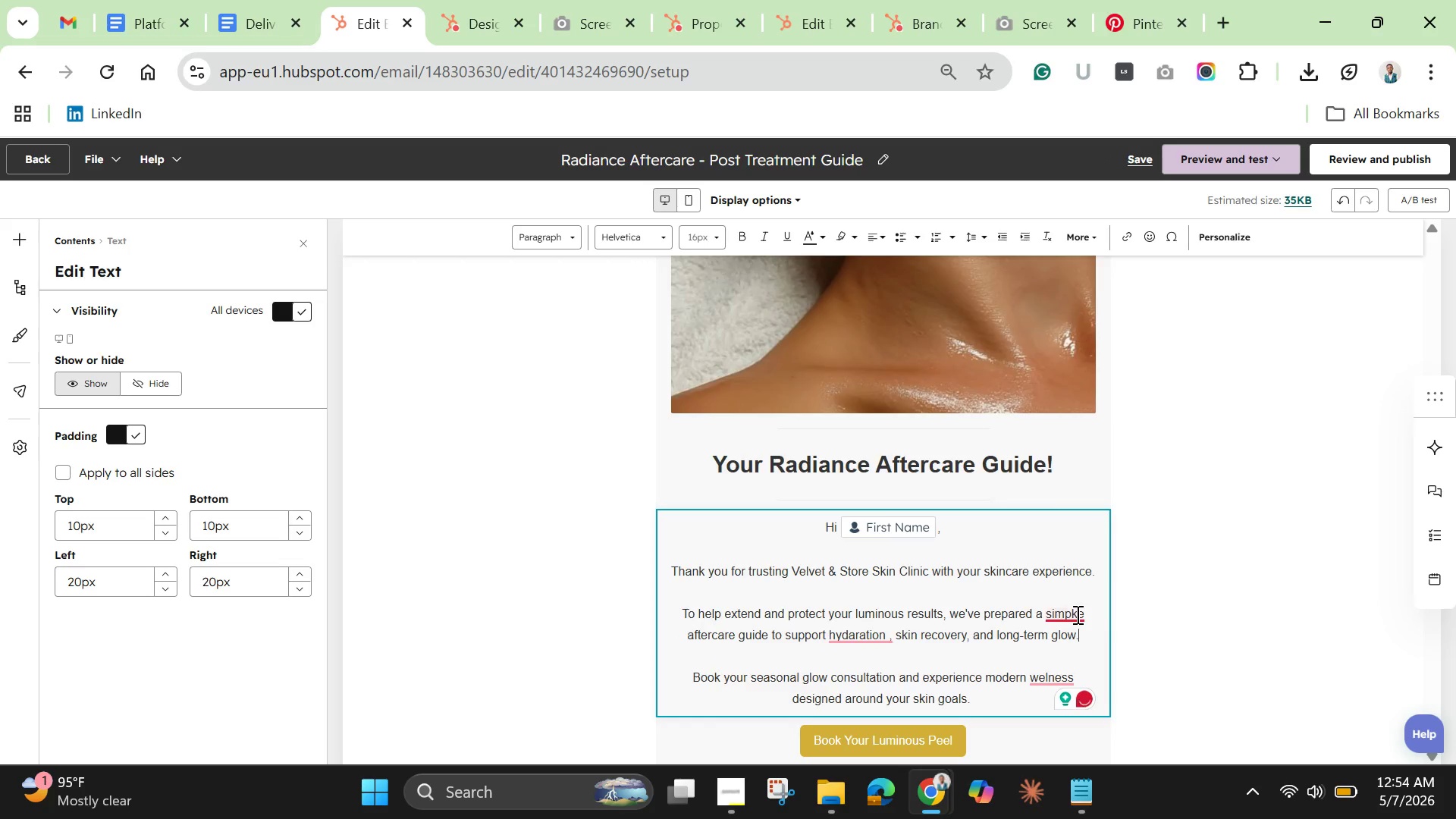 
left_click([1070, 610])
 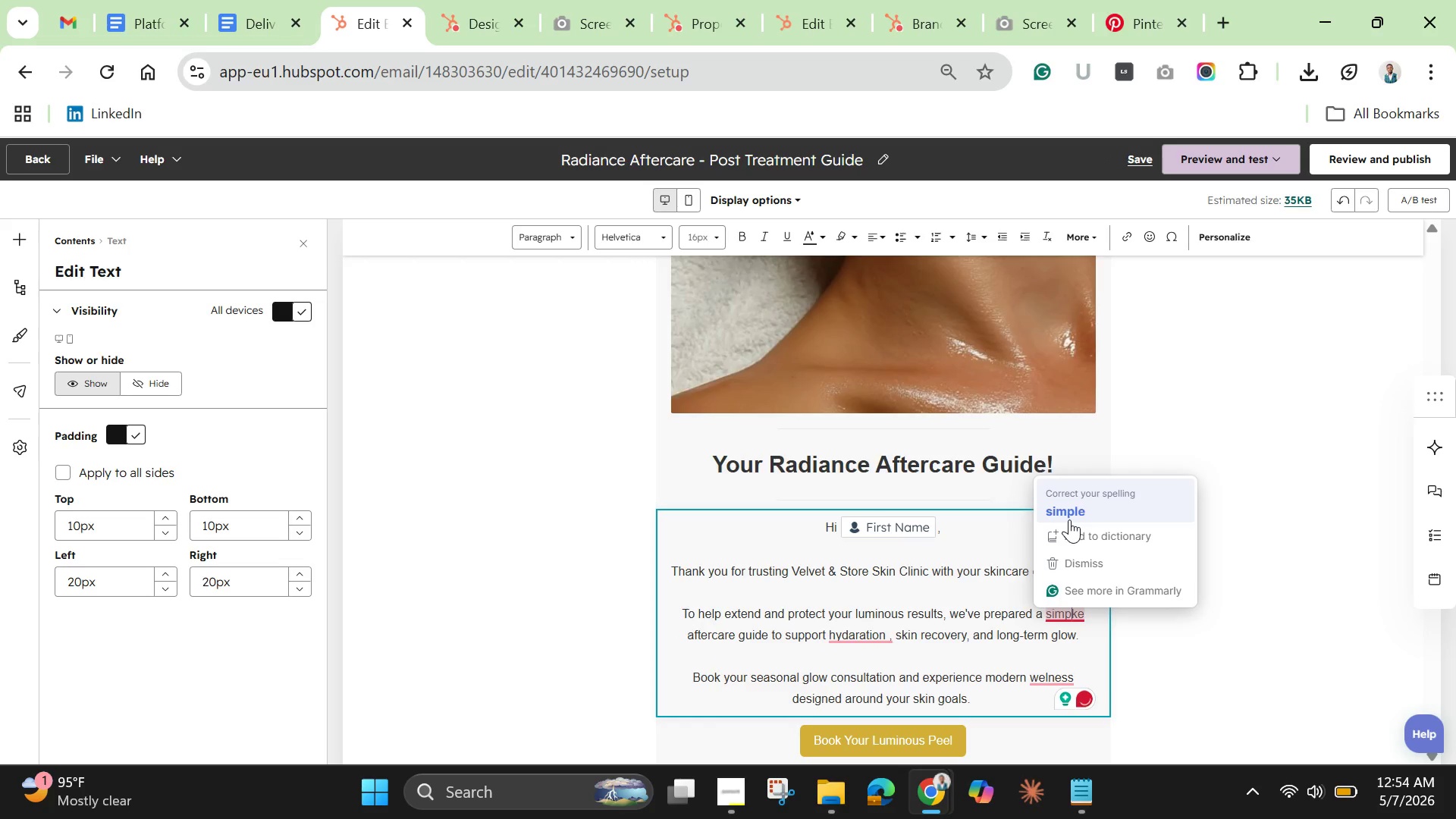 
left_click([1069, 518])
 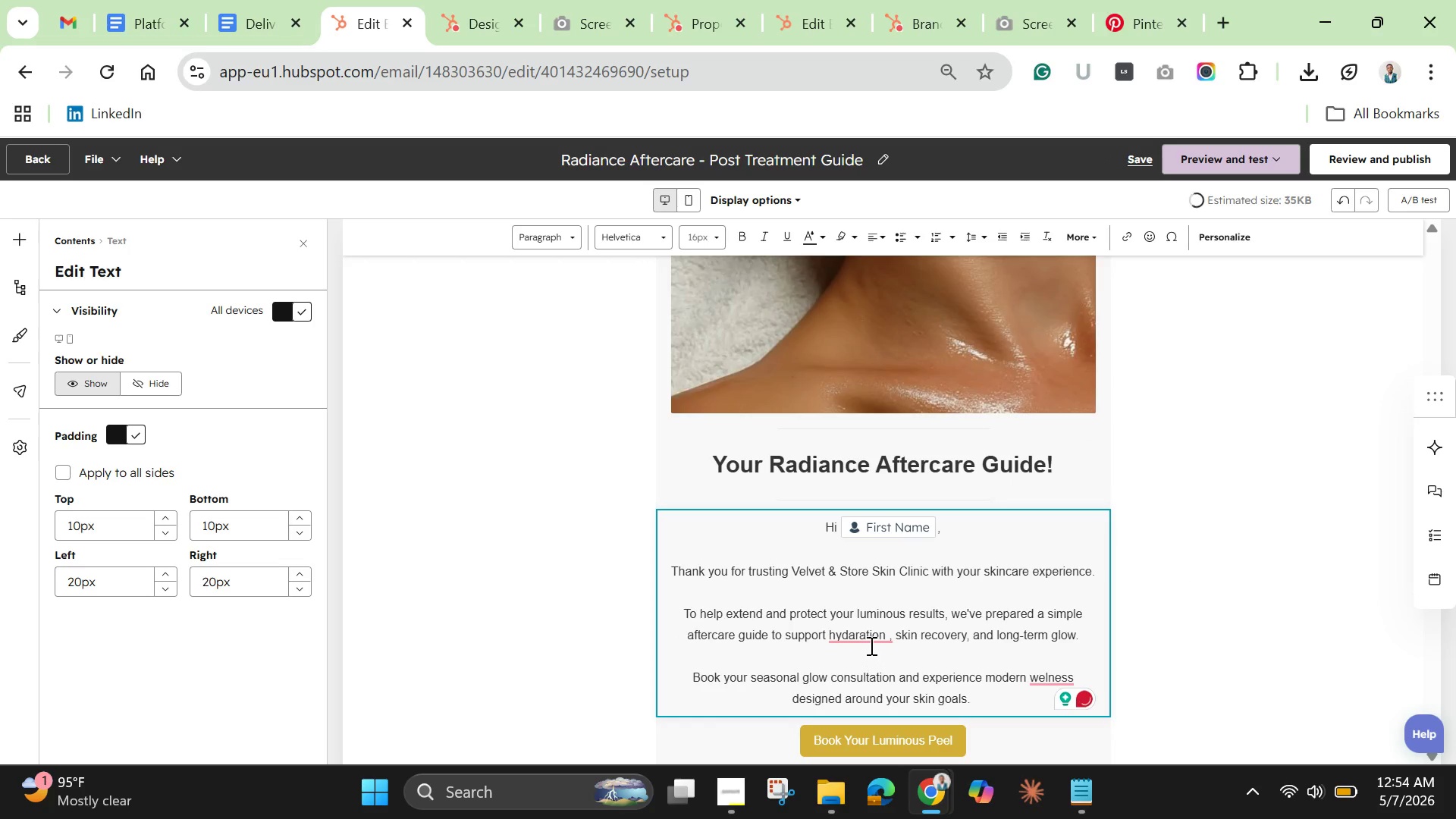 
left_click([860, 627])
 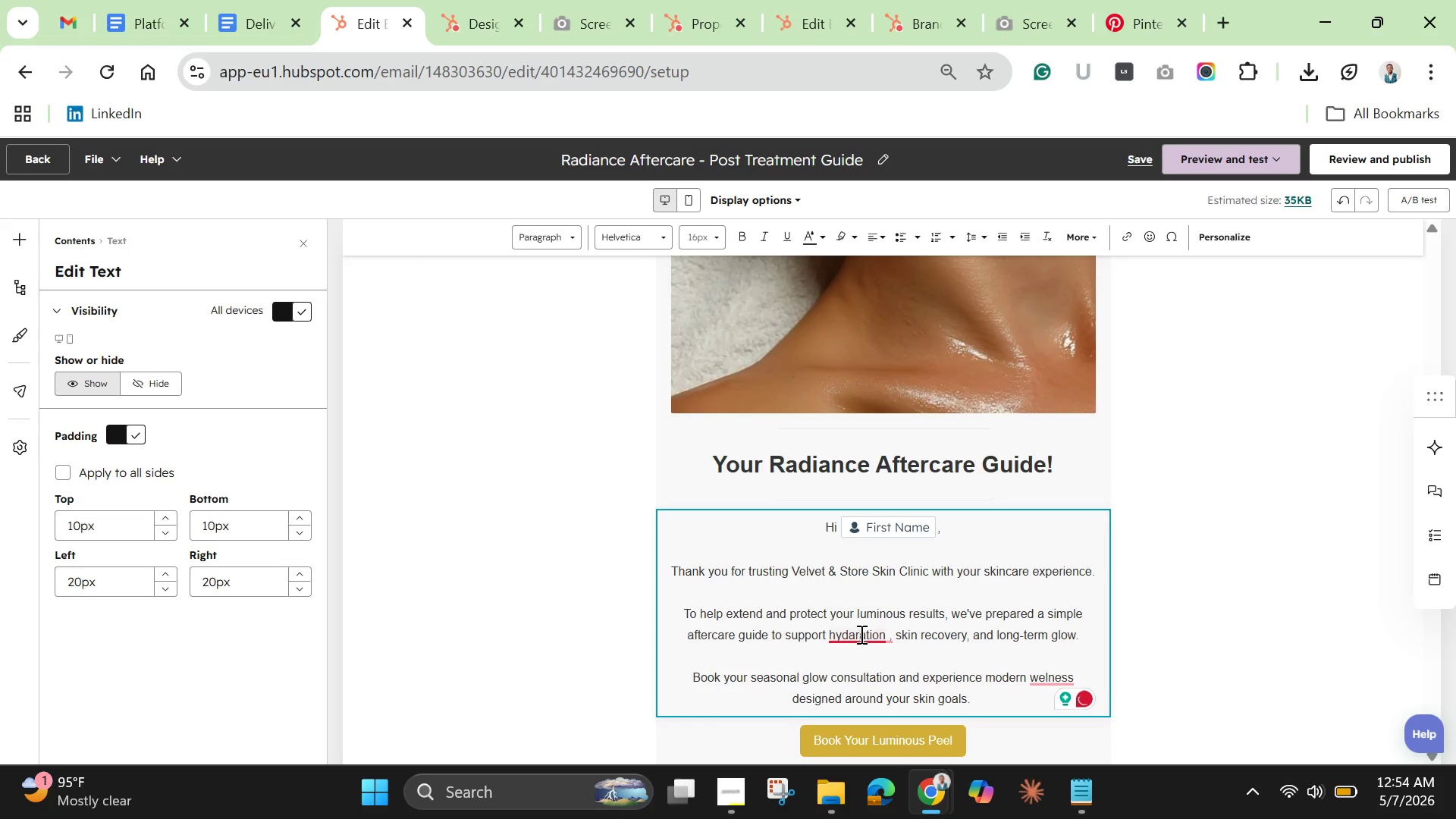 
left_click([860, 634])
 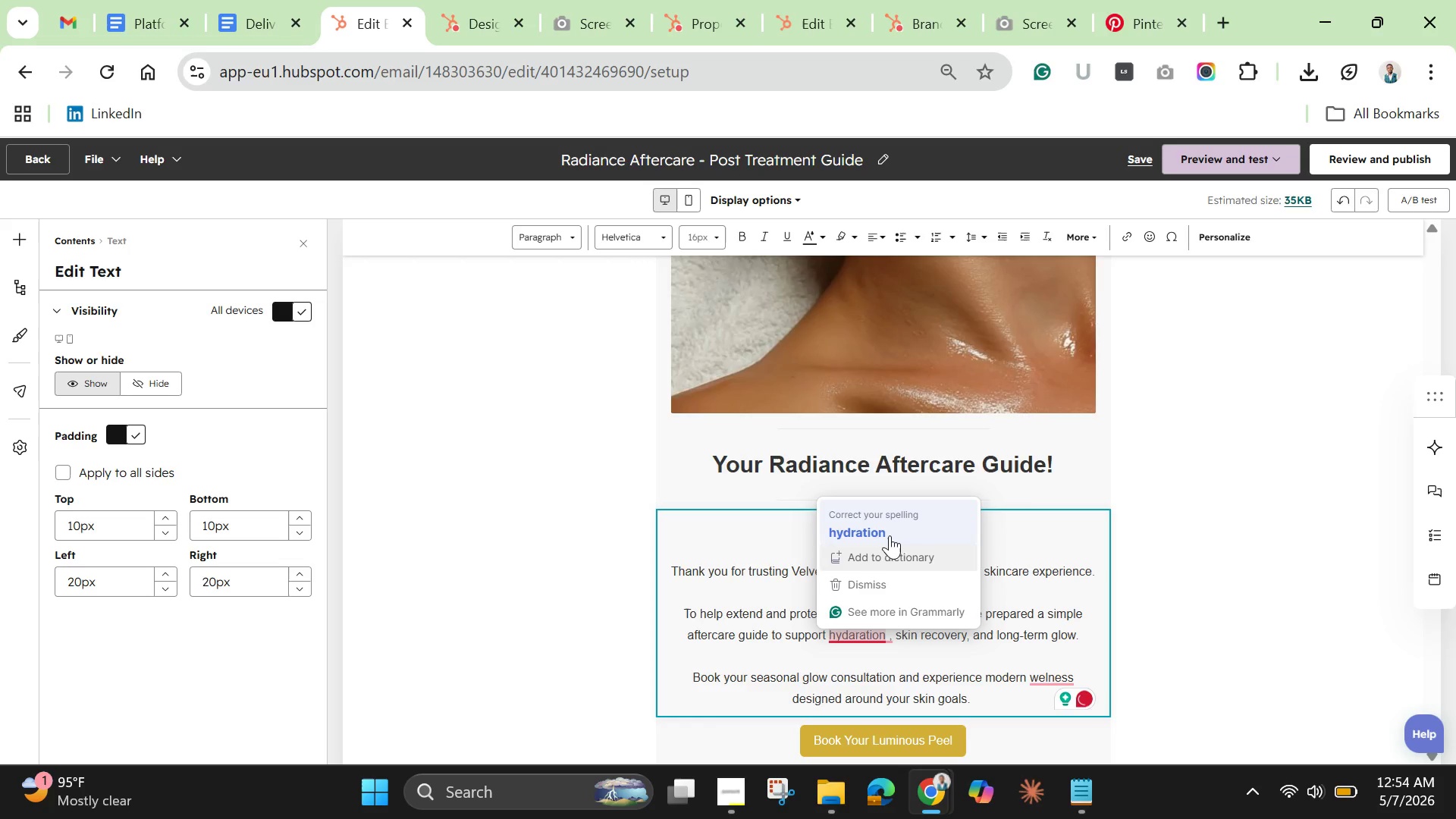 
left_click([890, 534])
 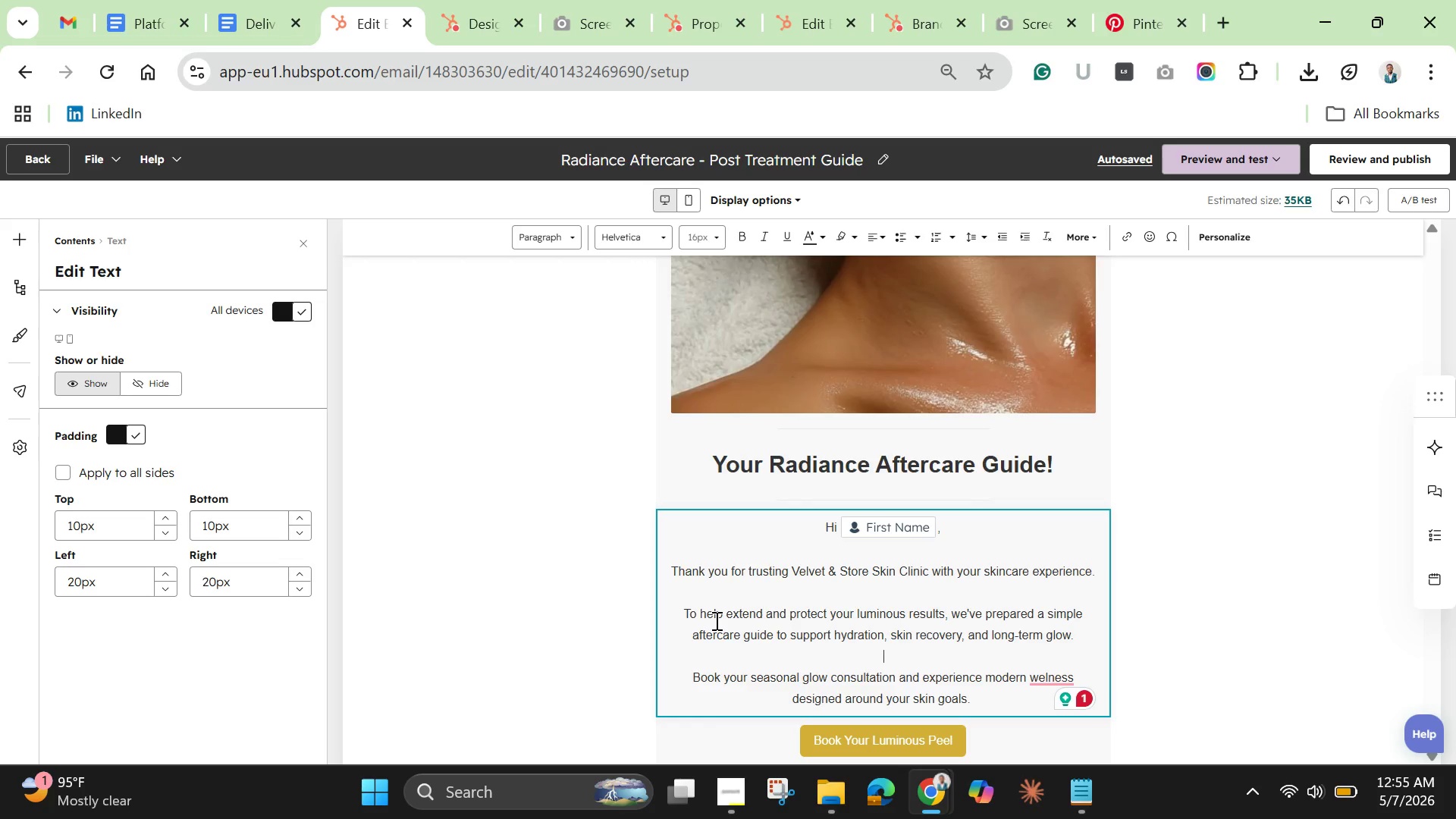 
wait(34.58)
 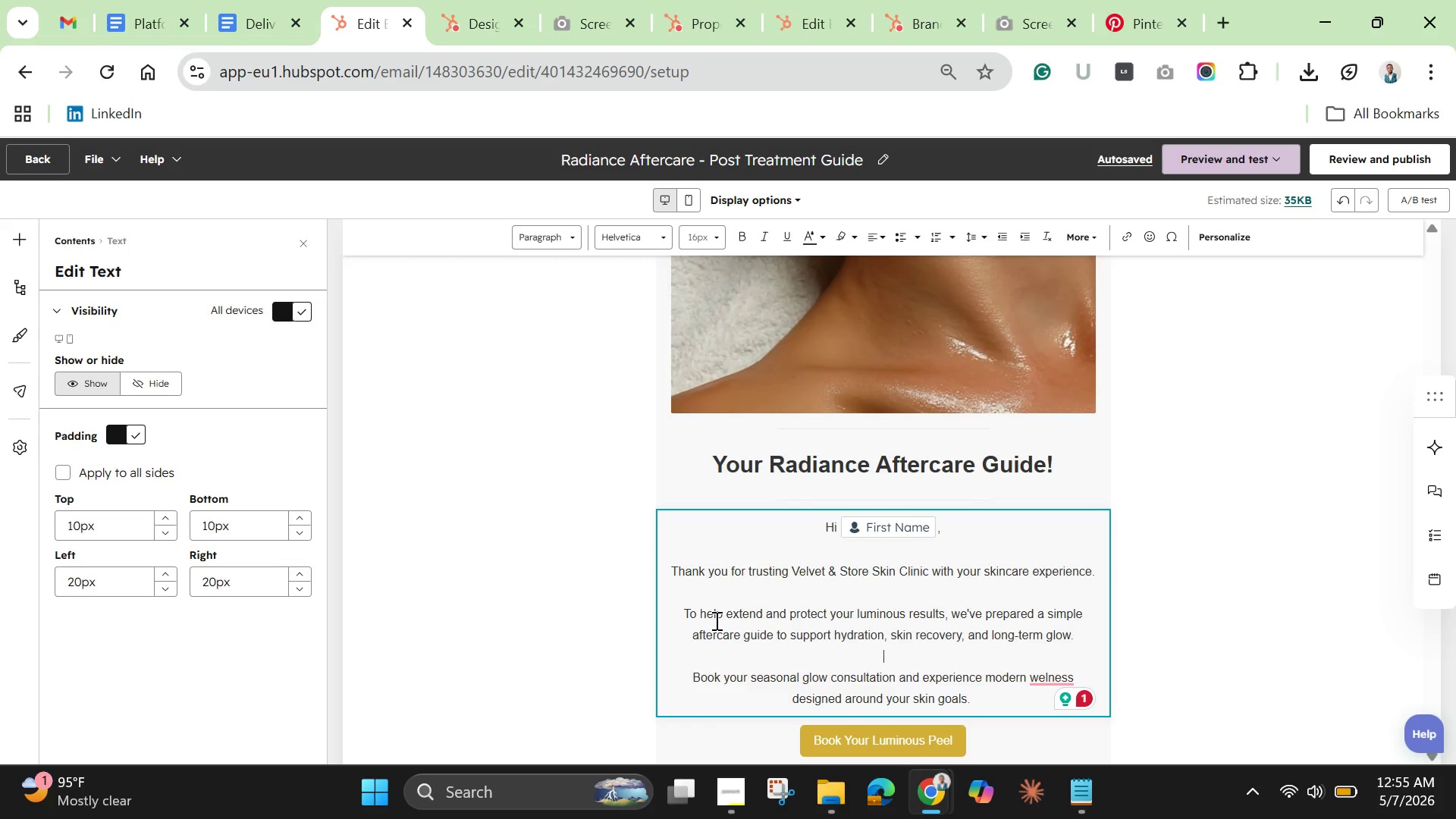 
left_click_drag(start_coordinate=[990, 704], to_coordinate=[692, 669])
 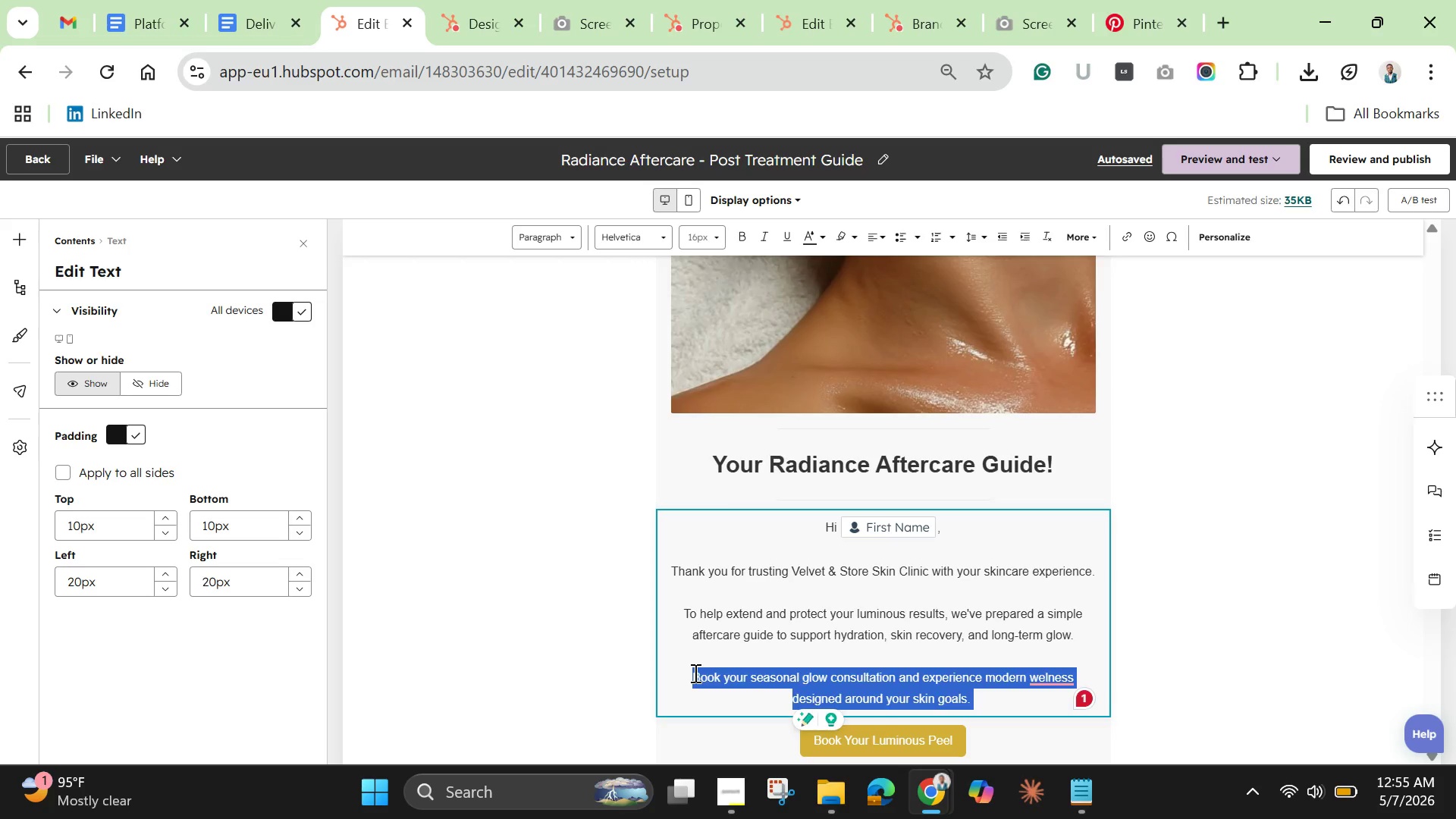 
key(Backspace)
 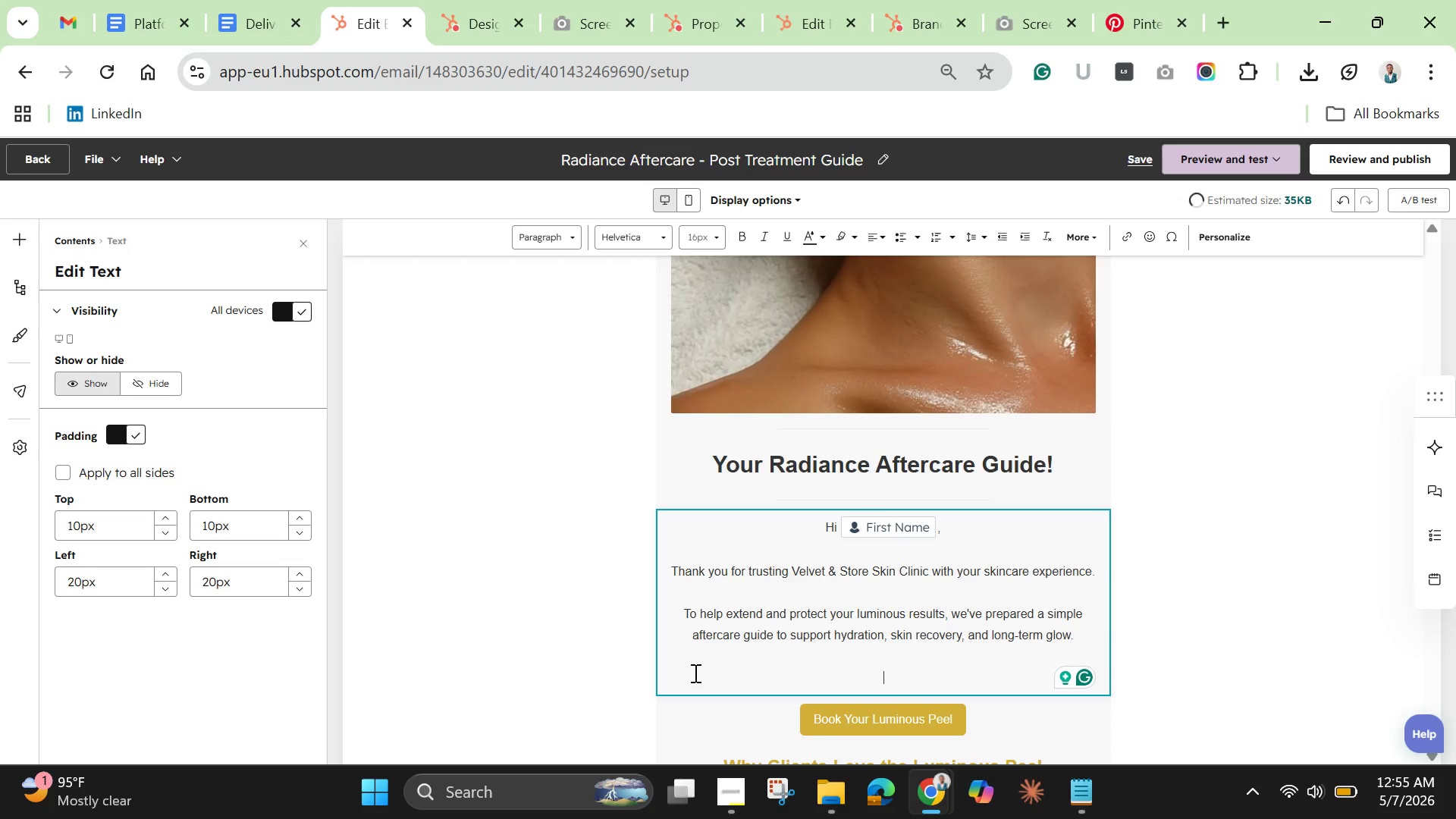 
key(Backspace)
 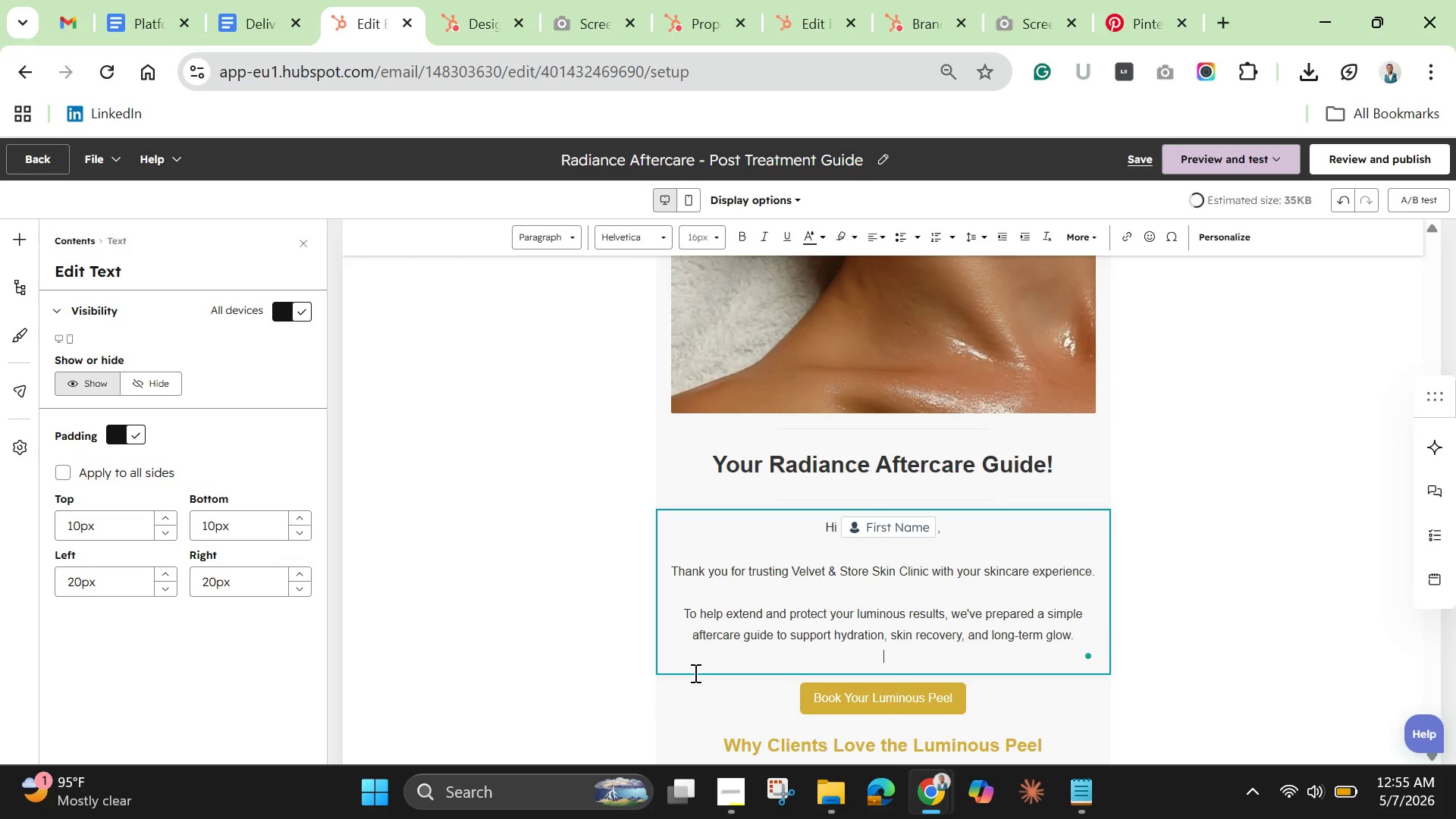 
key(Backspace)
 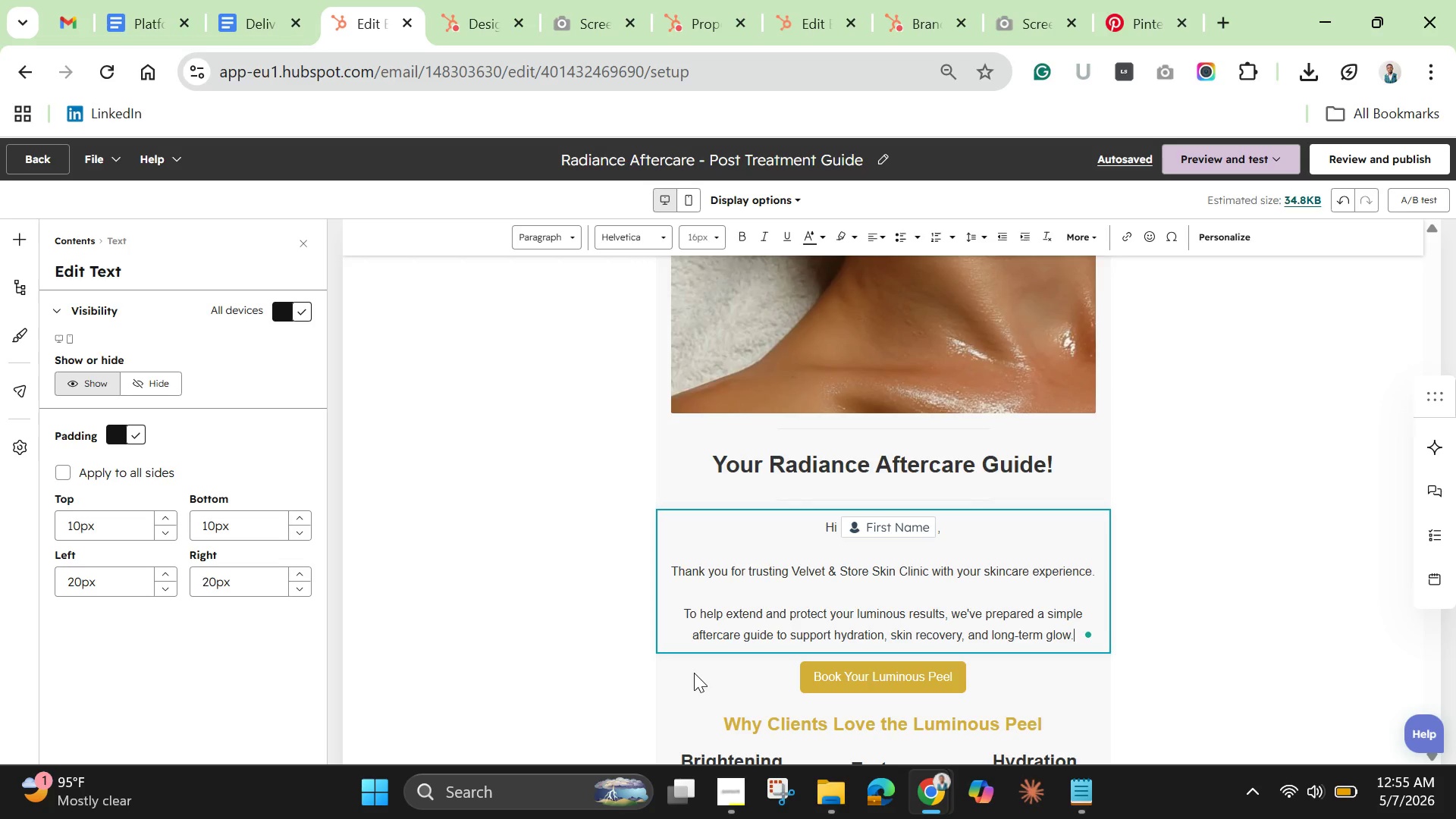 
wait(17.88)
 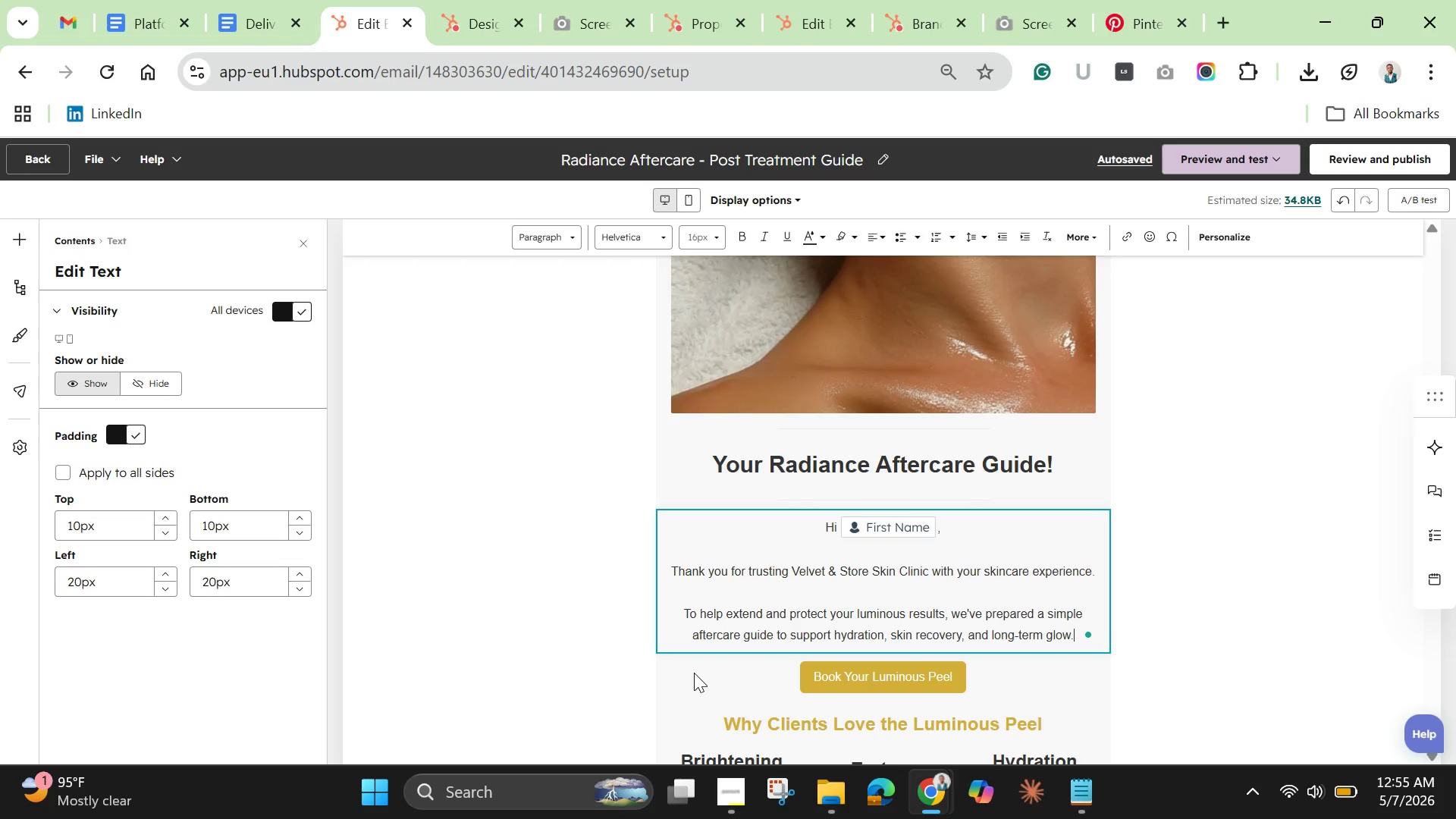 
left_click([26, 236])
 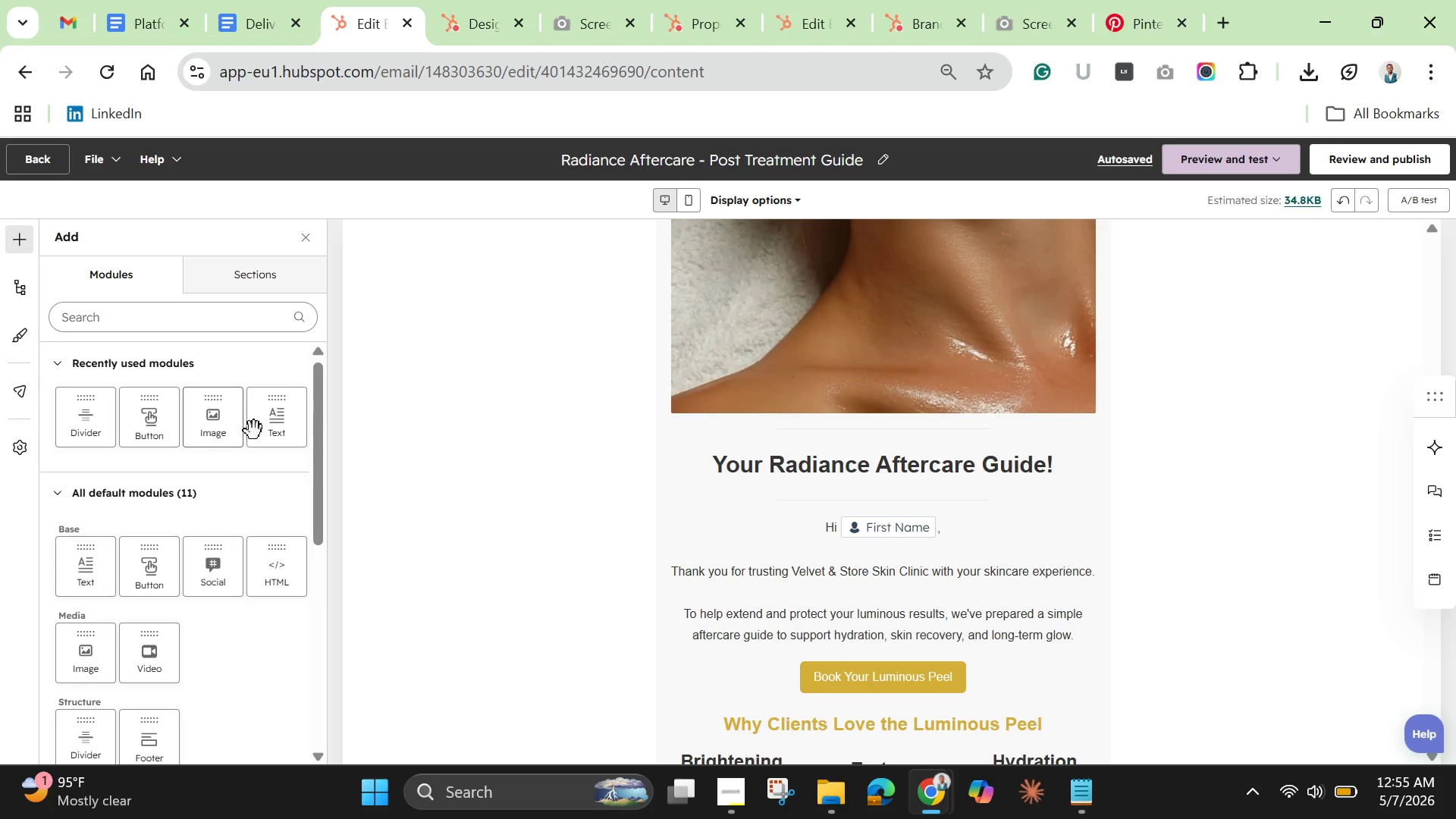 
left_click([256, 275])
 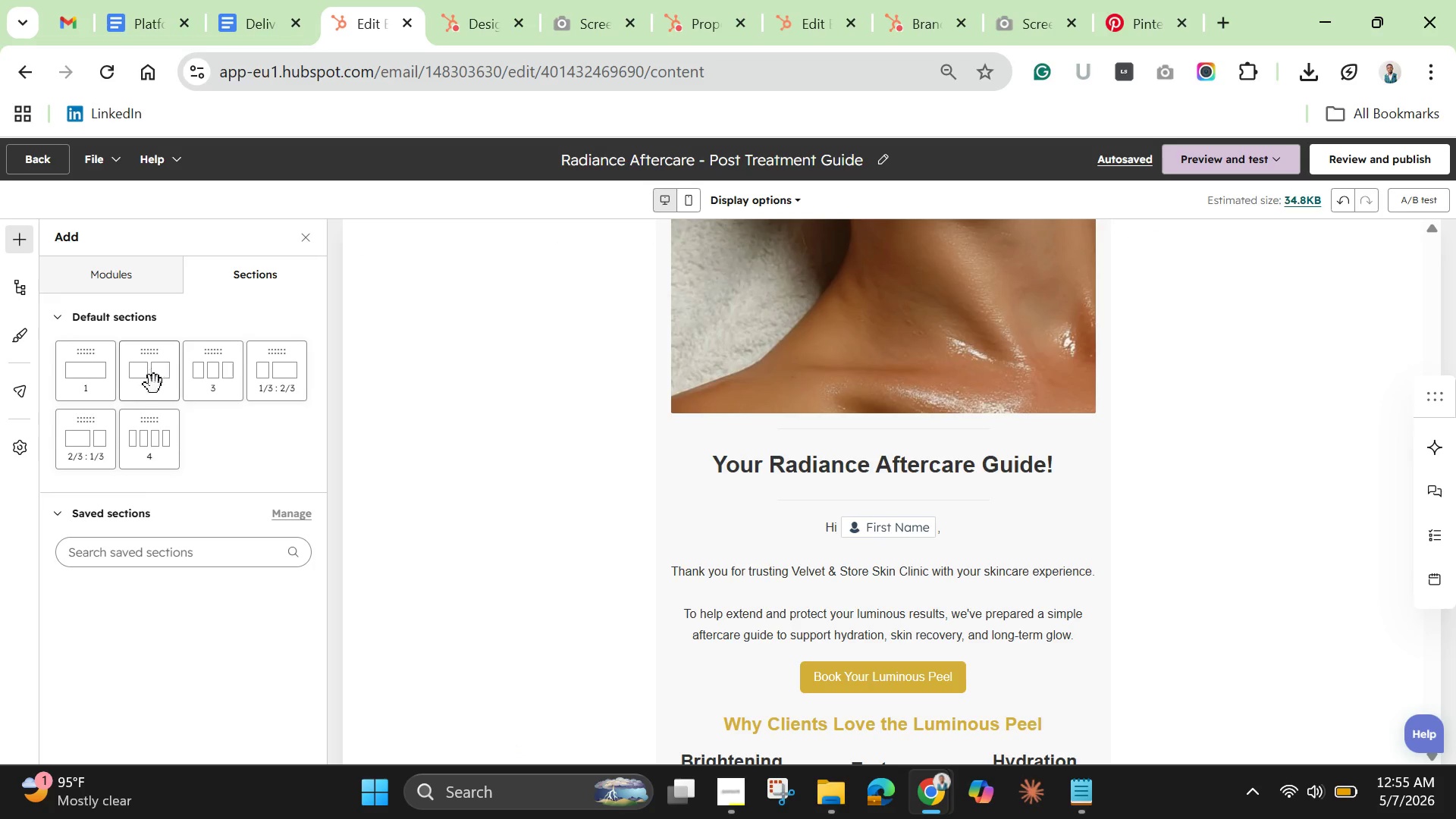 
left_click_drag(start_coordinate=[140, 384], to_coordinate=[821, 738])
 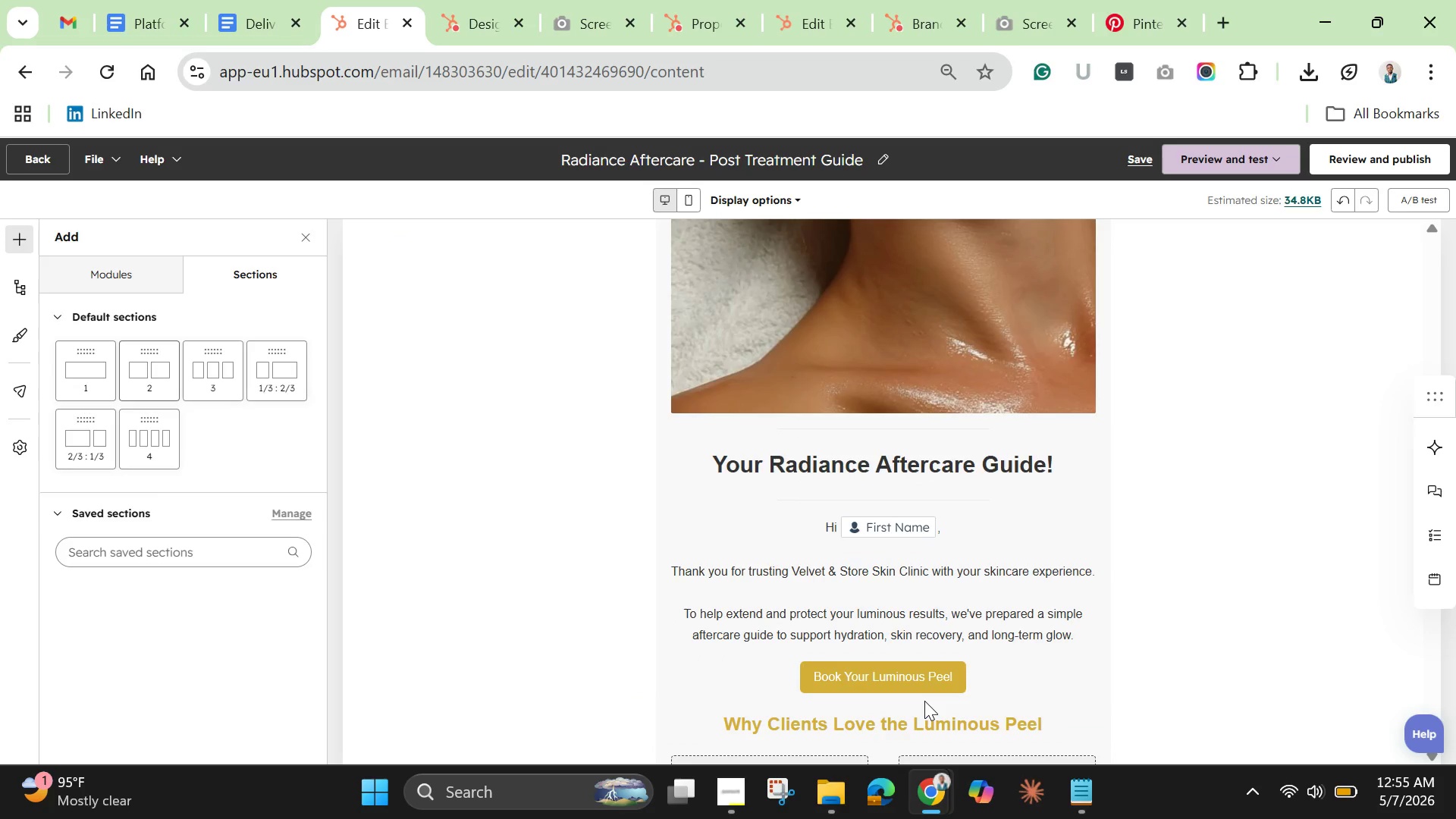 
scroll: coordinate [924, 701], scroll_direction: down, amount: 1.0
 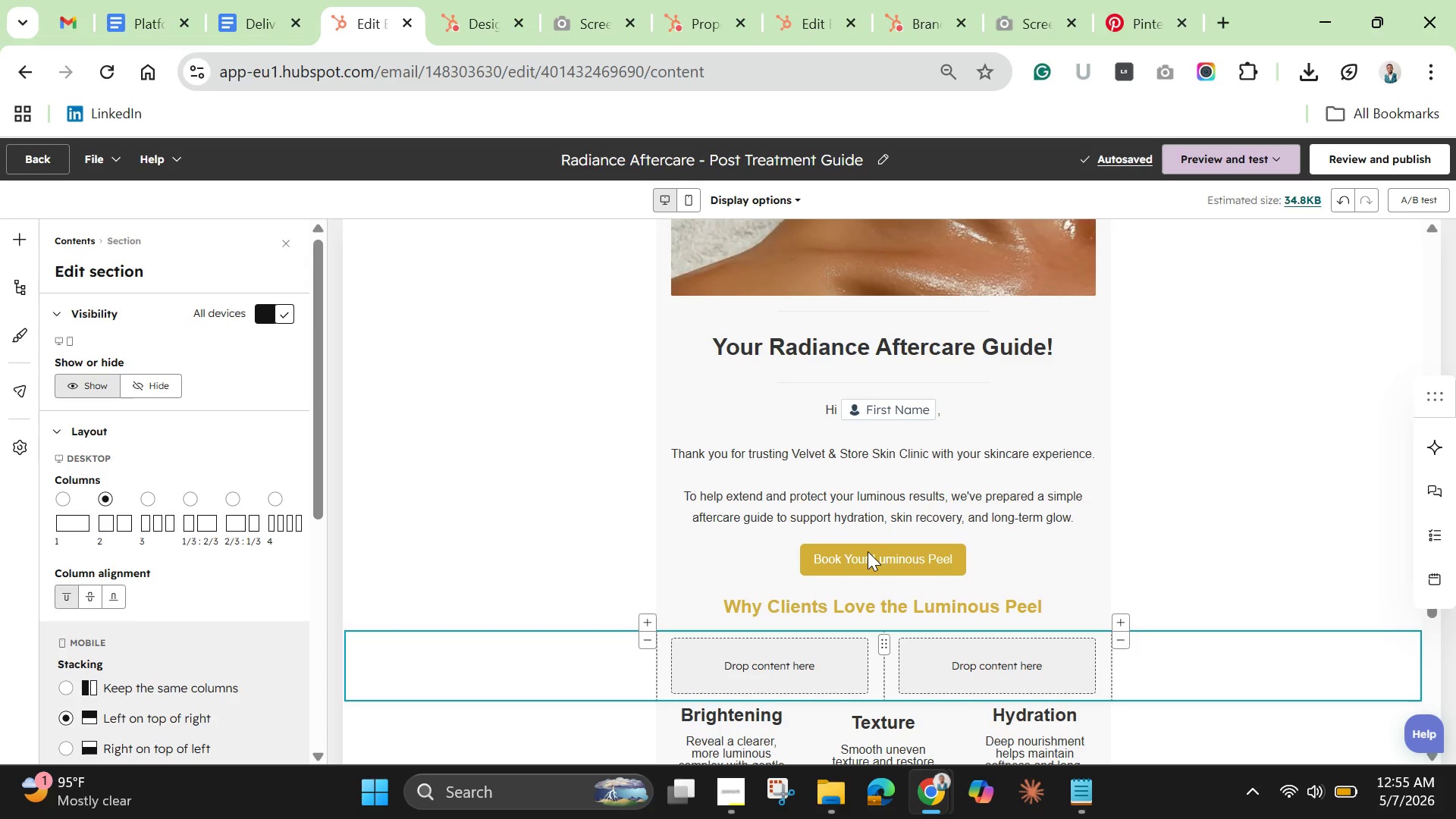 
wait(10.05)
 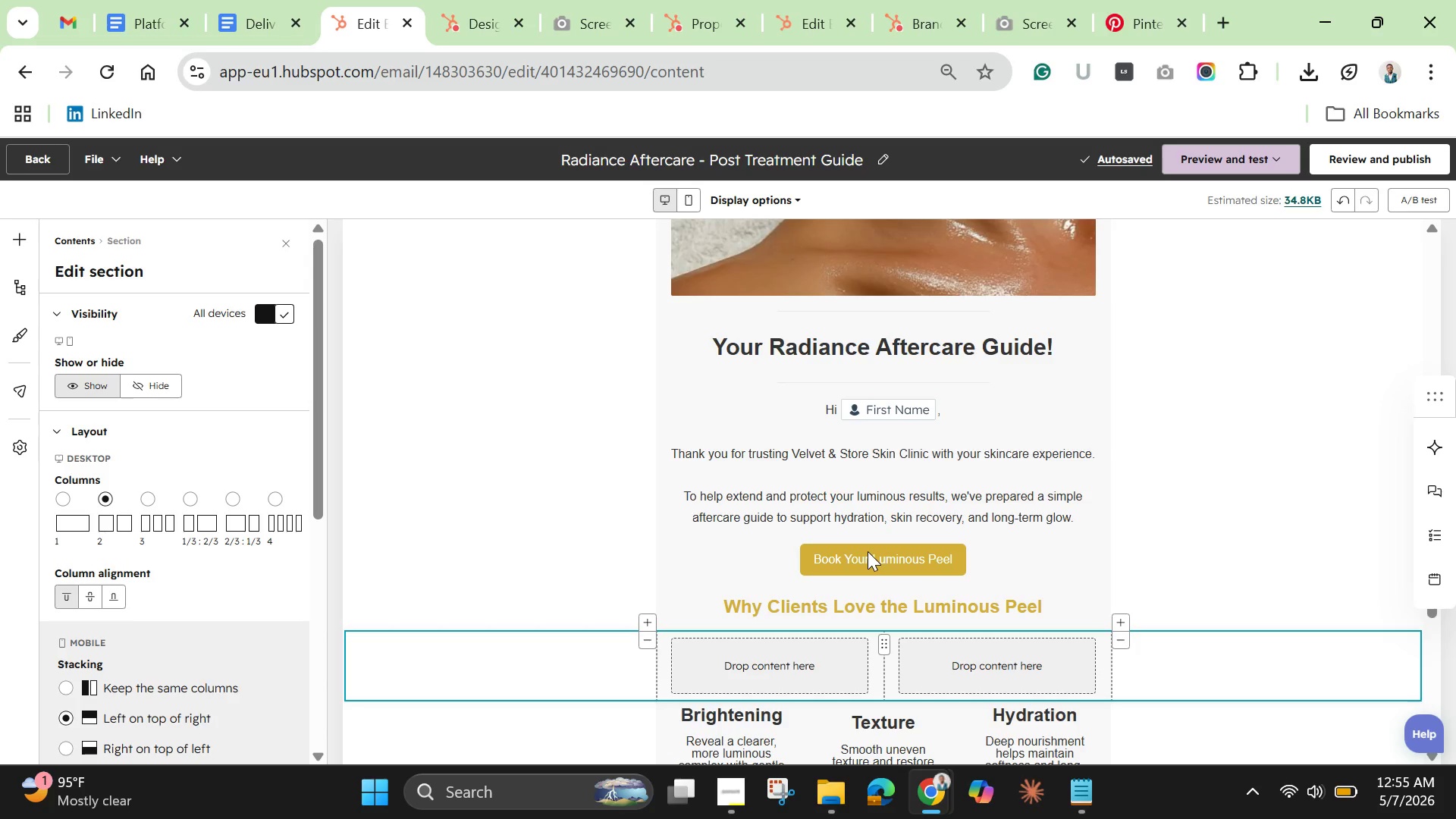 
left_click([877, 610])
 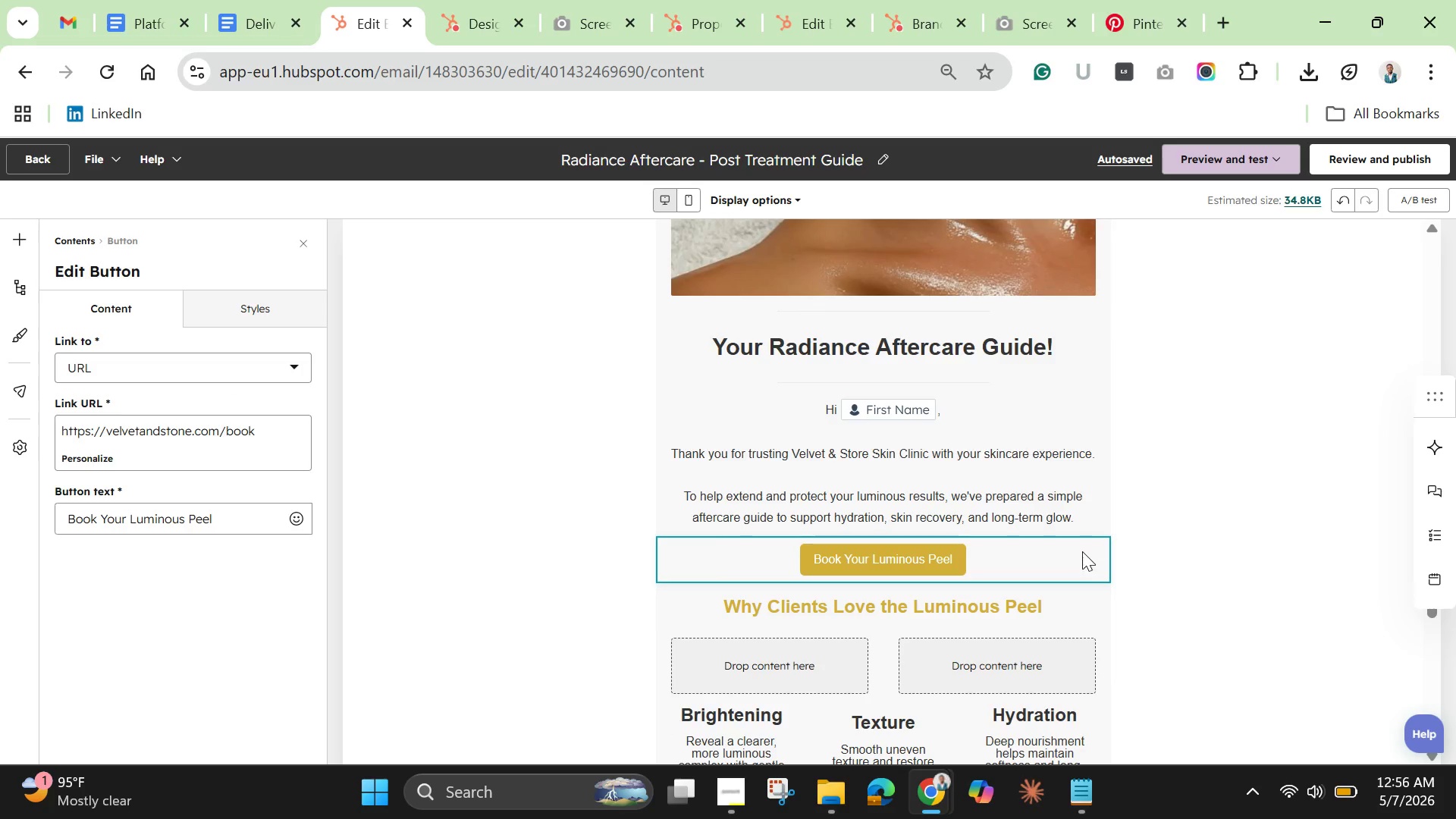 
left_click([1191, 545])
 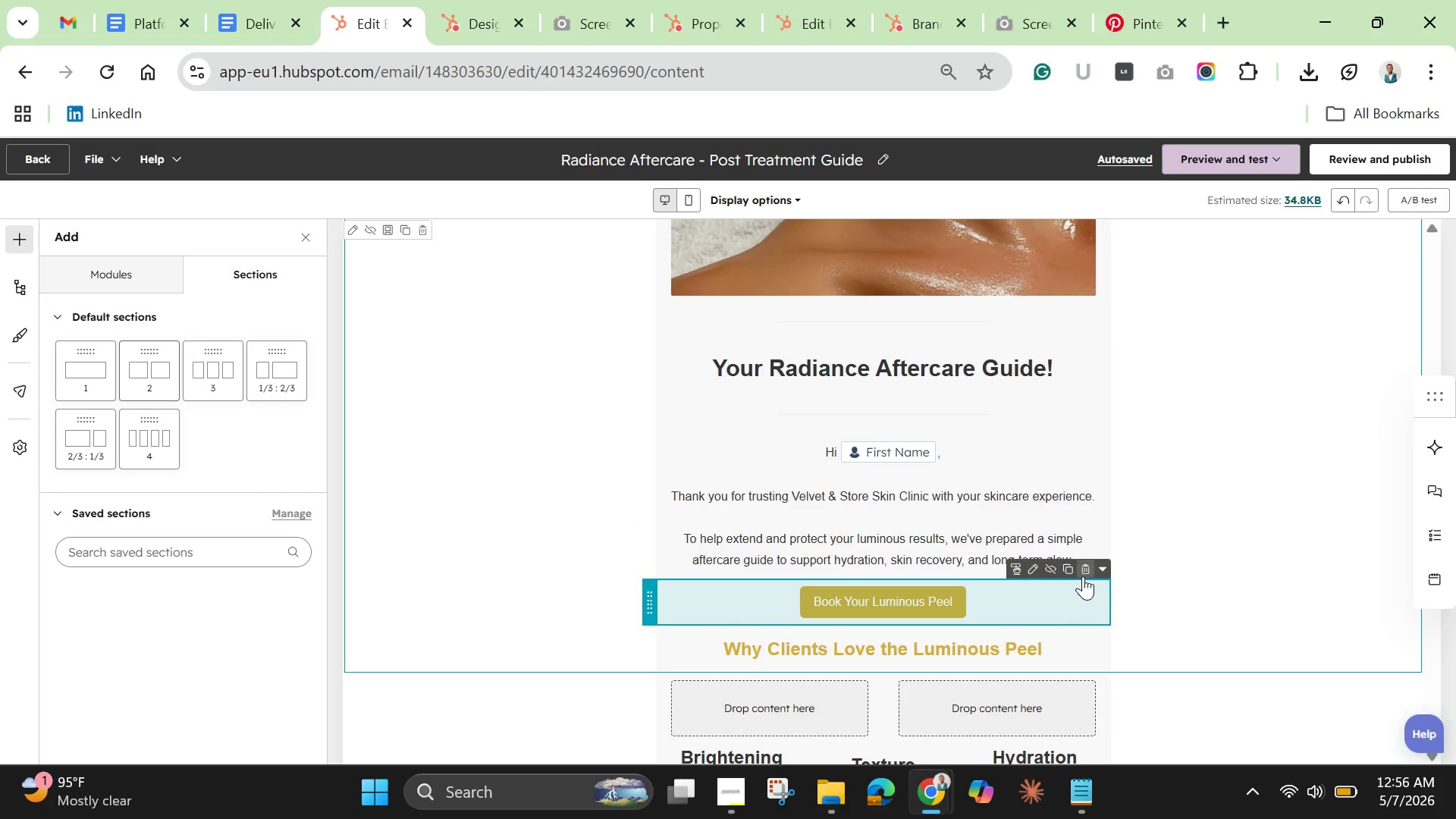 
left_click([1084, 571])
 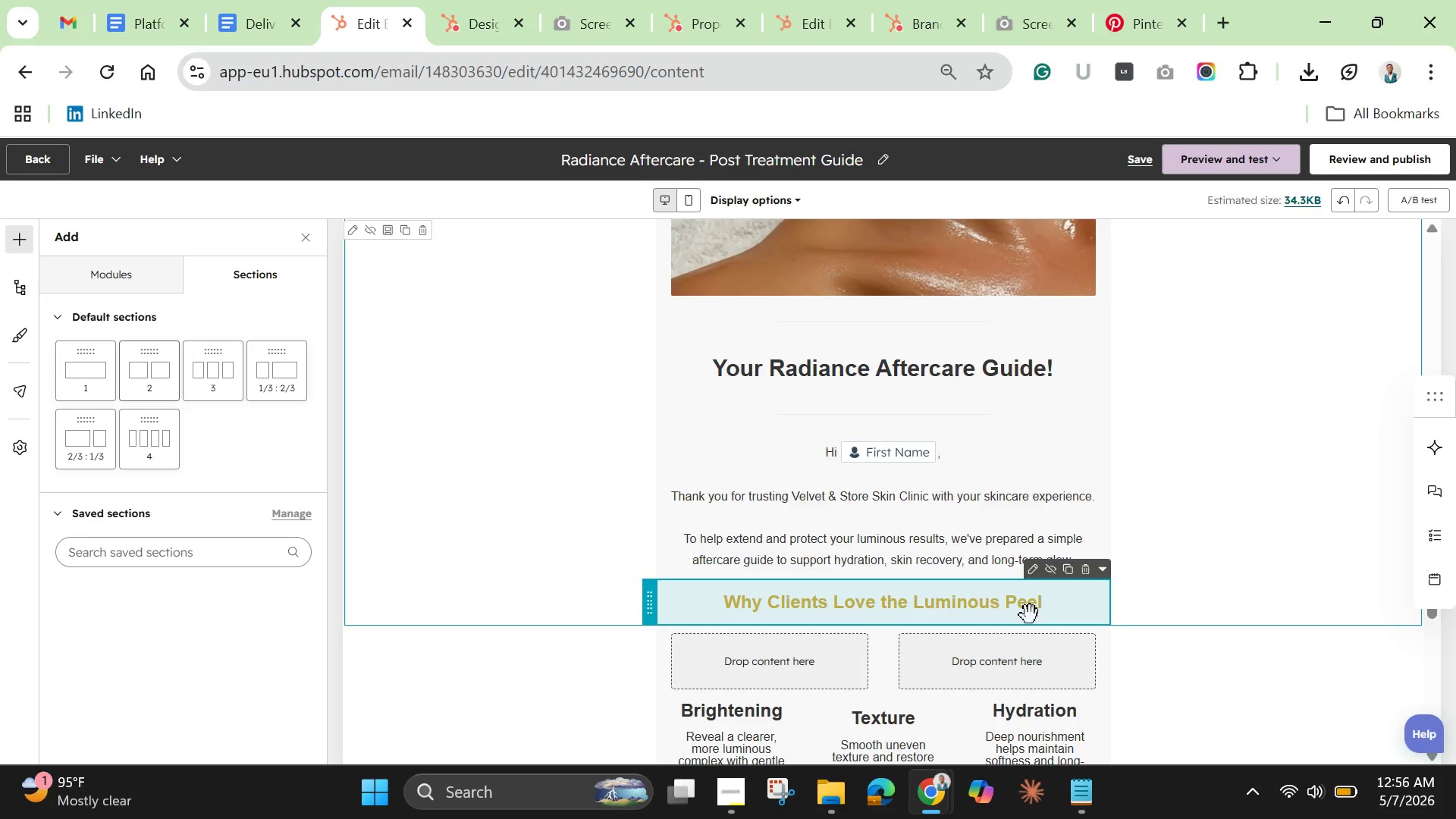 
left_click_drag(start_coordinate=[1028, 611], to_coordinate=[1016, 724])
 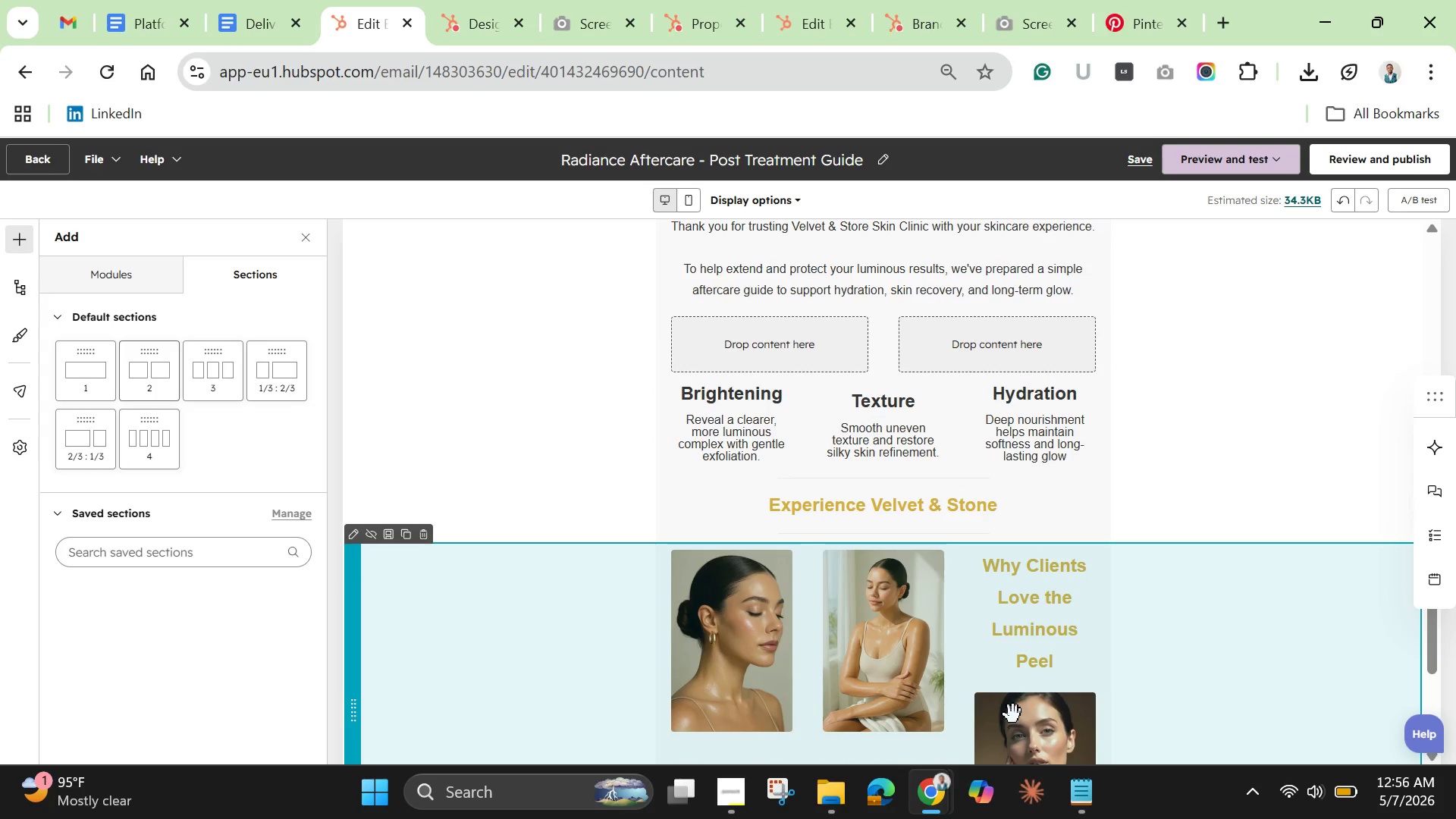 
hold_key(key=ControlLeft, duration=1.5)
 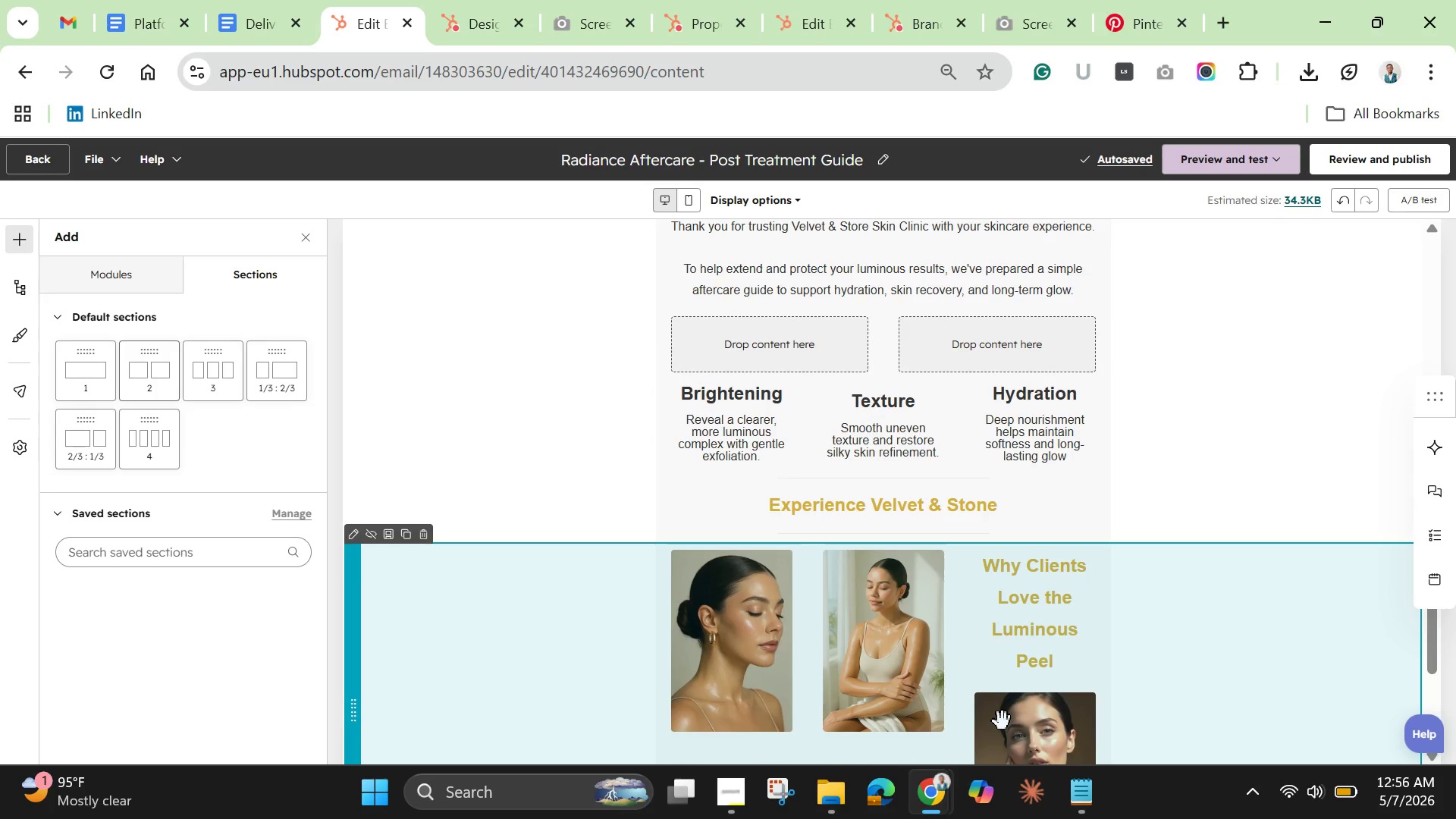 
key(Control+Z)
 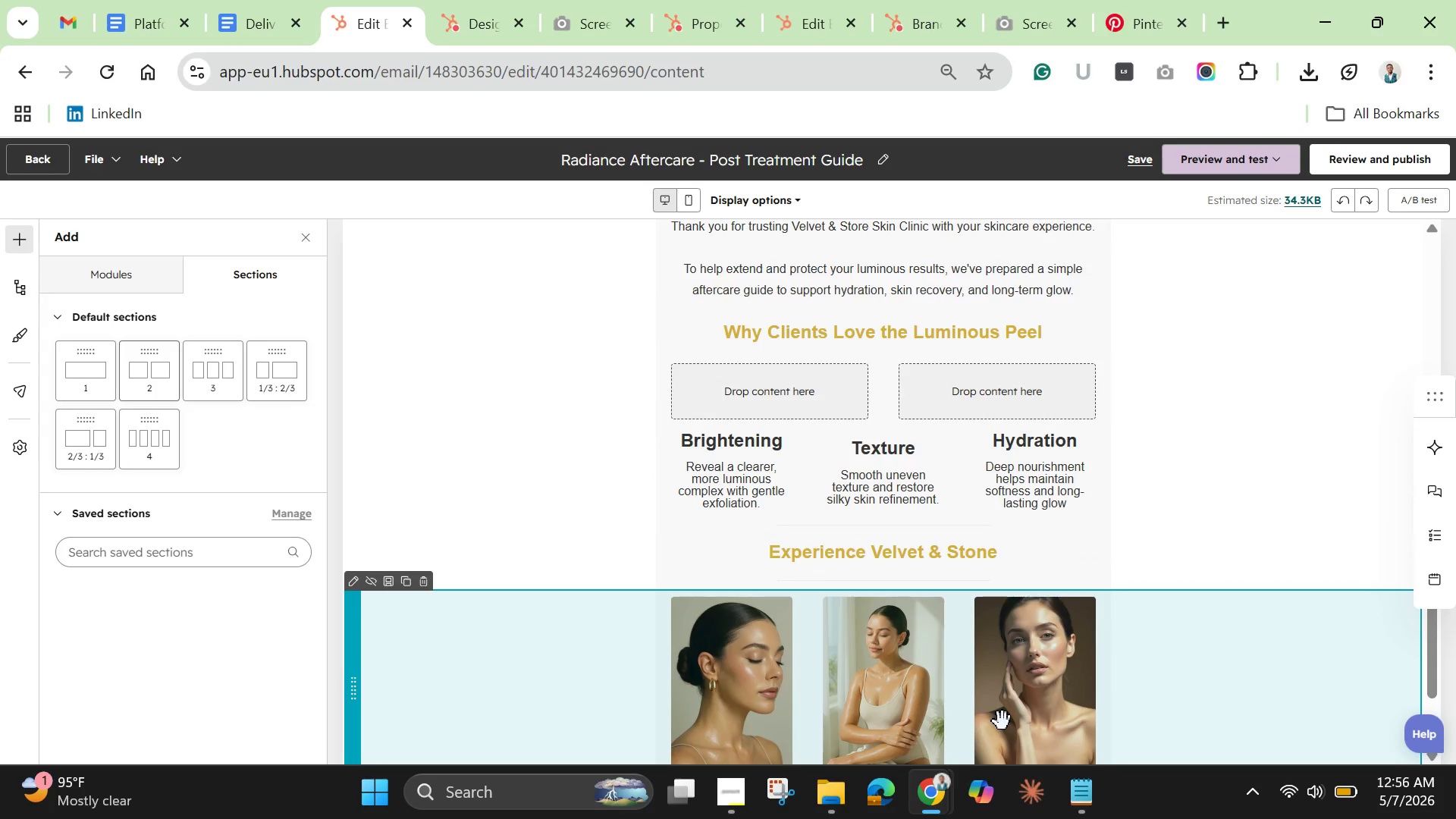 
key(Control+Z)
 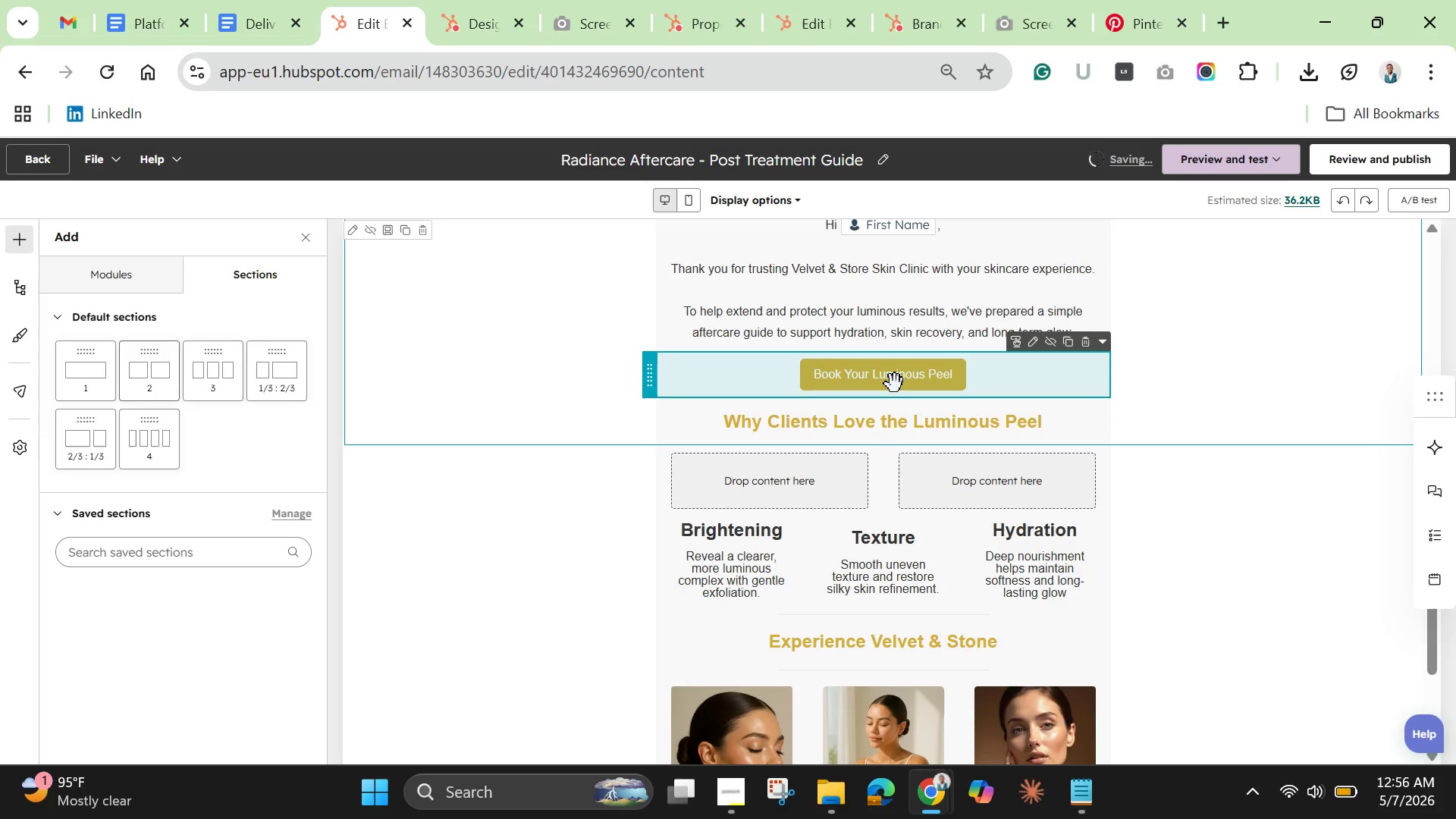 
left_click_drag(start_coordinate=[893, 384], to_coordinate=[635, 519])
 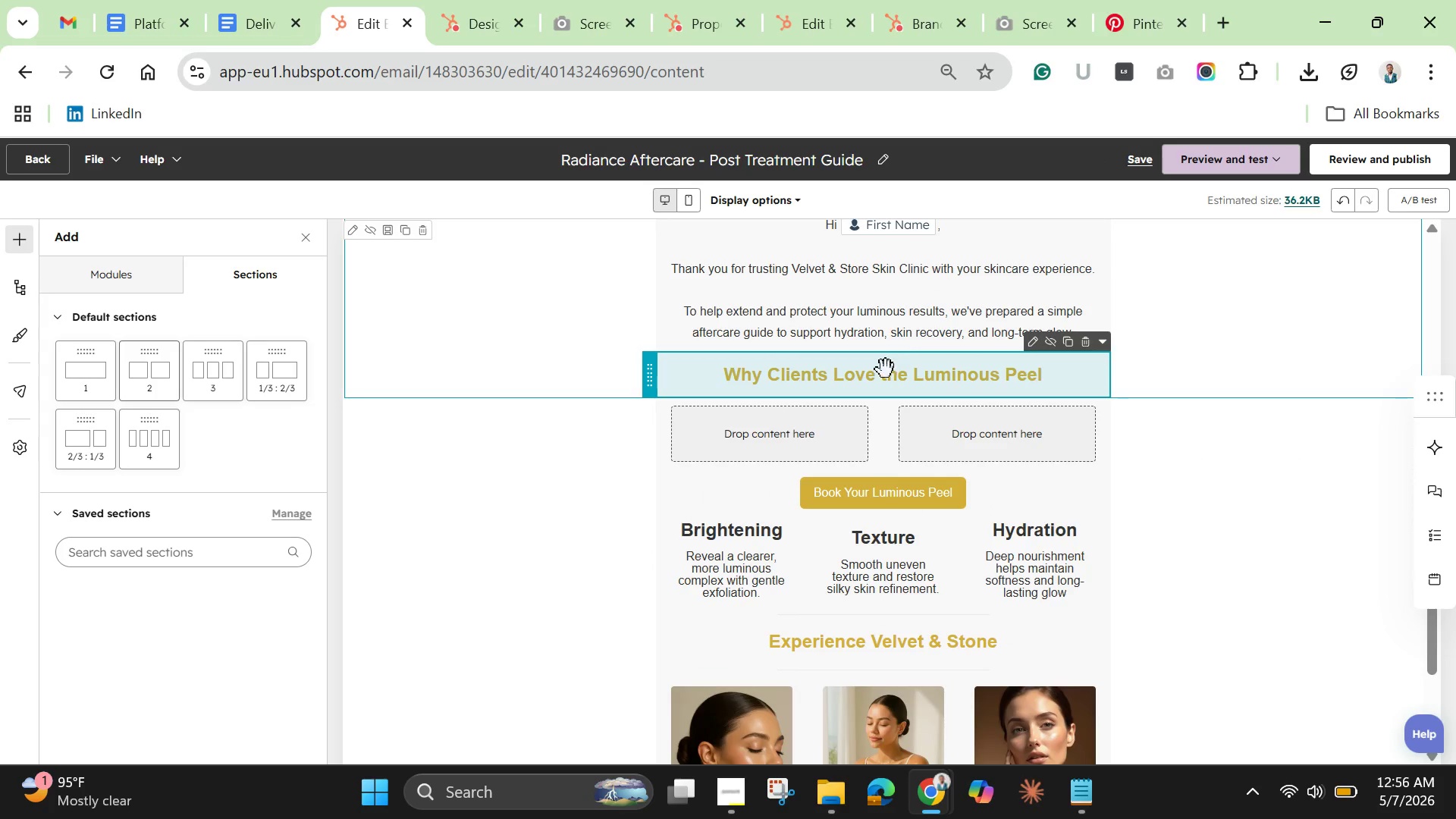 
left_click_drag(start_coordinate=[884, 375], to_coordinate=[635, 516])
 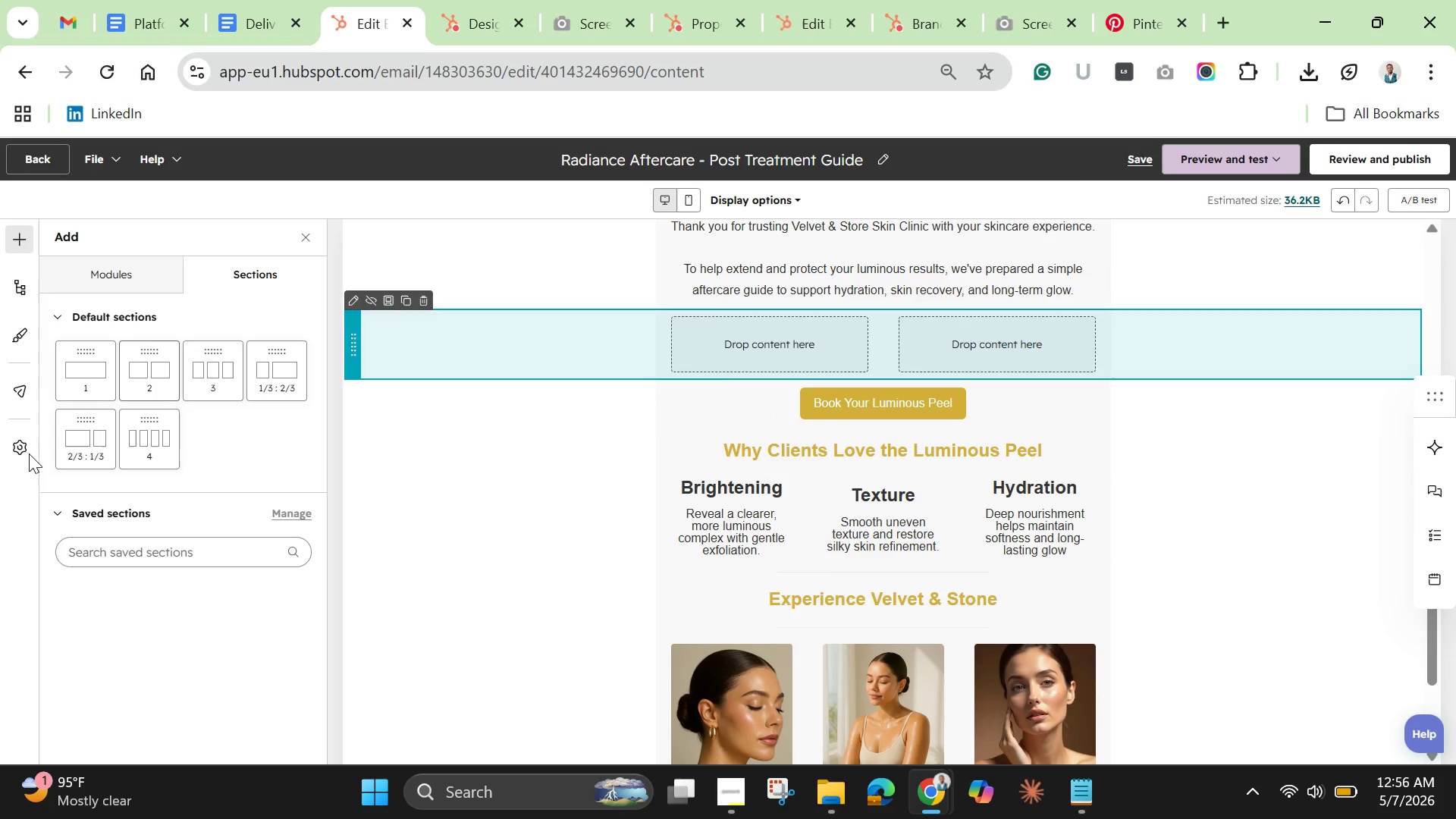 
left_click([97, 278])
 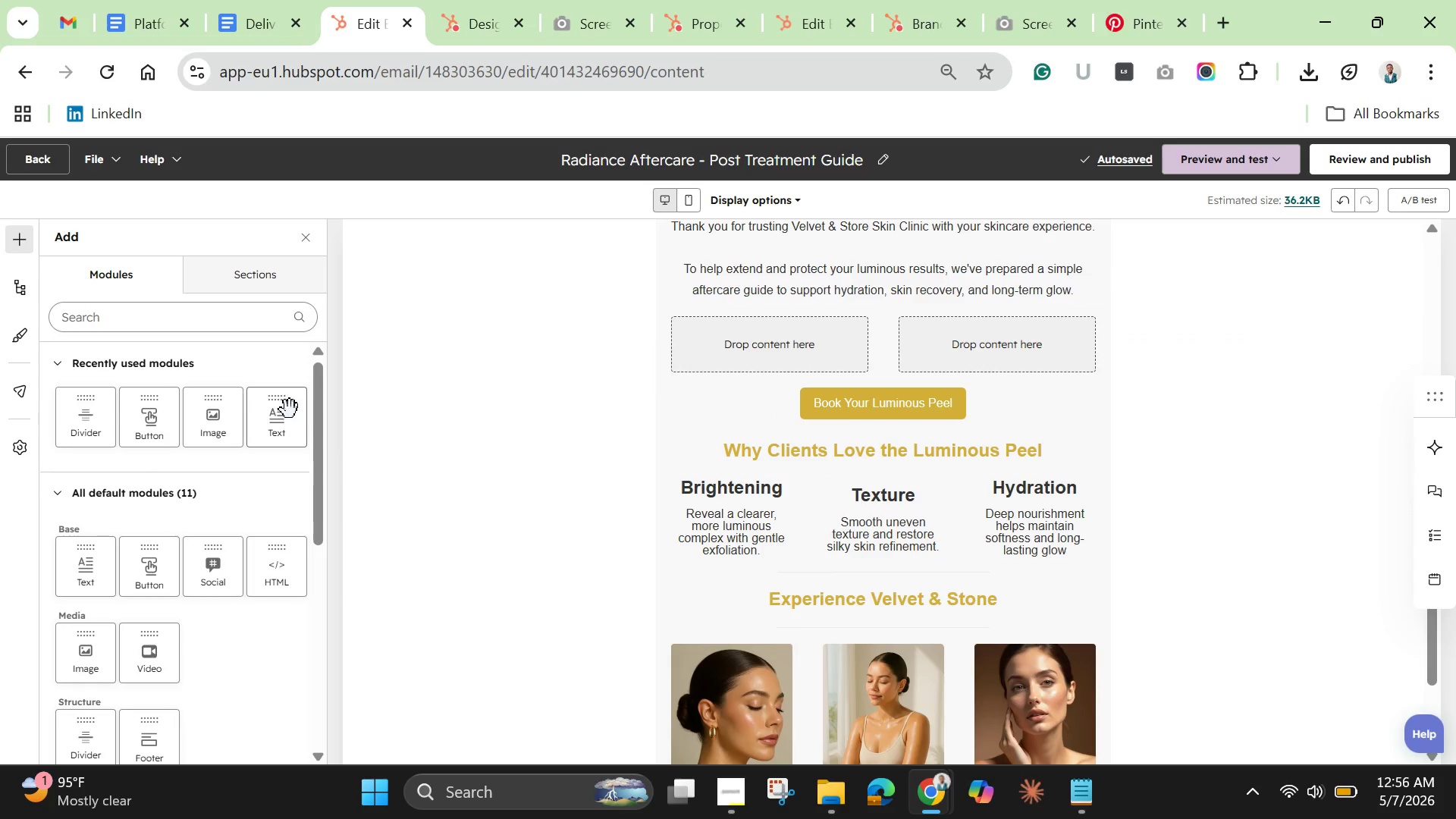 
left_click_drag(start_coordinate=[274, 430], to_coordinate=[722, 369])
 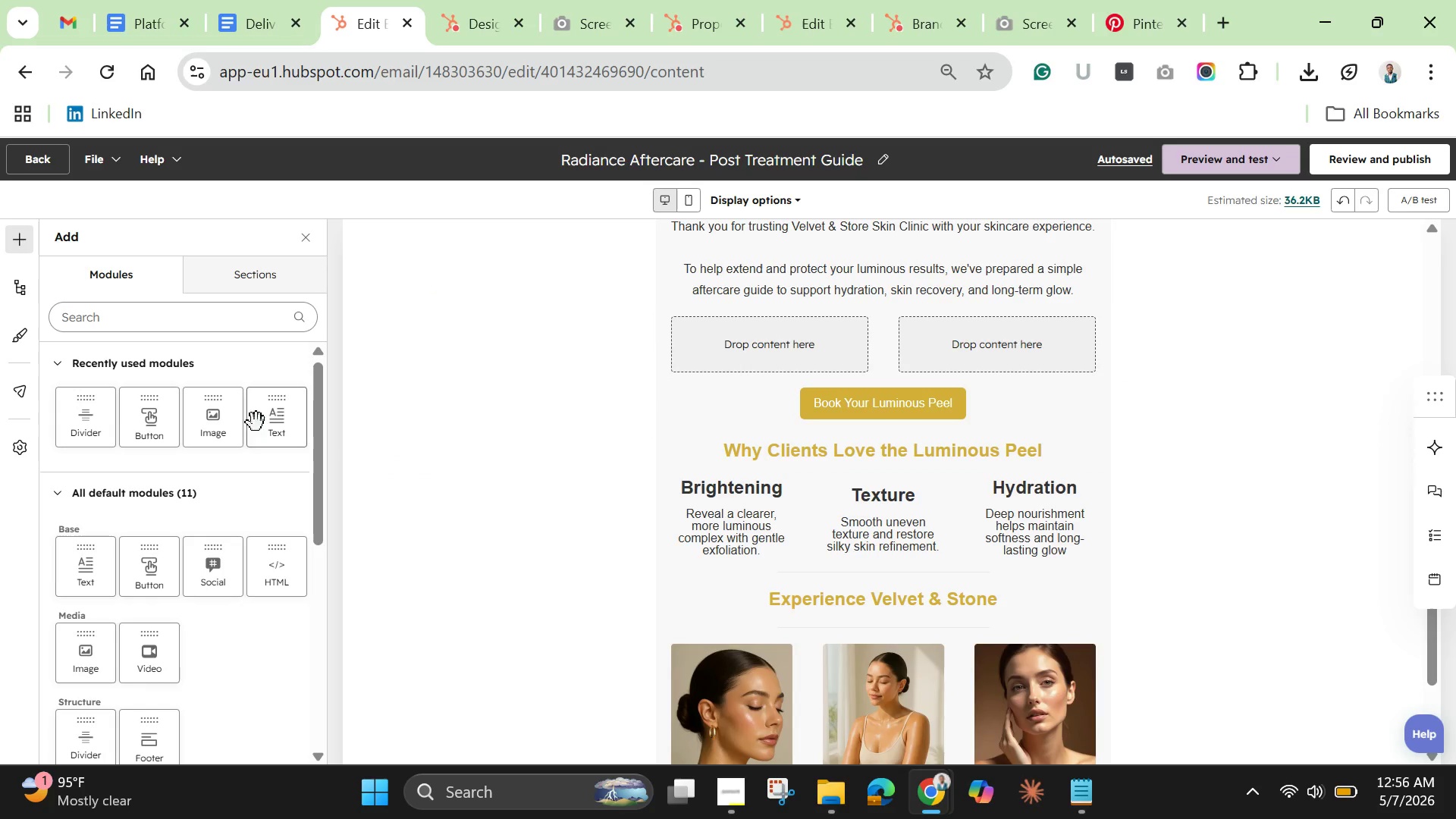 
left_click_drag(start_coordinate=[210, 428], to_coordinate=[742, 353])
 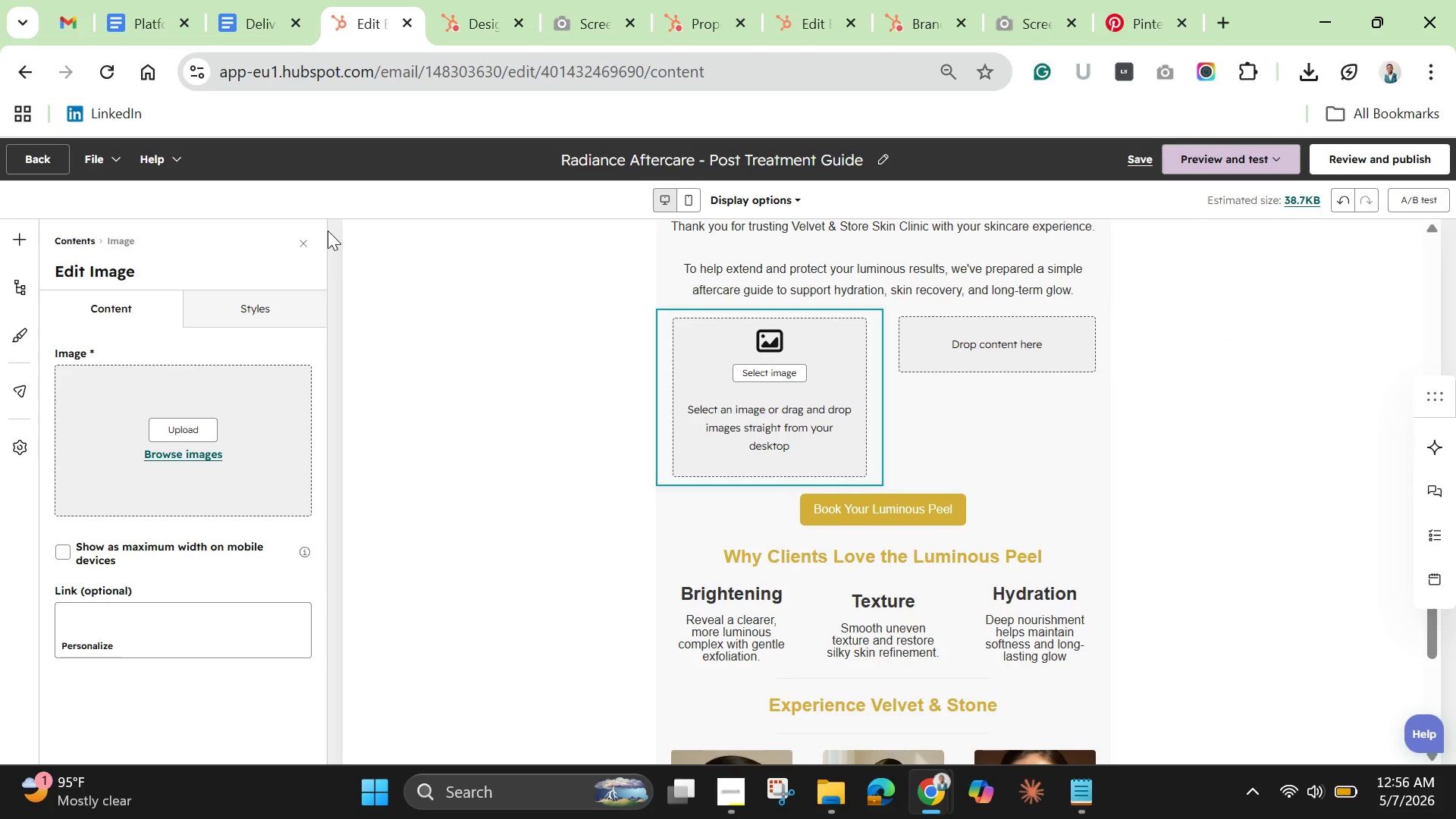 
hold_key(key=ControlLeft, duration=0.56)
 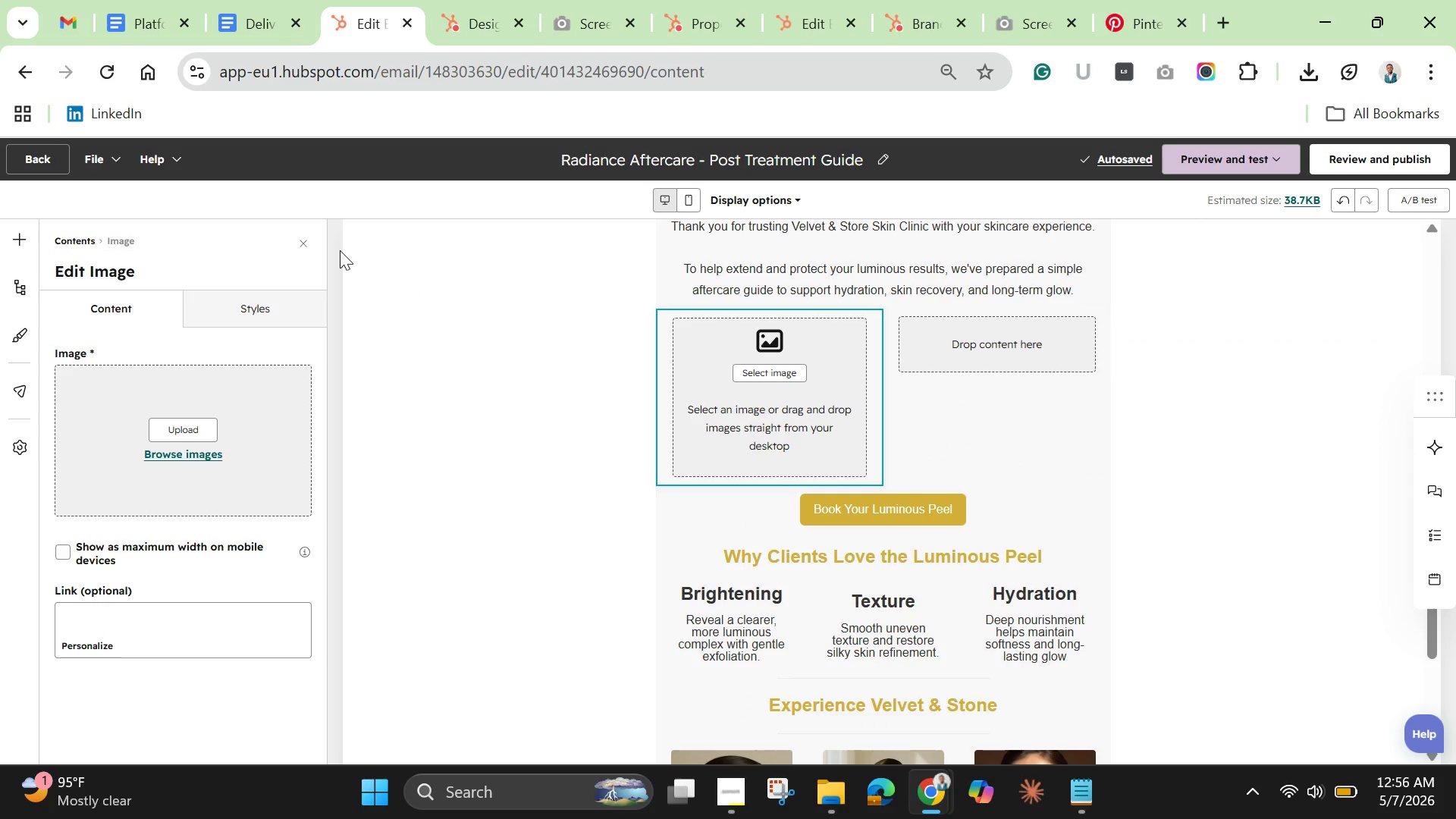 
key(Control+Z)
 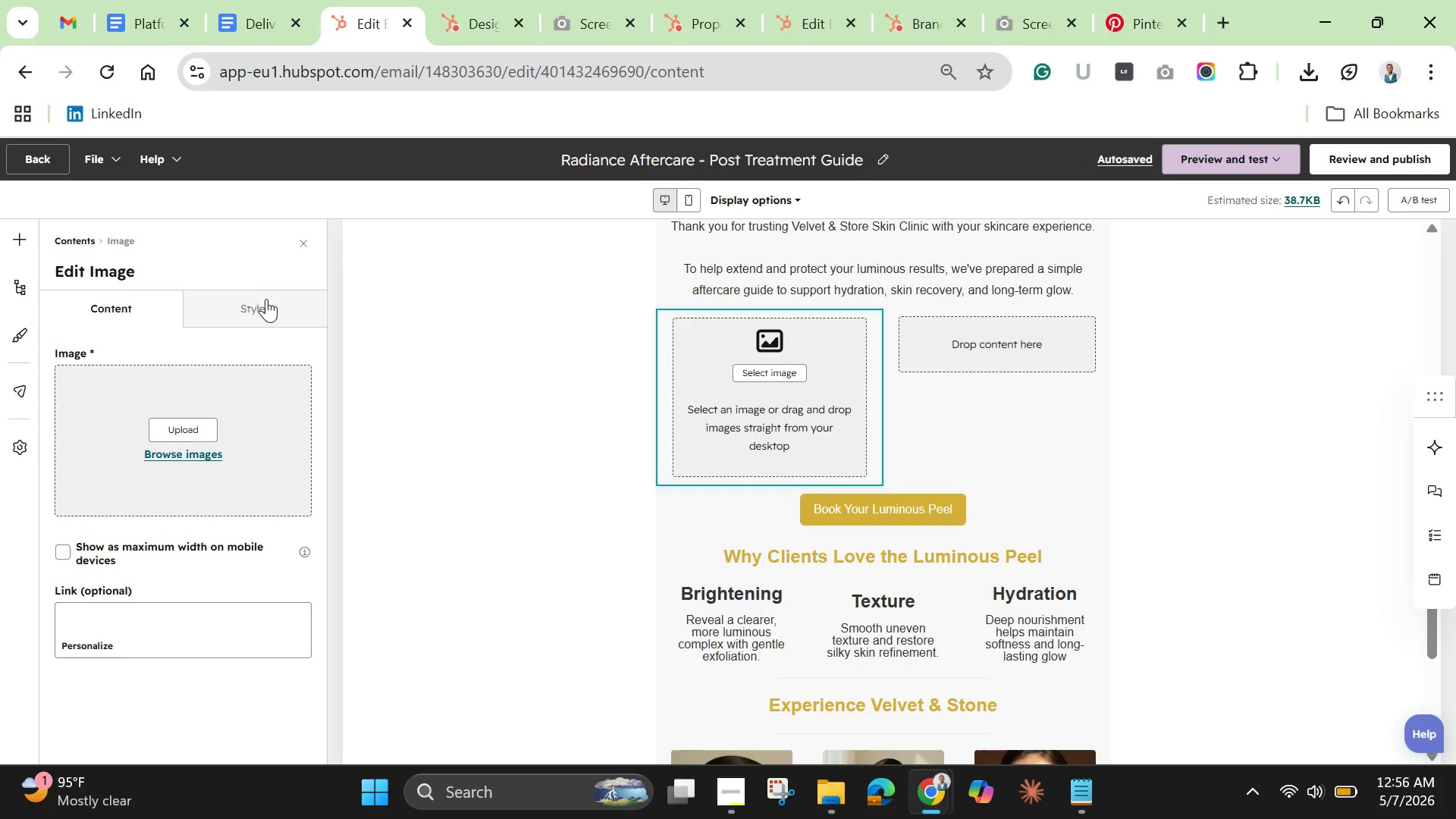 
left_click([14, 245])
 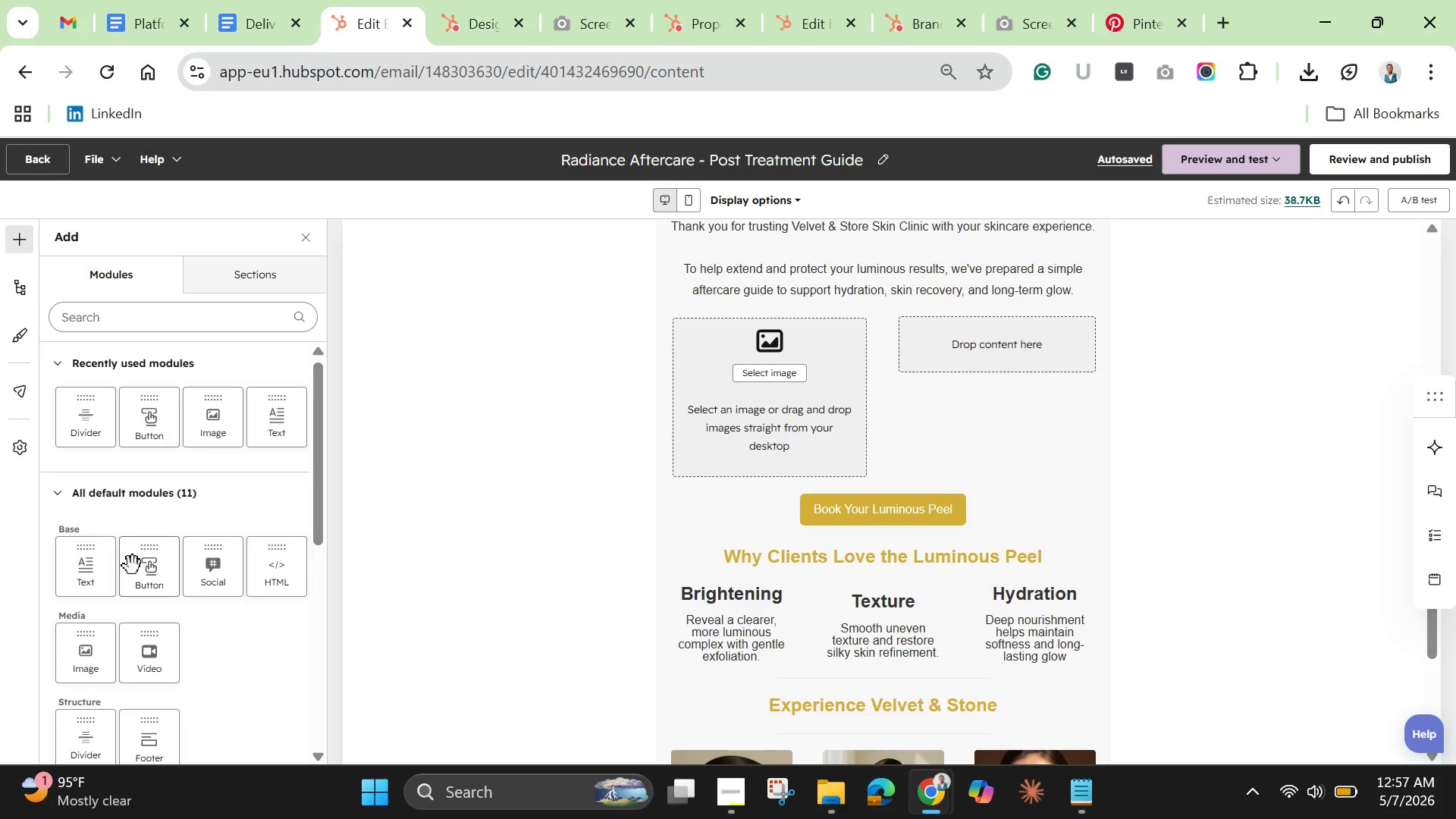 
left_click_drag(start_coordinate=[80, 582], to_coordinate=[960, 353])
 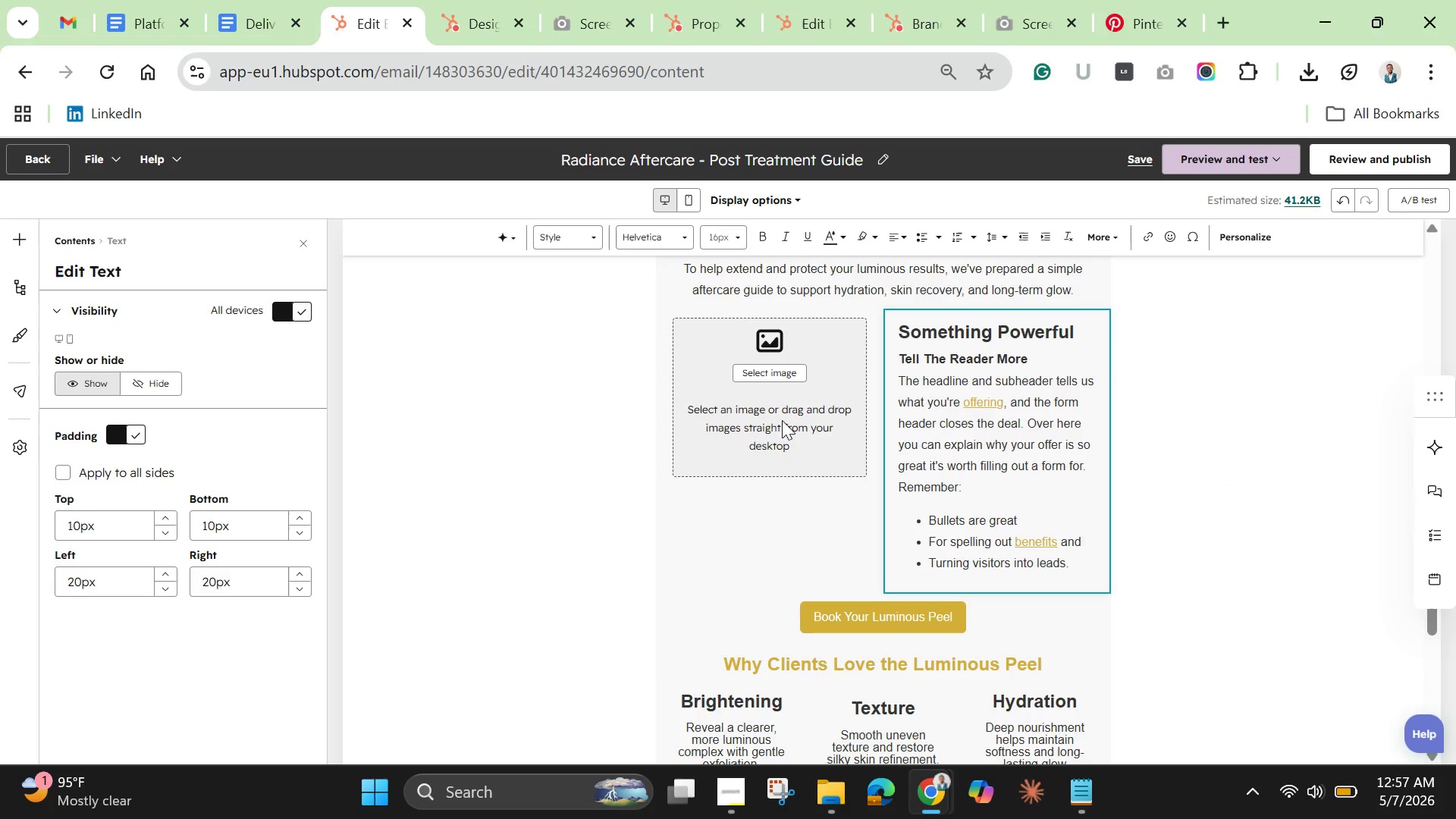 
left_click([767, 411])
 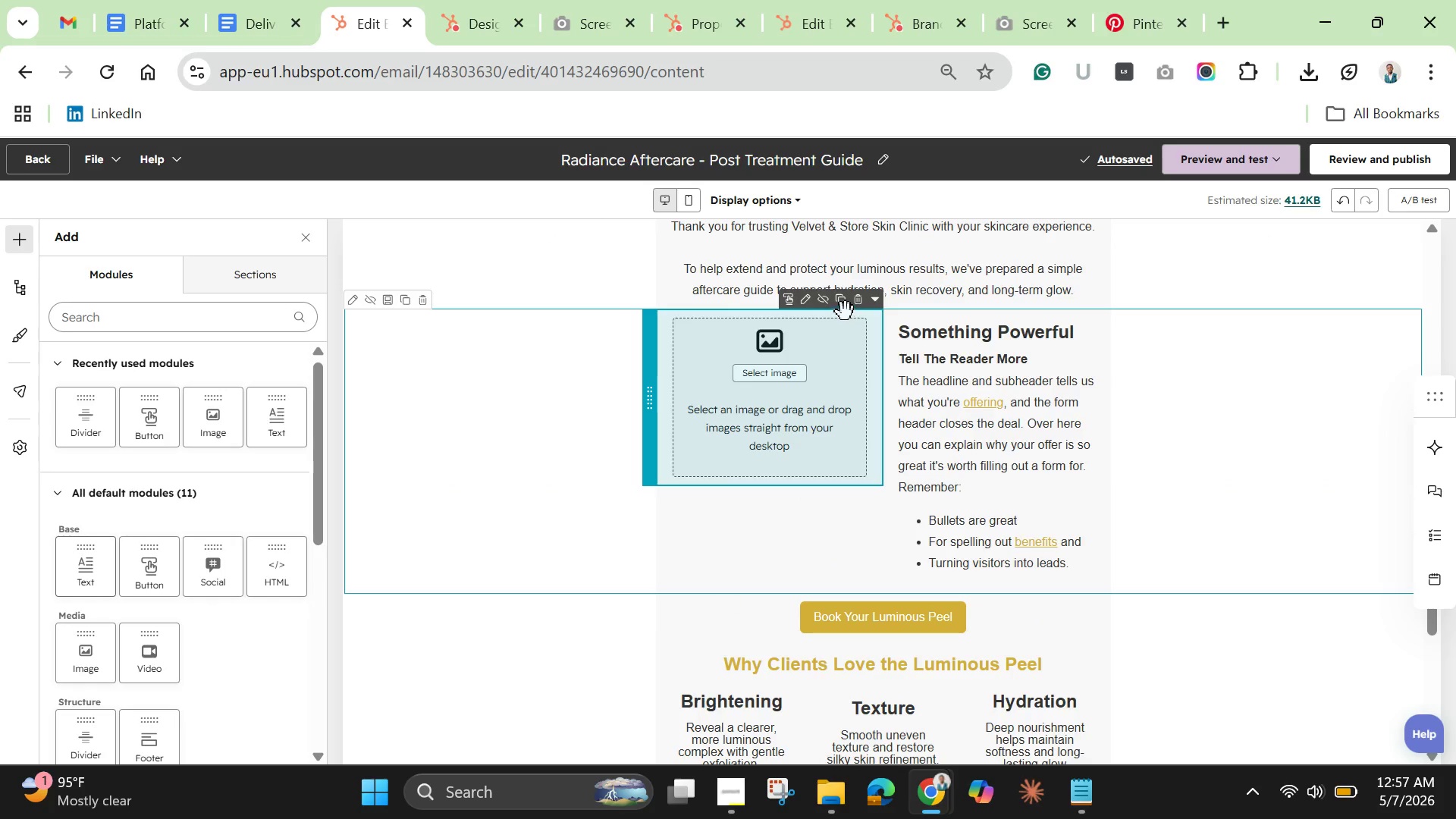 
left_click([806, 310])
 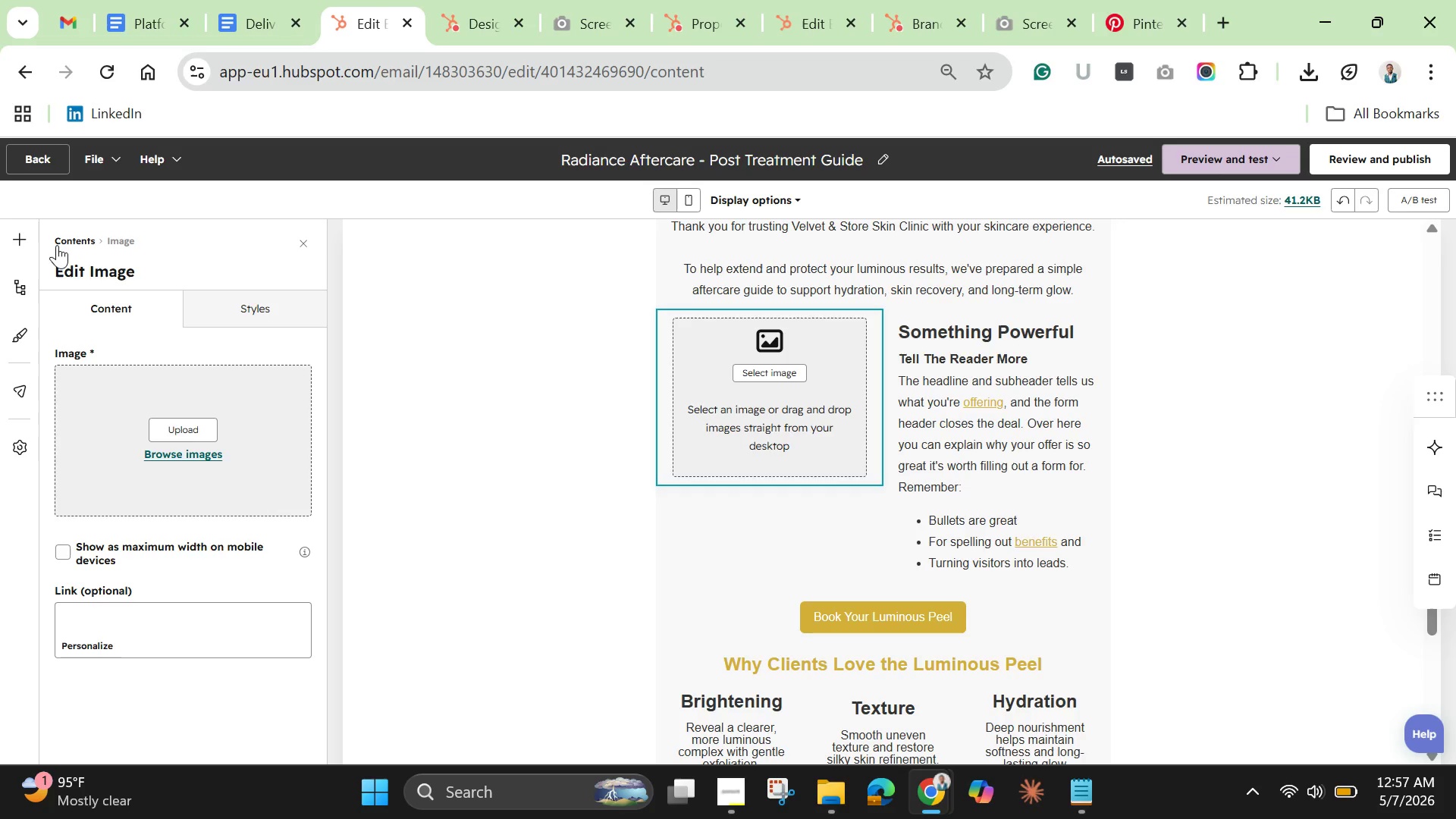 
left_click([29, 244])
 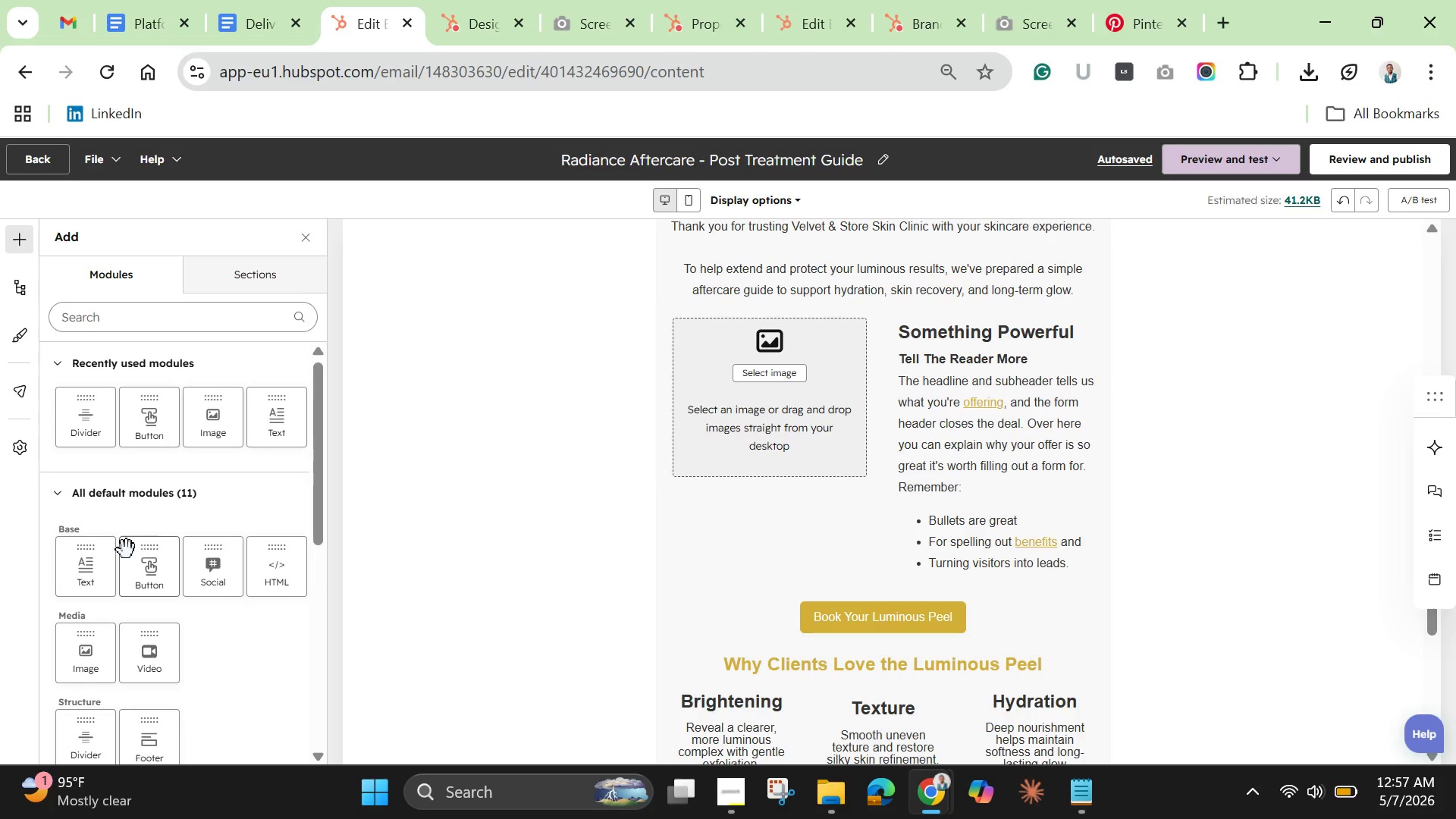 
left_click_drag(start_coordinate=[86, 569], to_coordinate=[764, 408])
 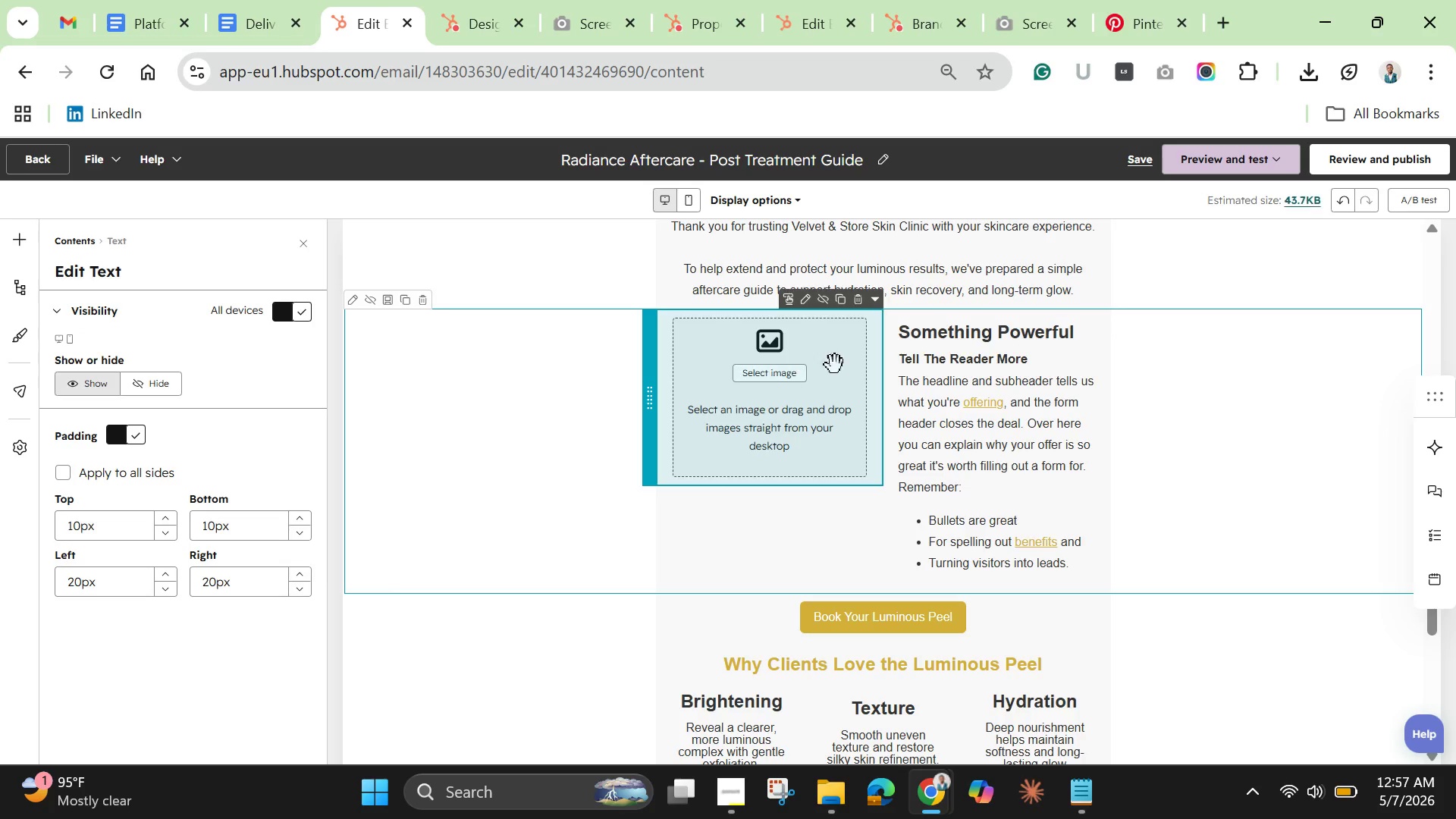 
mouse_move([847, 331])
 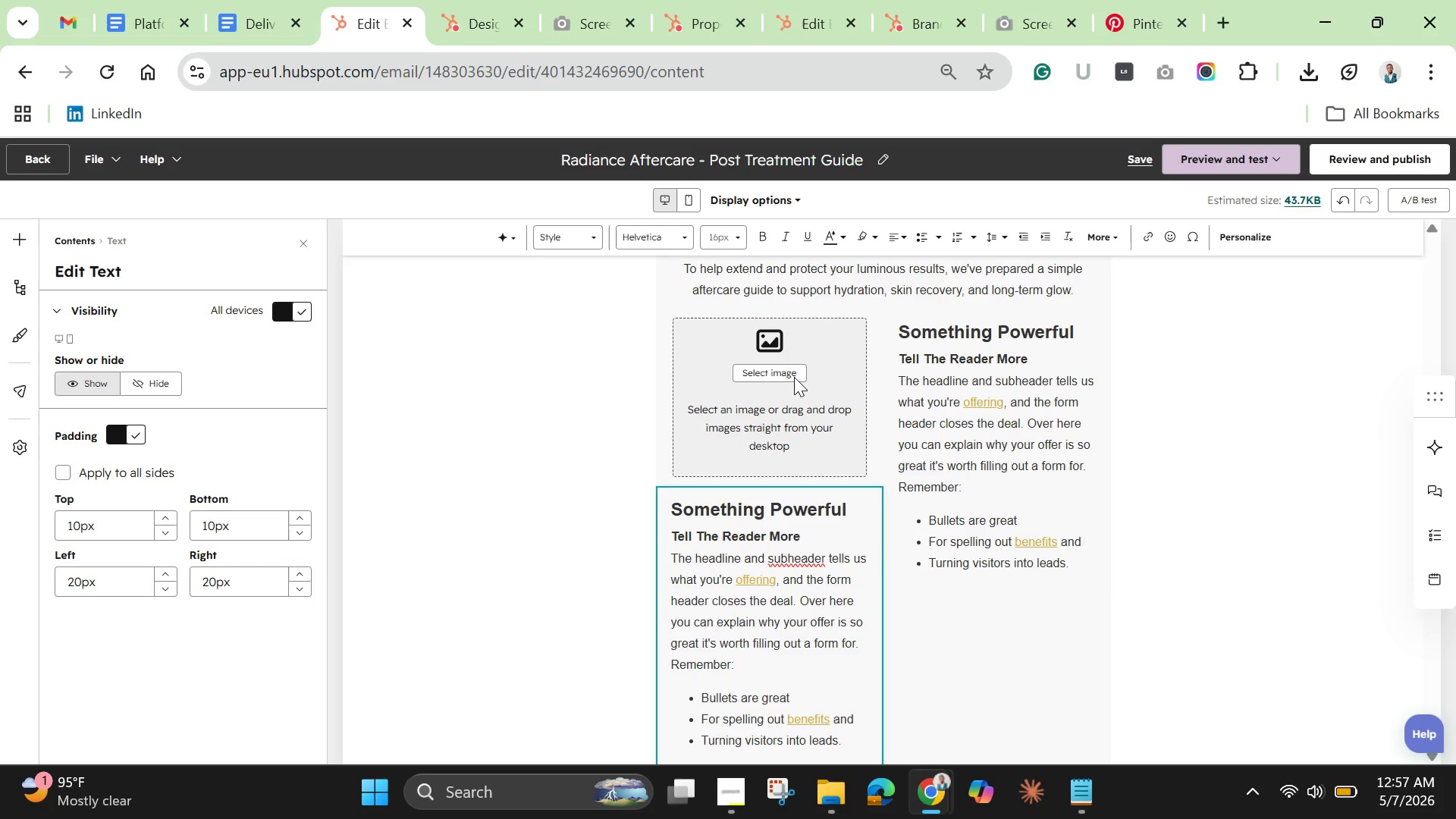 
left_click([794, 377])
 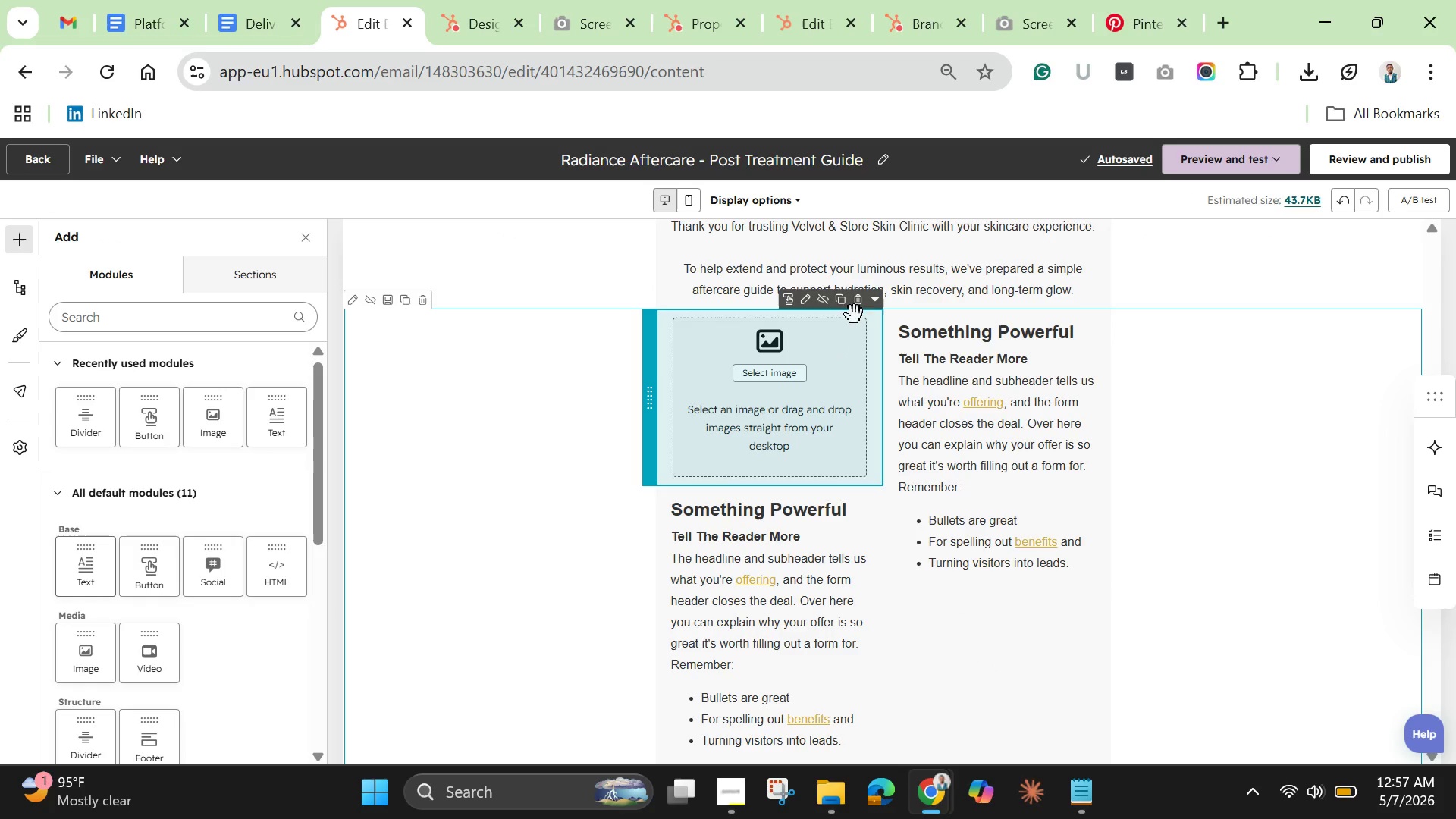 
left_click([863, 312])
 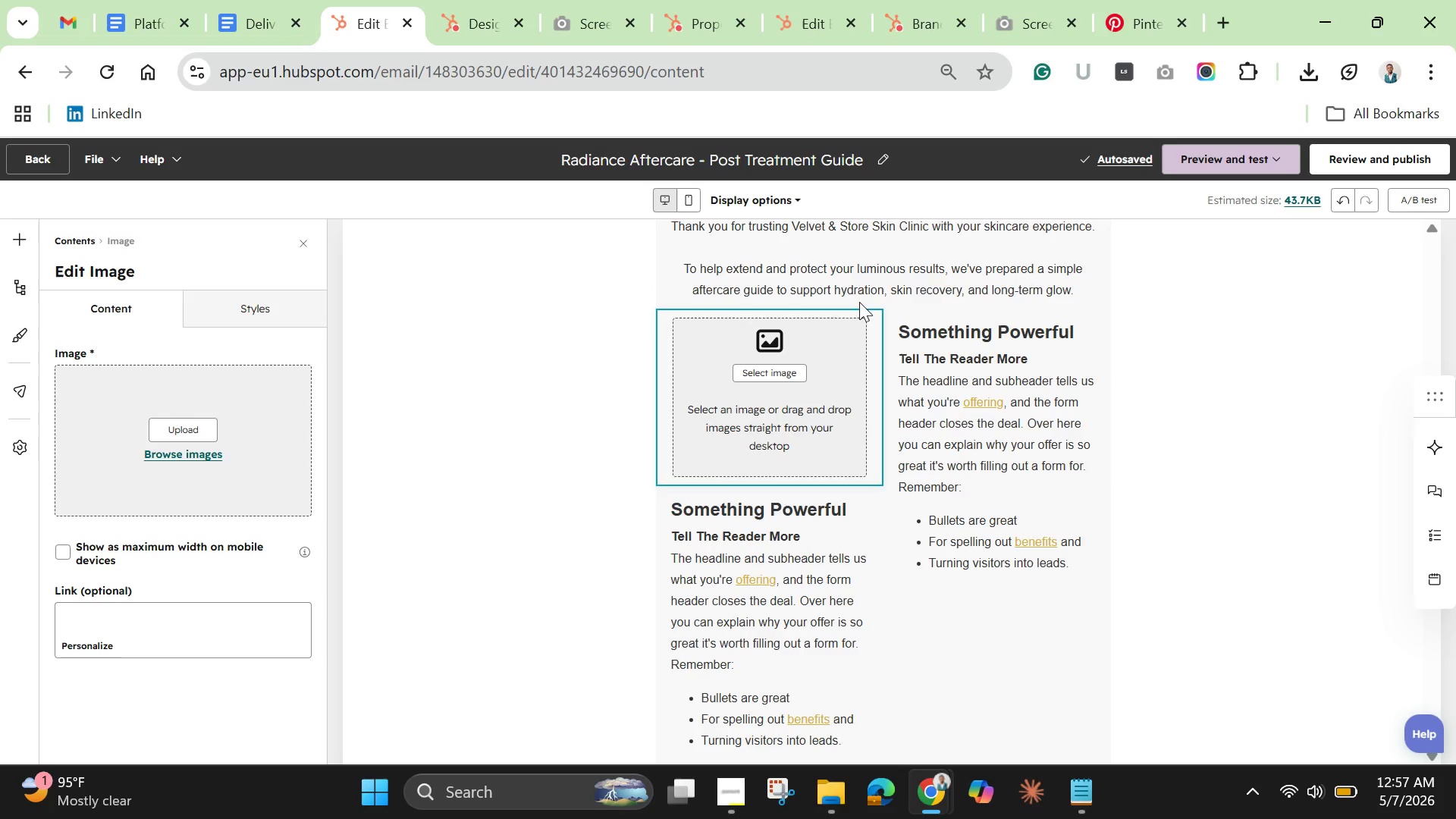 
left_click([538, 444])
 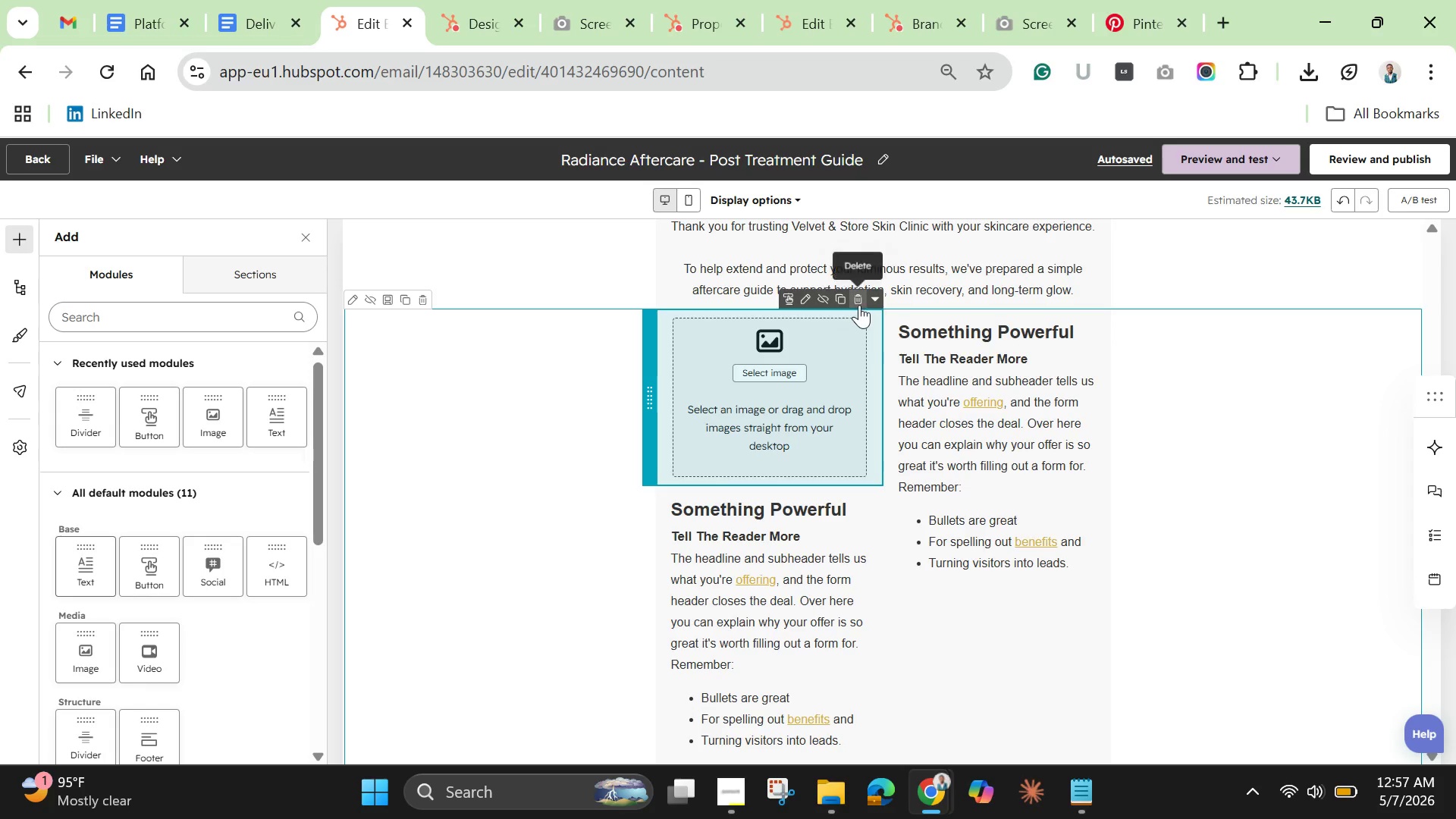 
left_click([856, 303])
 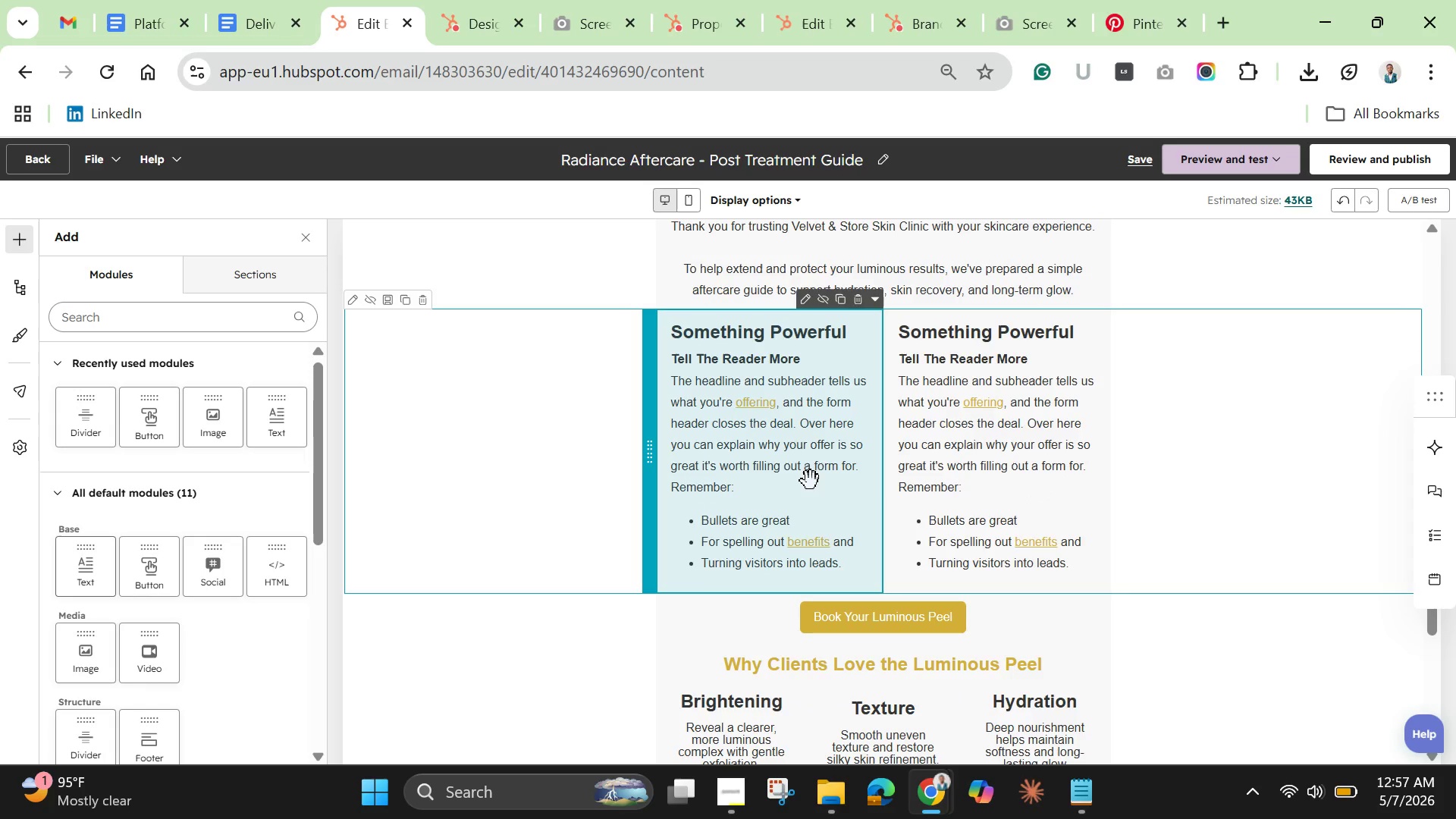 
left_click([808, 480])
 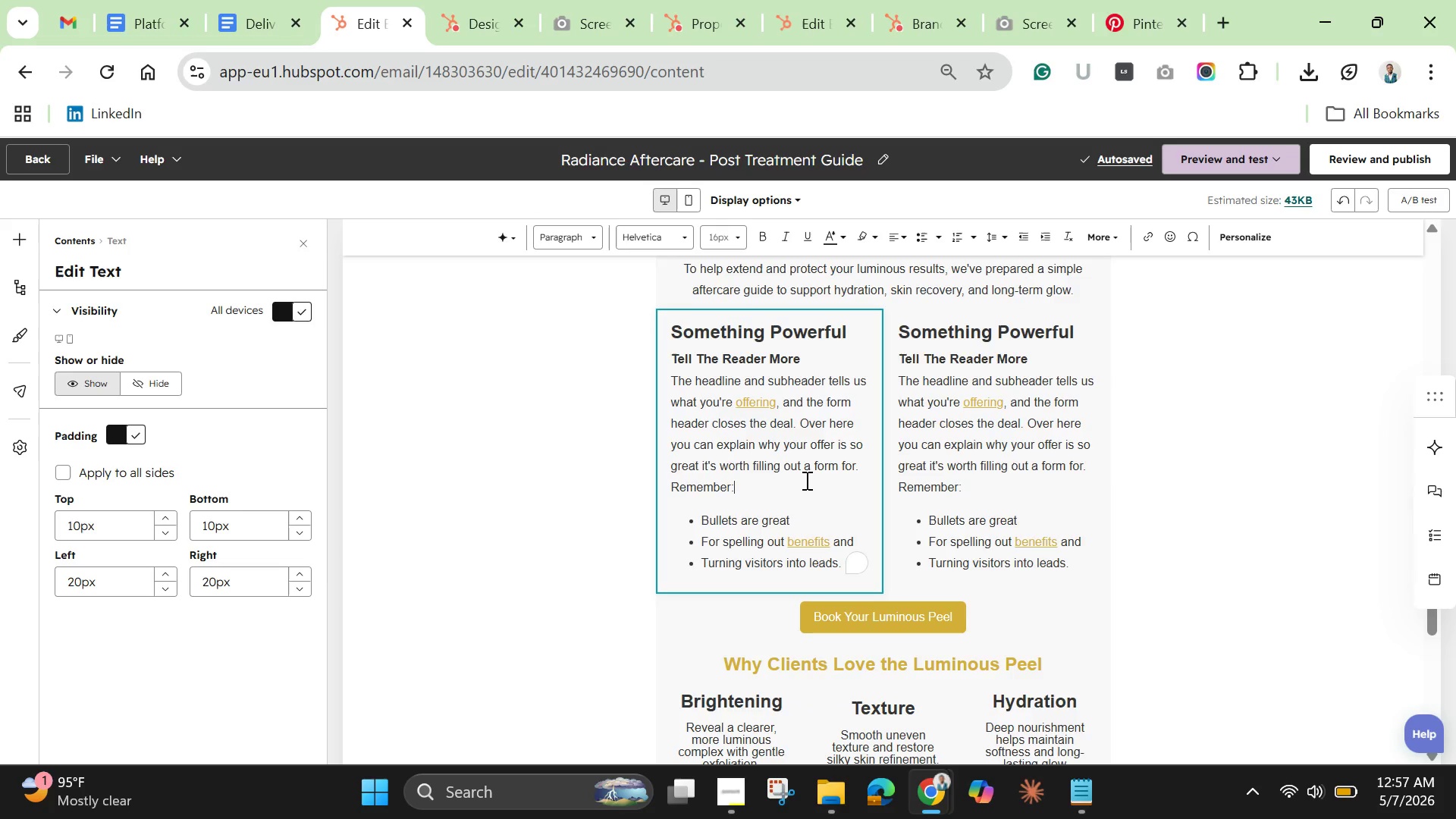 
key(Control+A)
 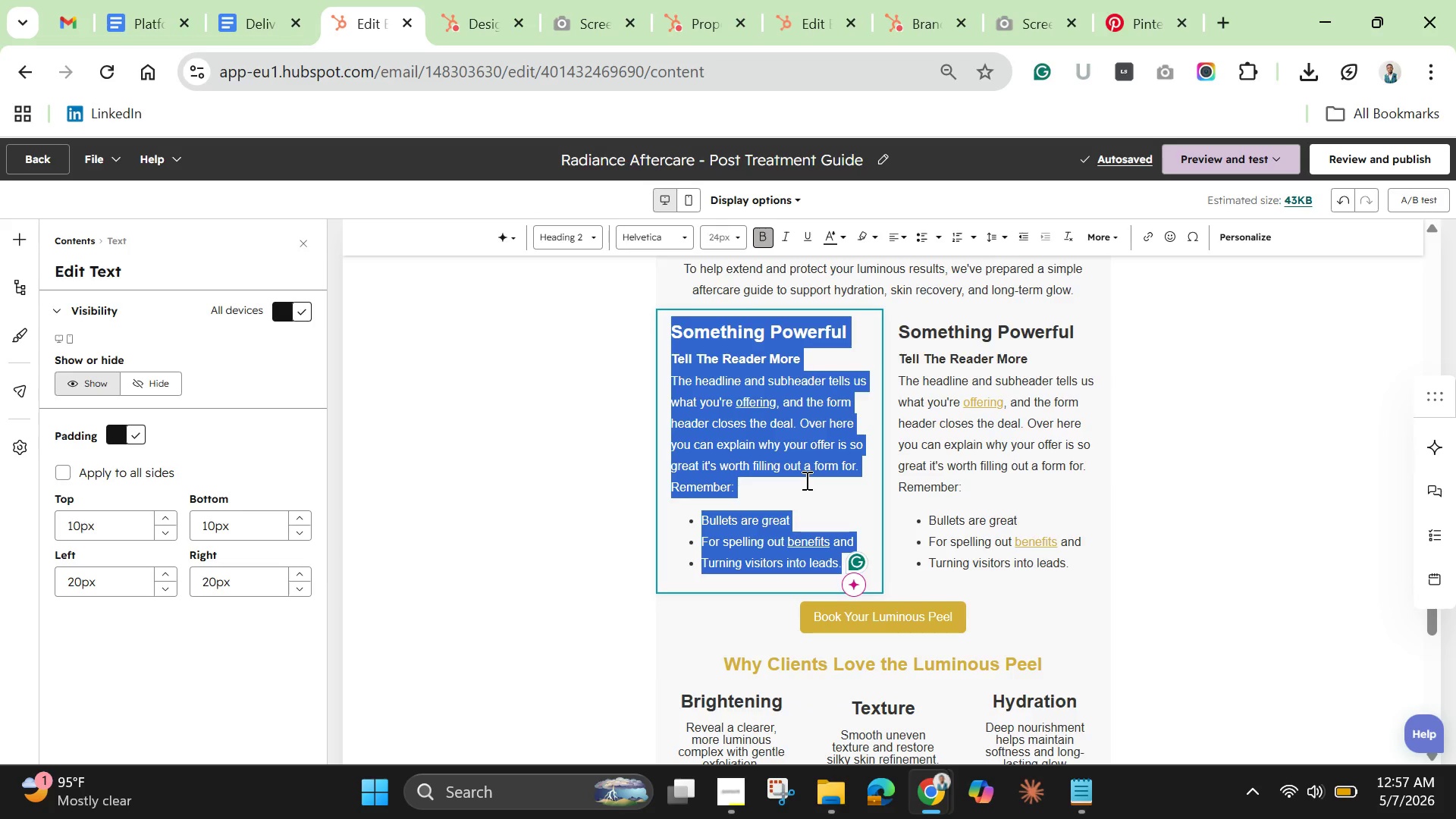 
hold_key(key=Backspace, duration=0.36)
 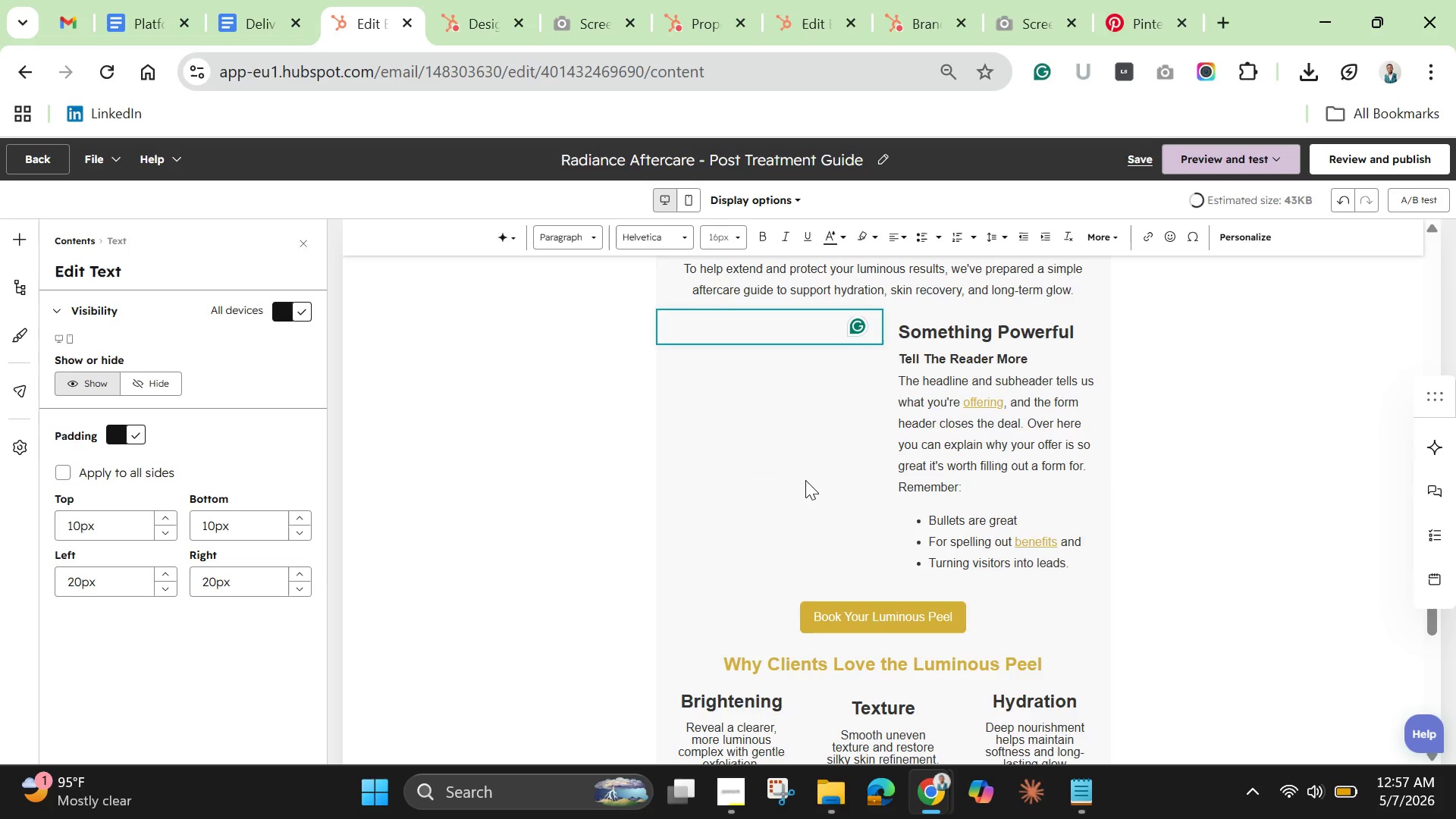 
type(Do)
 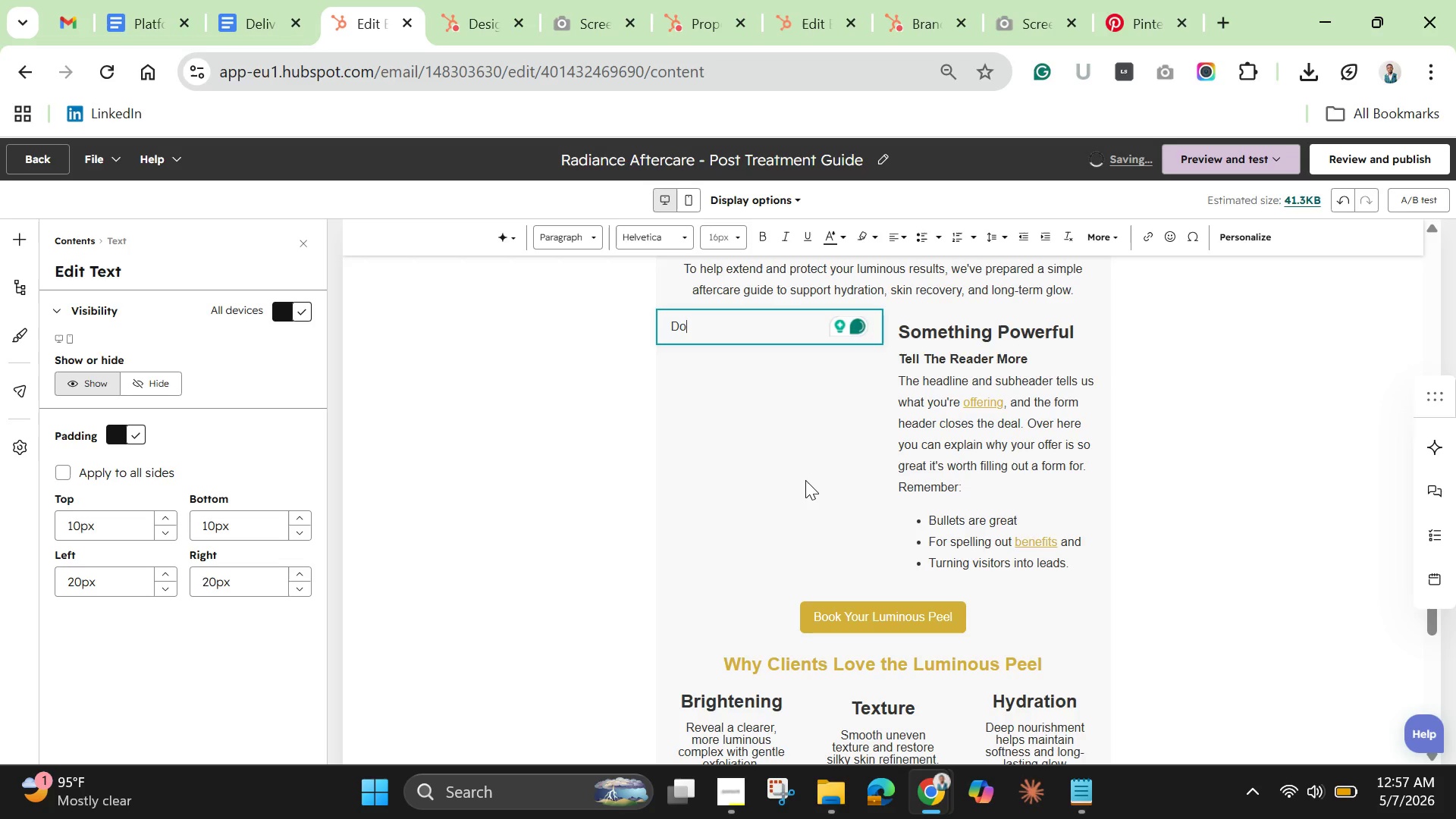 
key(Quote)
 